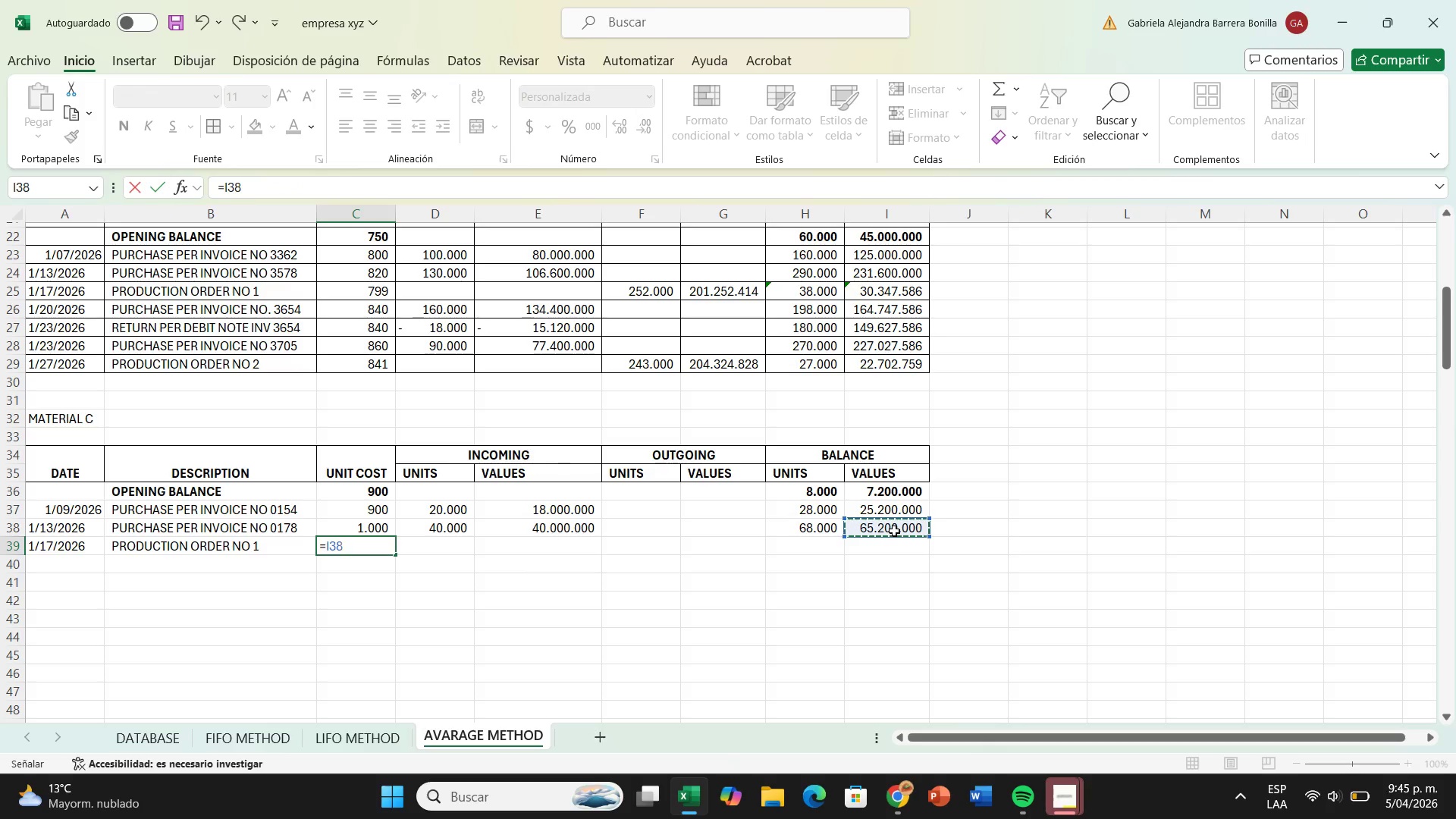 
key(Shift+7)
 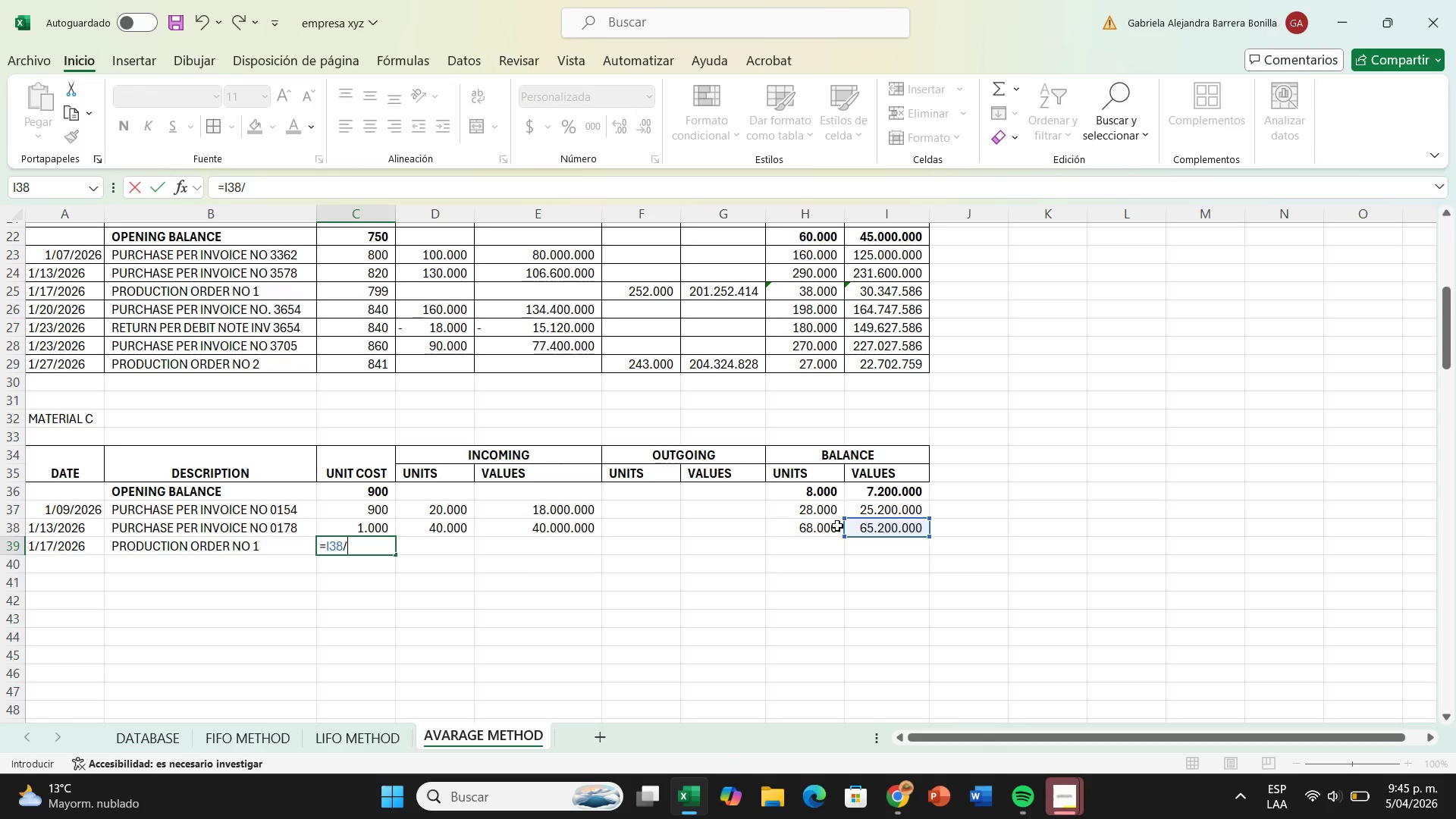 
left_click([799, 529])
 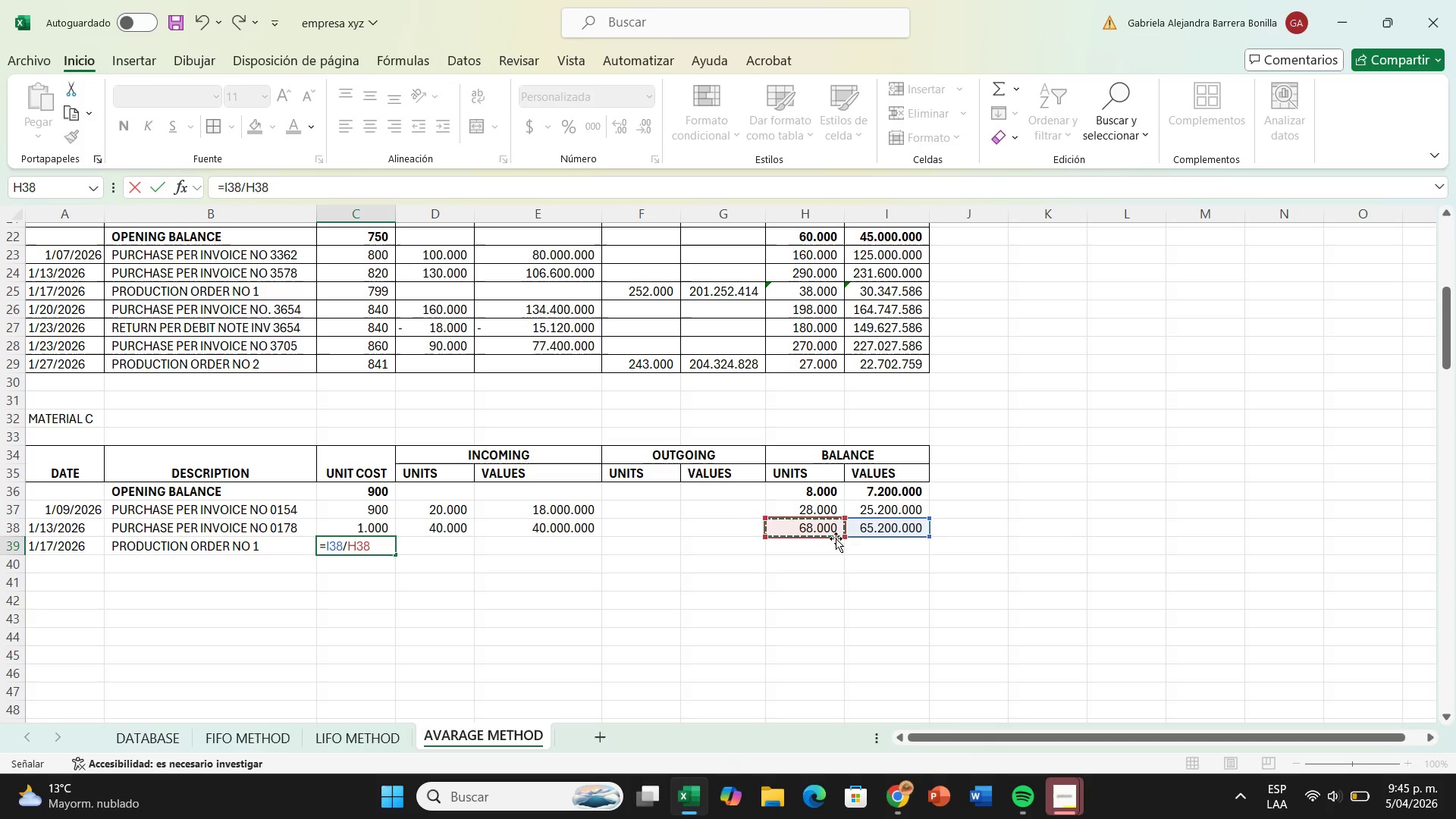 
key(Enter)
 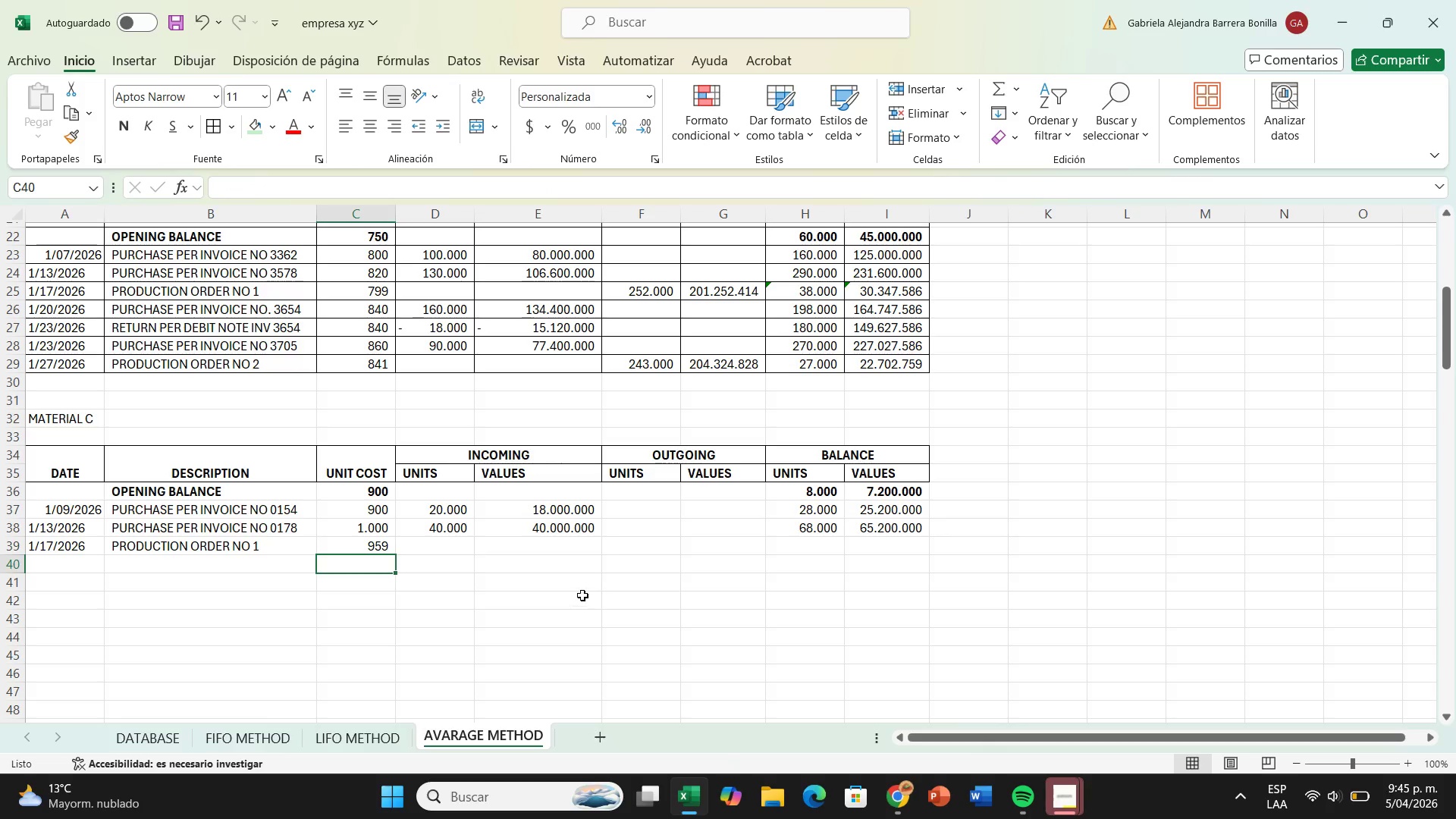 
left_click([642, 545])
 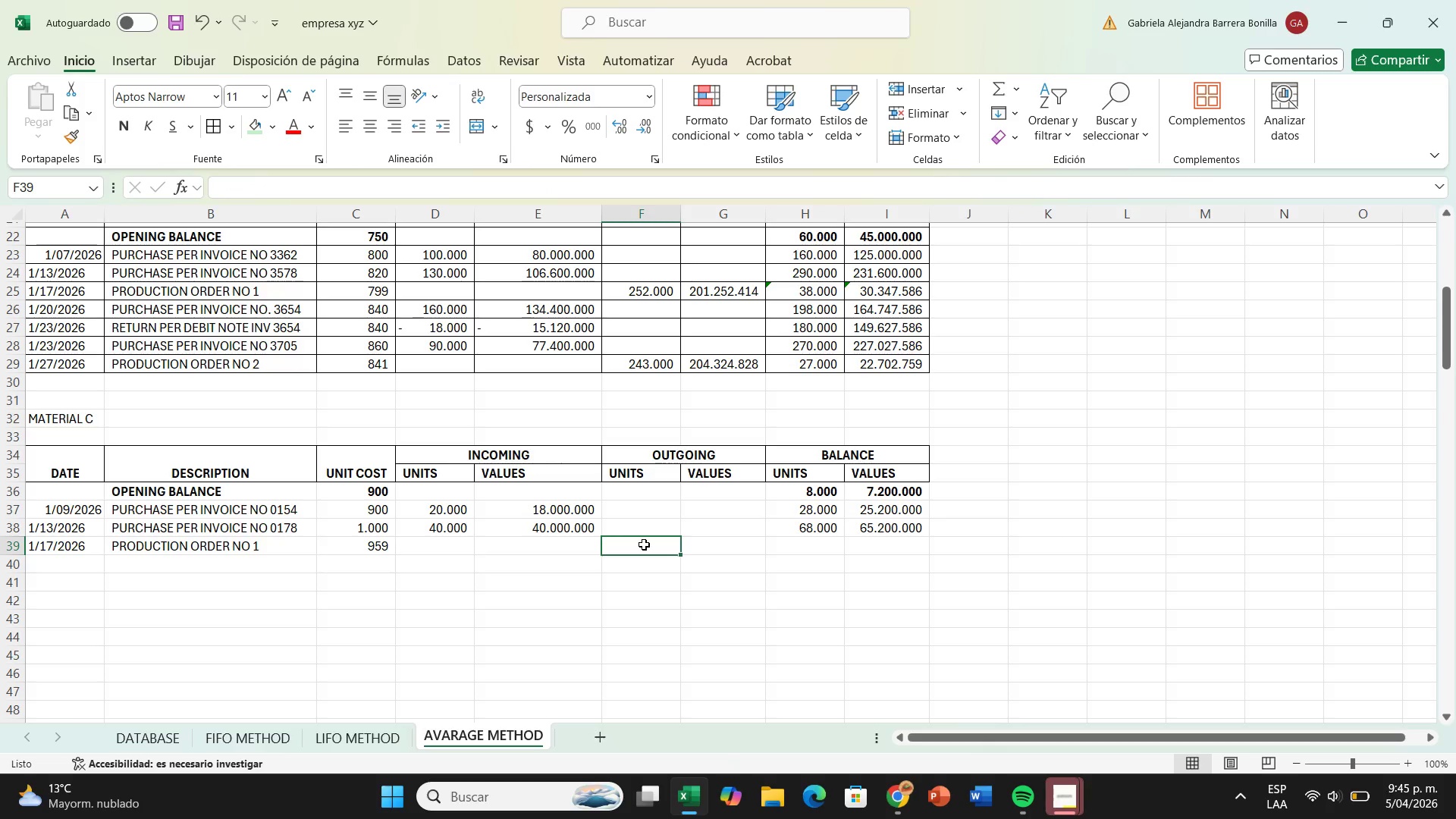 
key(Shift+ShiftRight)
 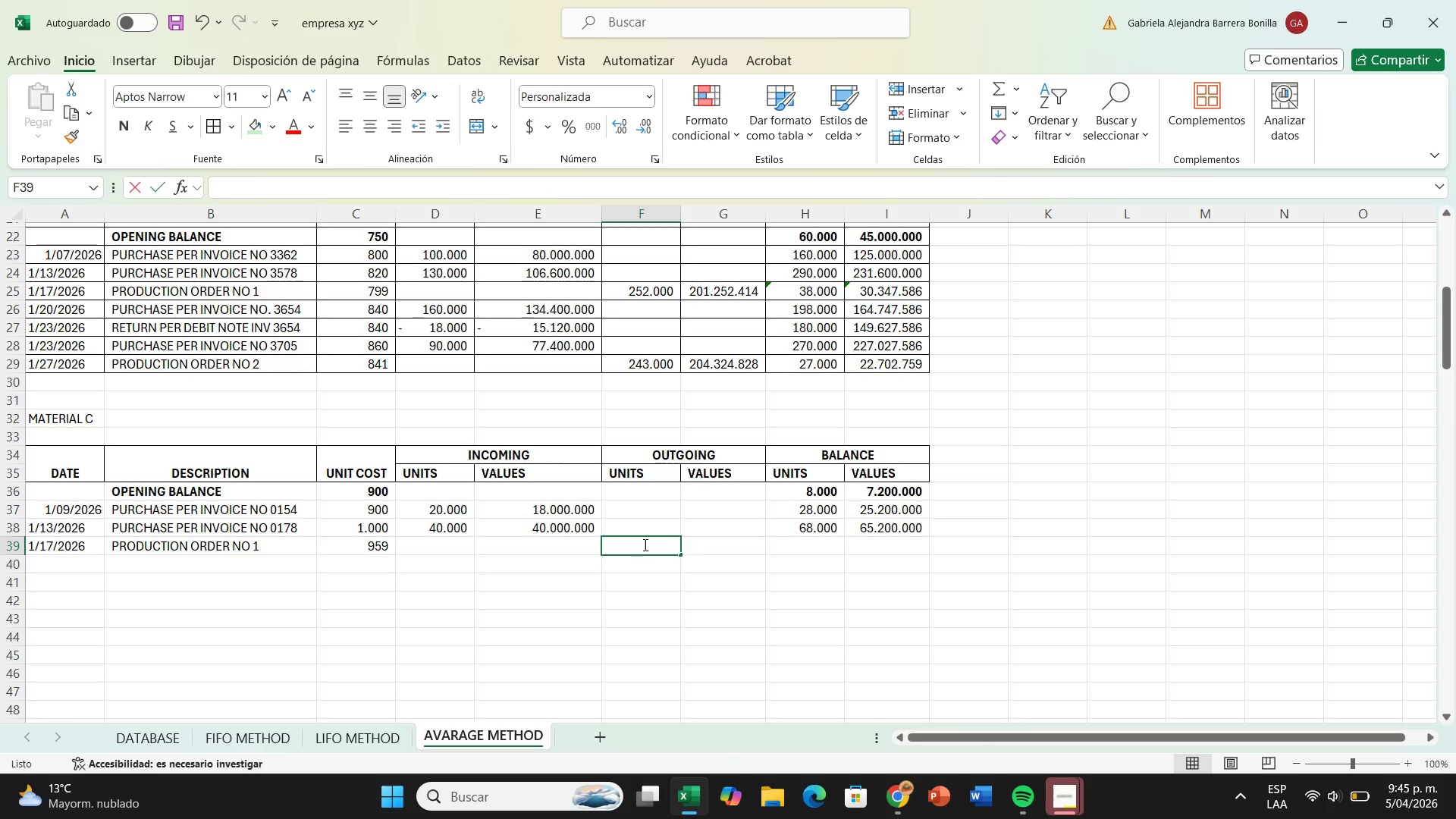 
key(Shift+0)
 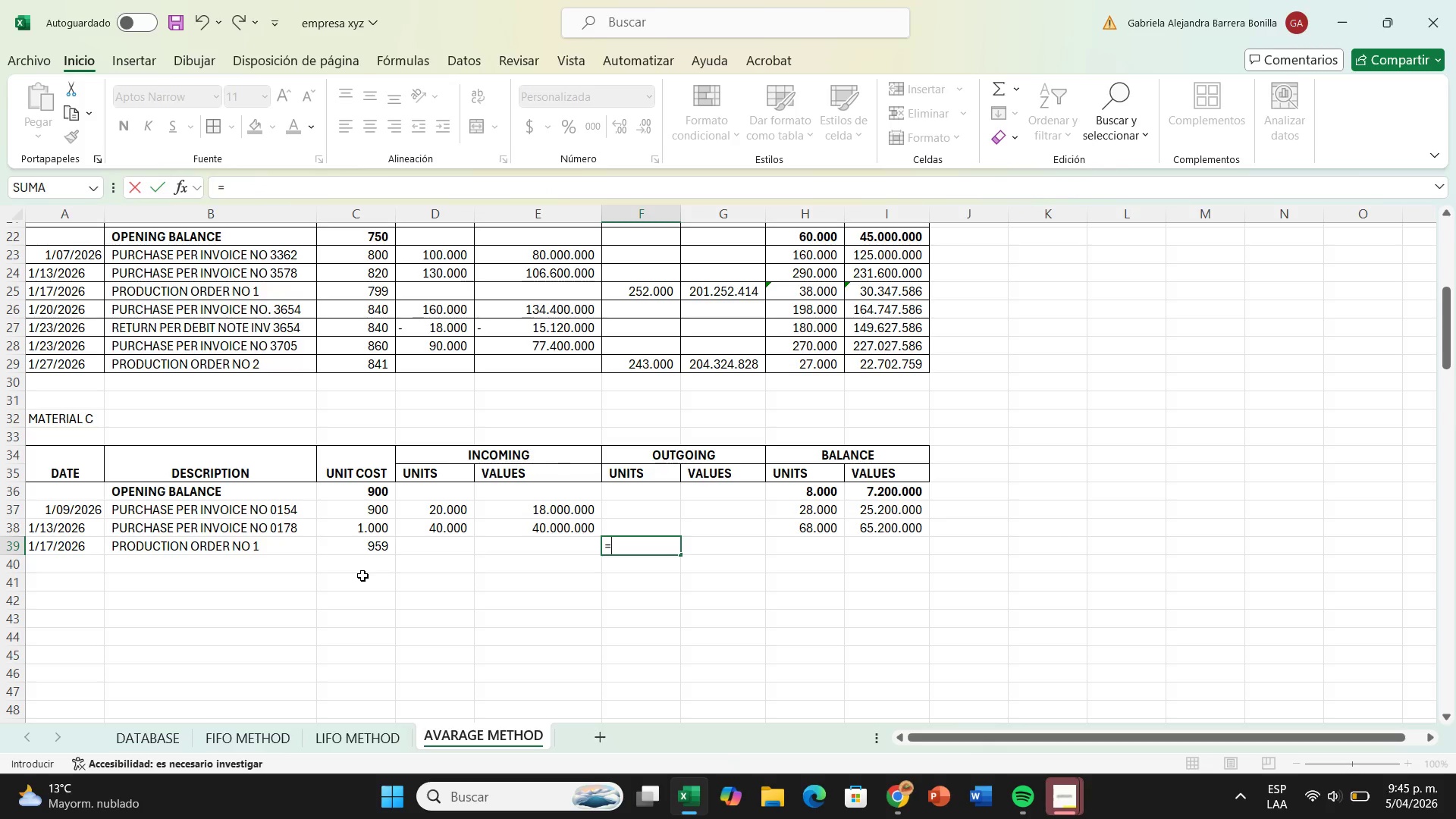 
type(14000)
 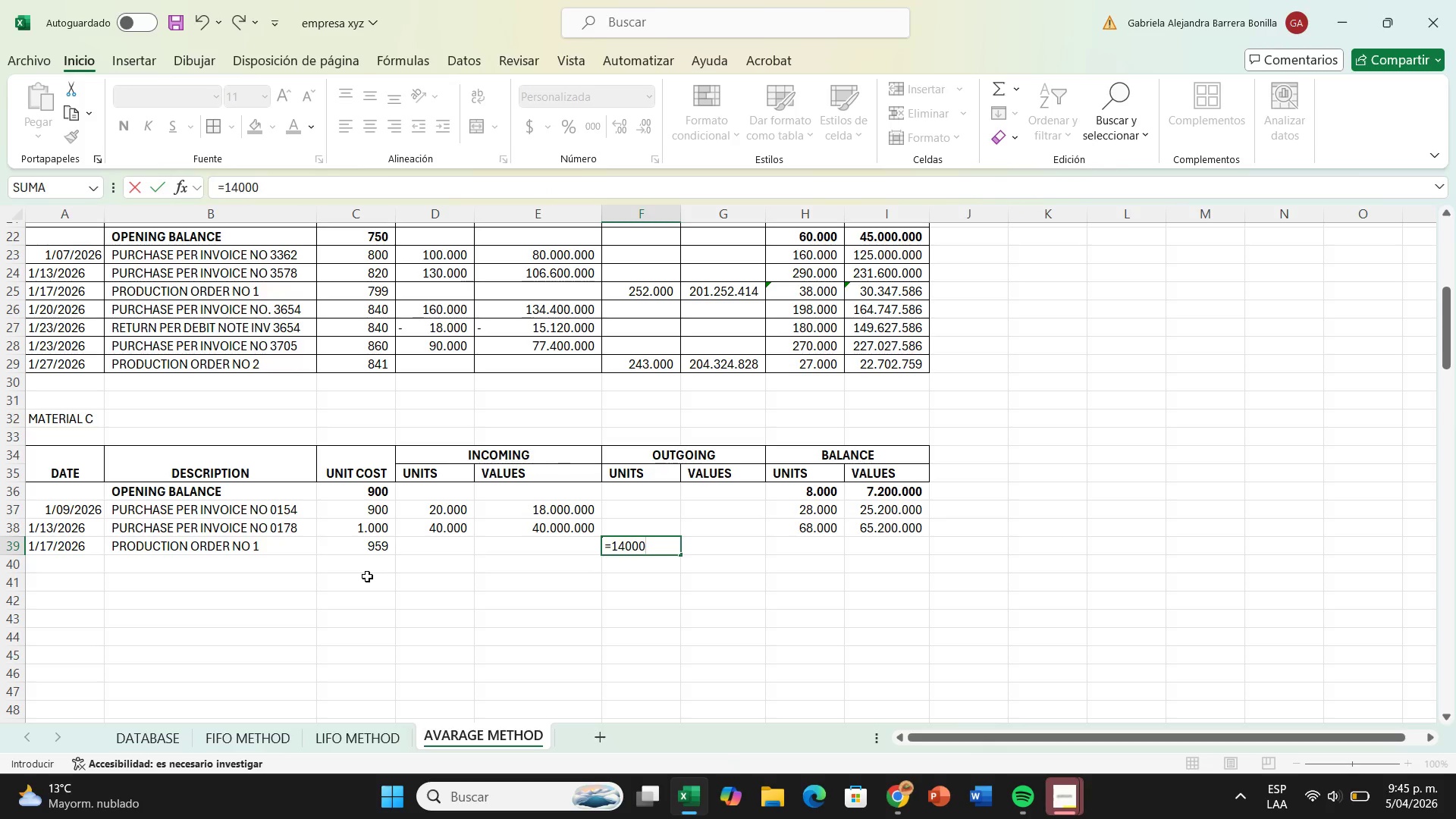 
key(Shift+ShiftRight)
 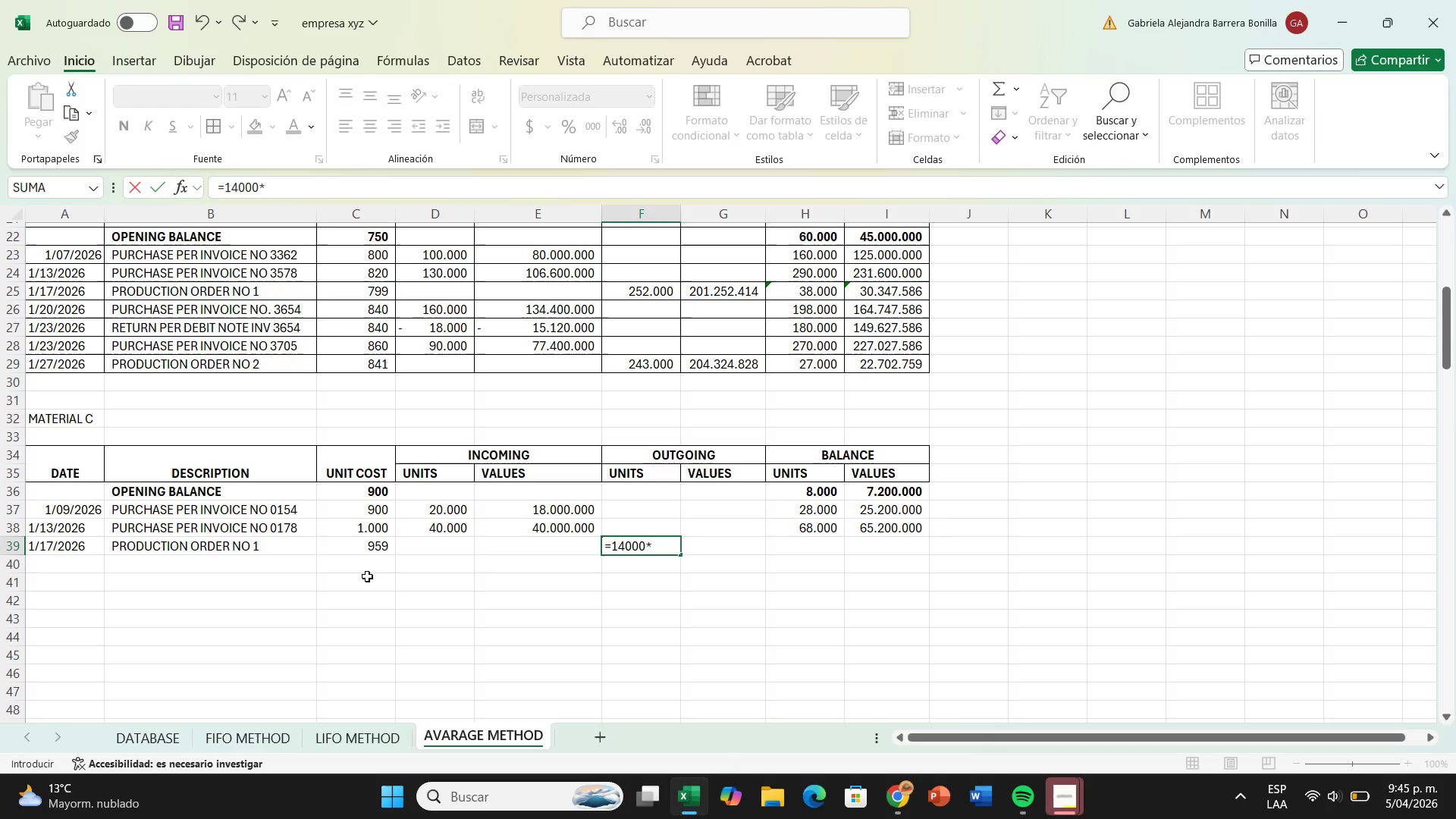 
key(Shift+Equal)
 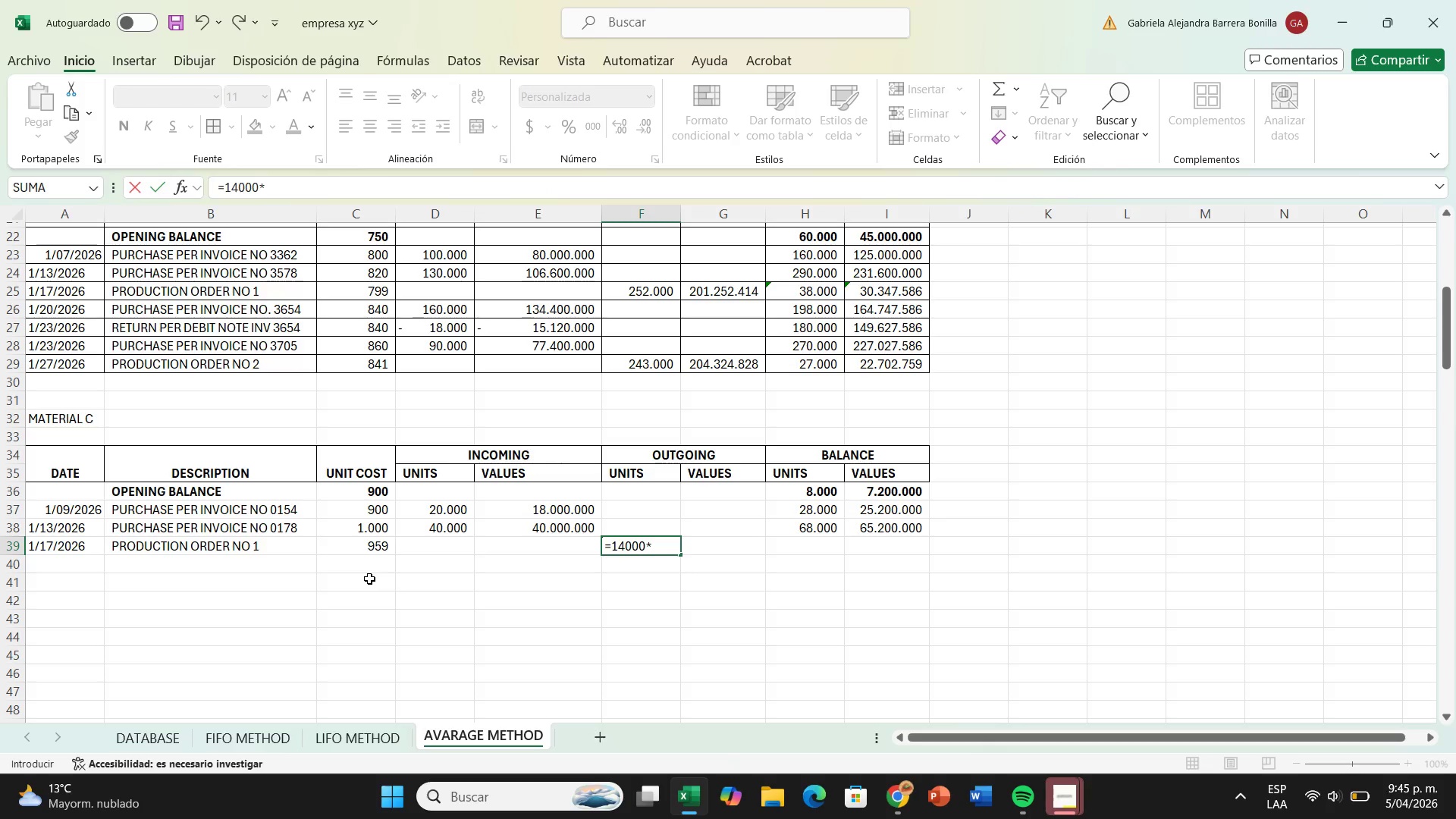 
key(4)
 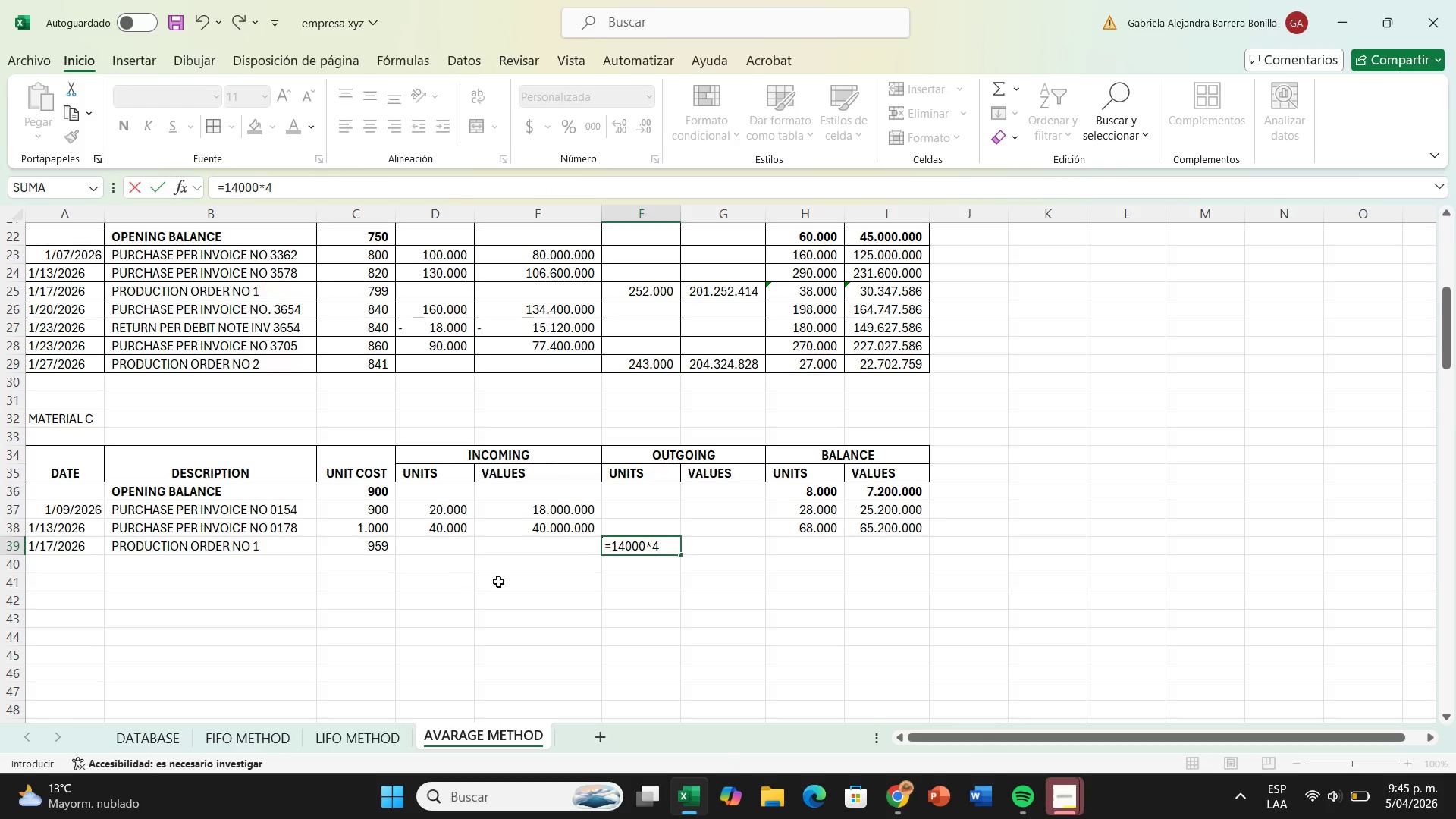 
key(Enter)
 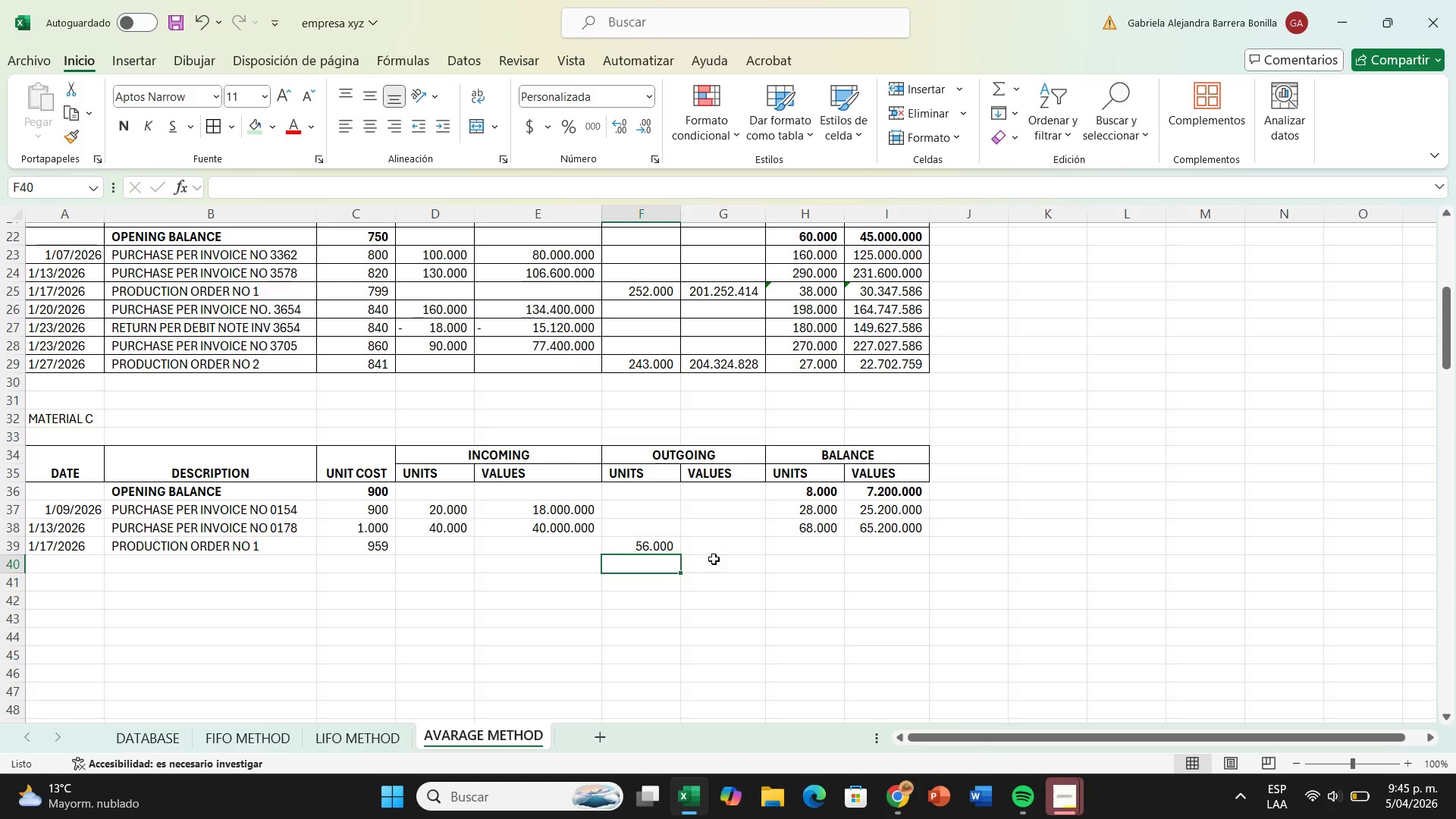 
left_click([720, 554])
 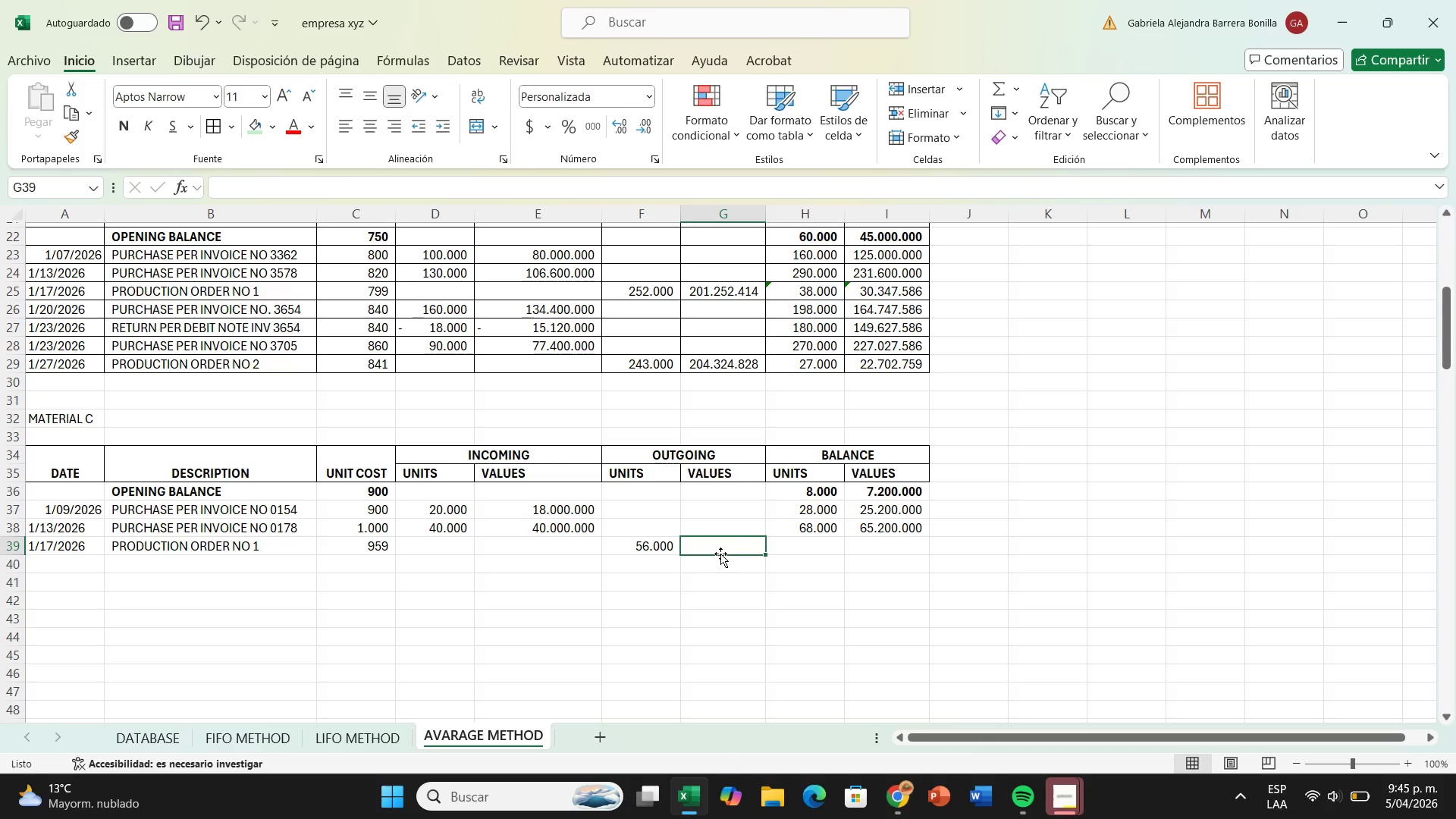 
key(Shift+0)
 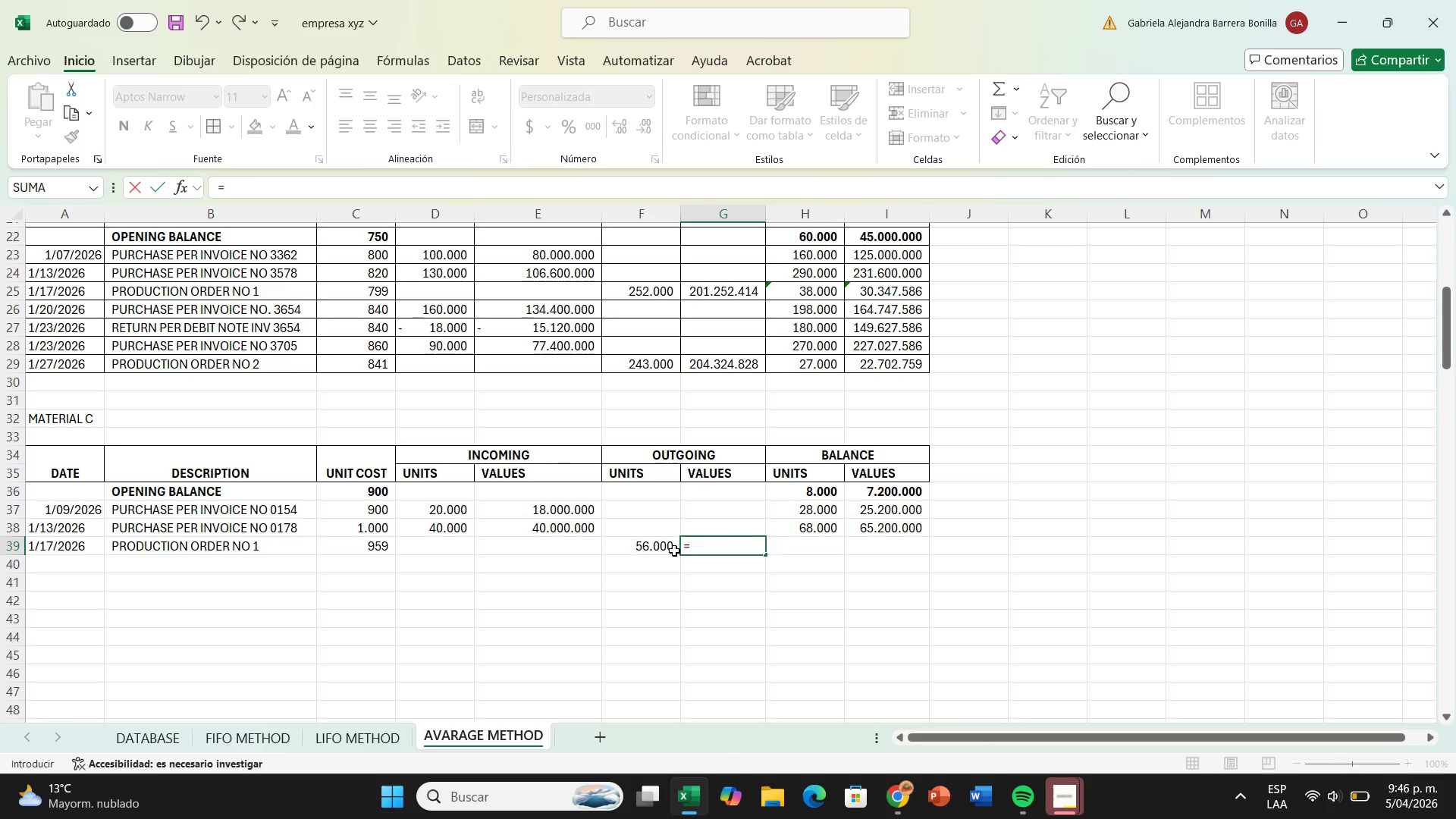 
left_click([674, 551])
 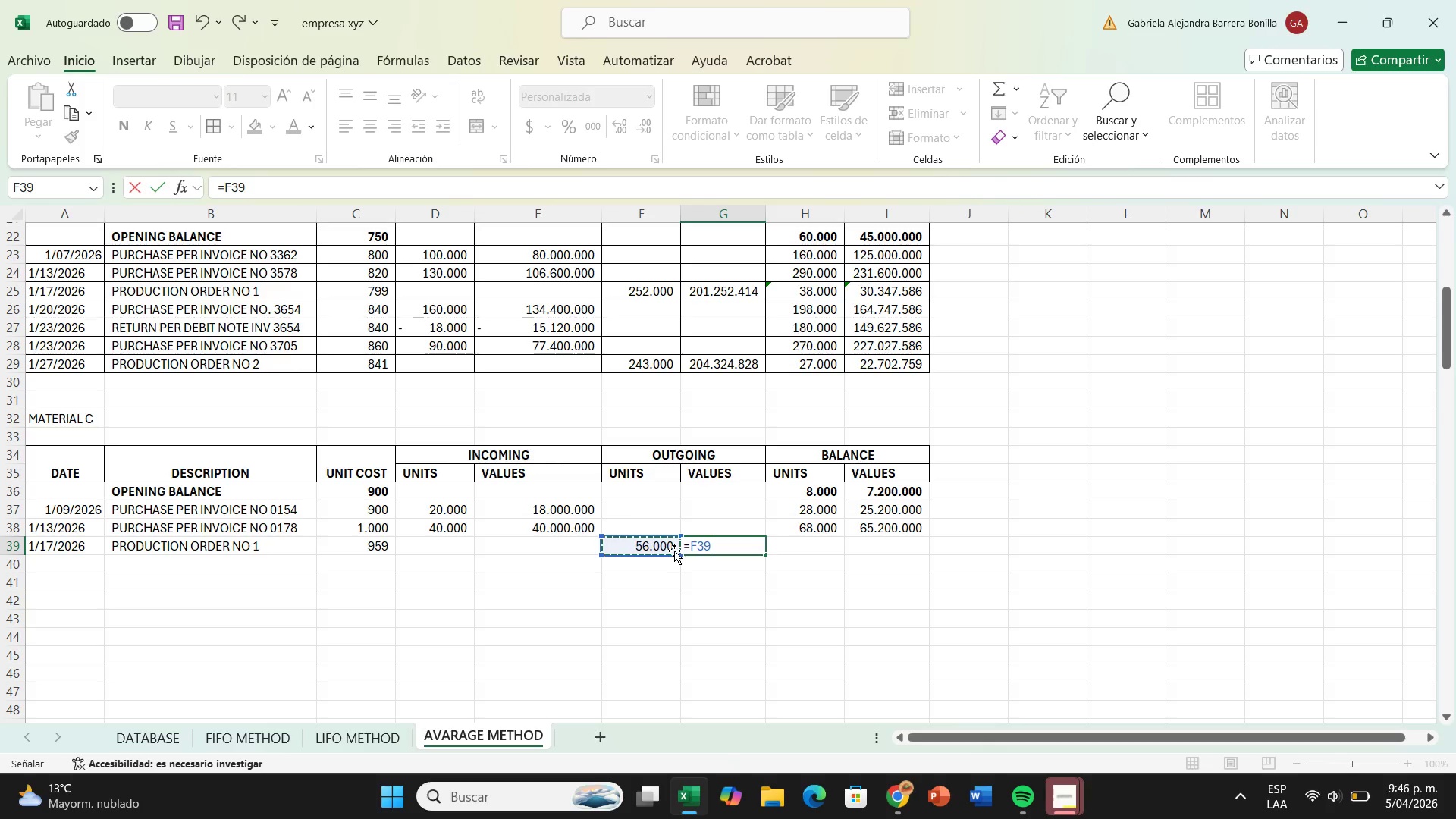 
key(Shift+ShiftRight)
 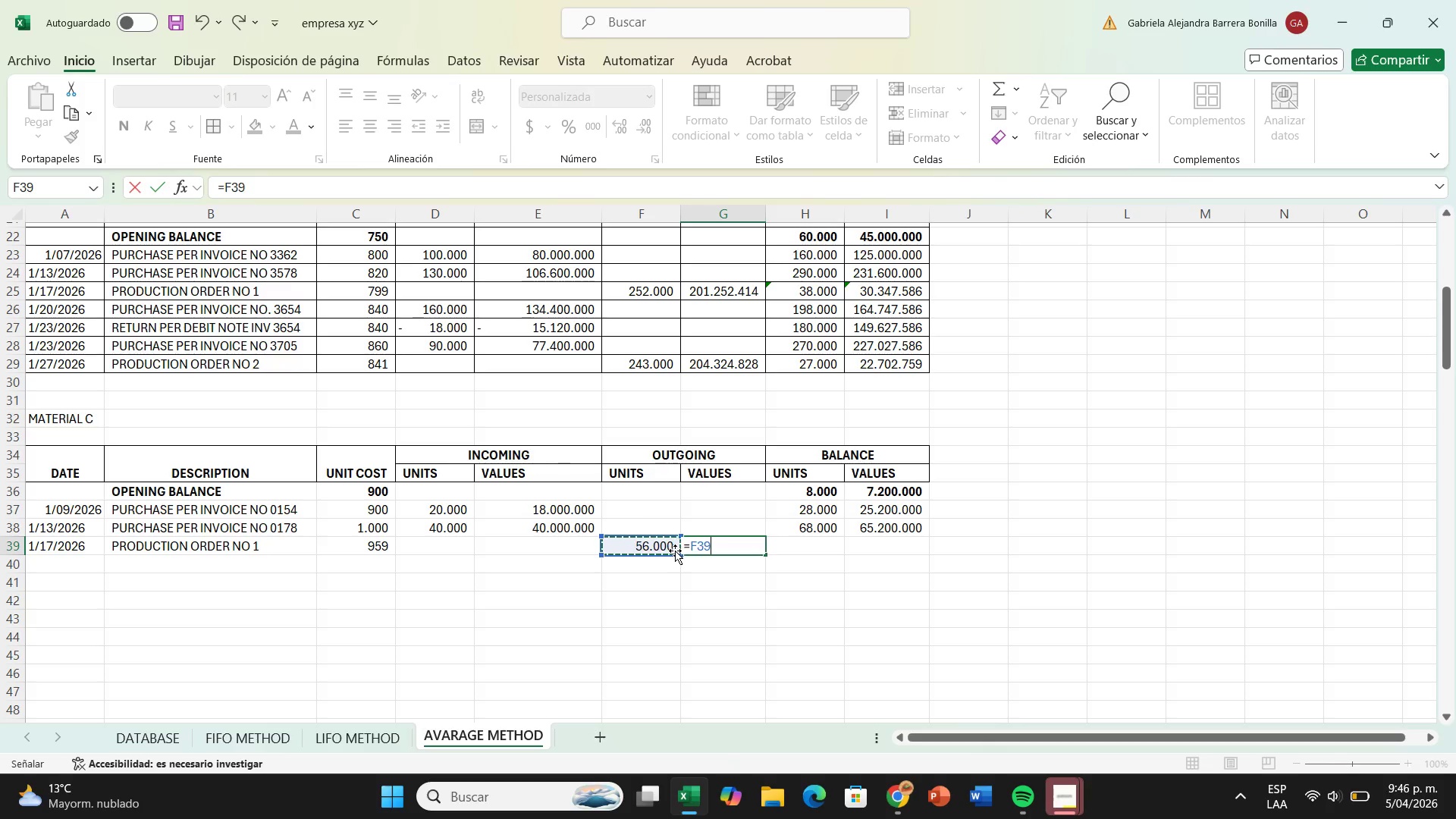 
key(Shift+Equal)
 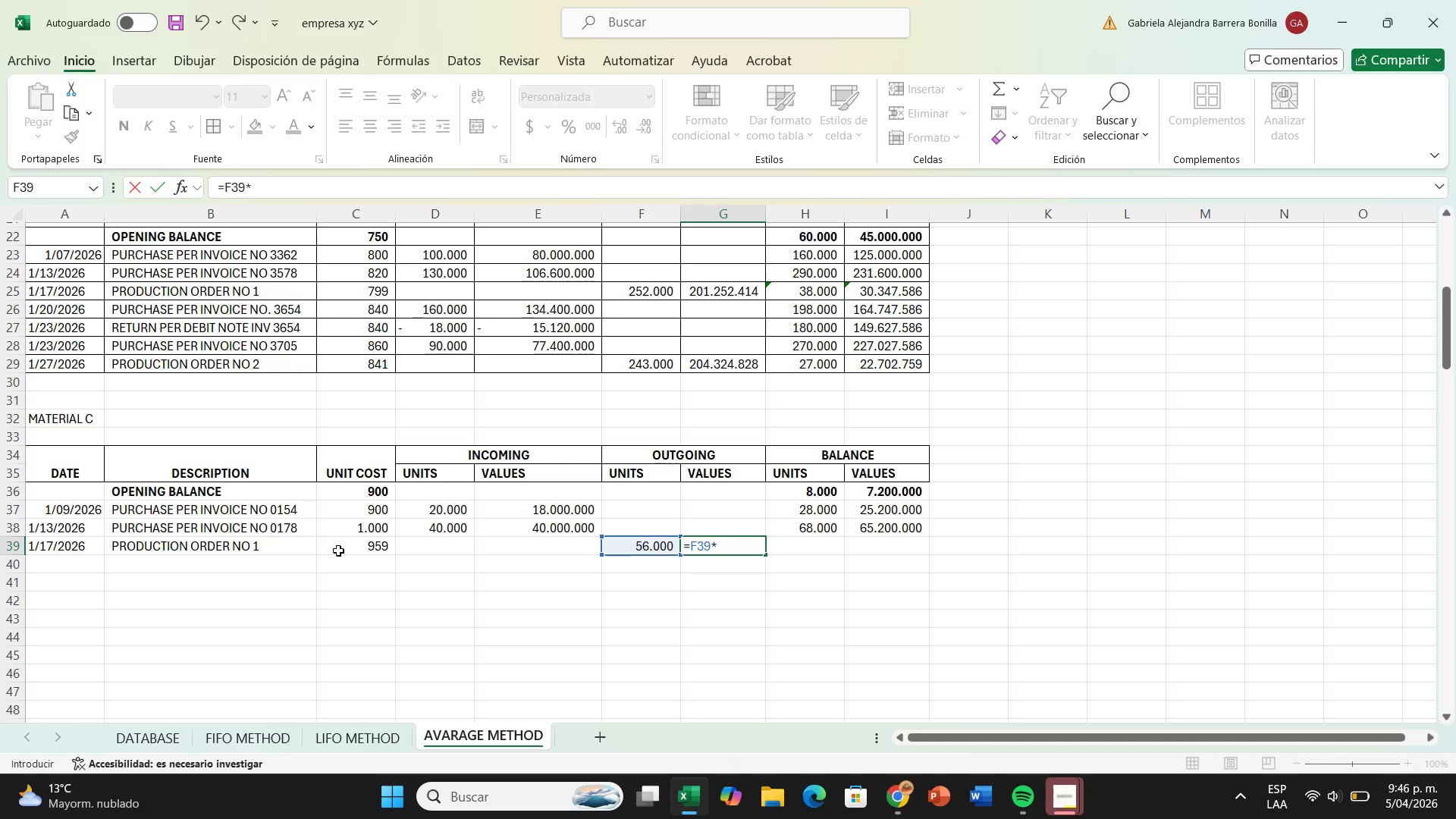 
left_click([338, 551])
 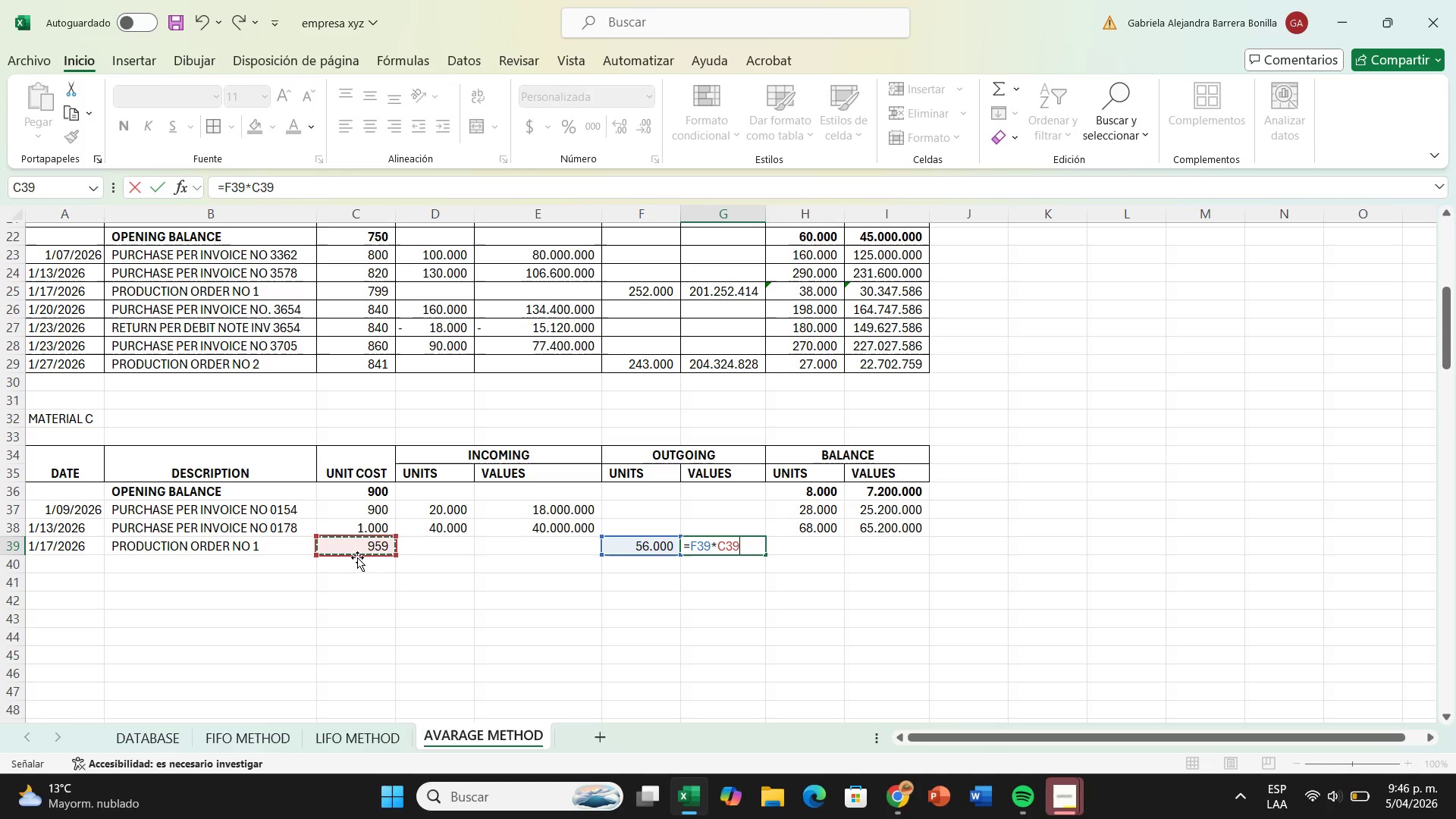 
key(Enter)
 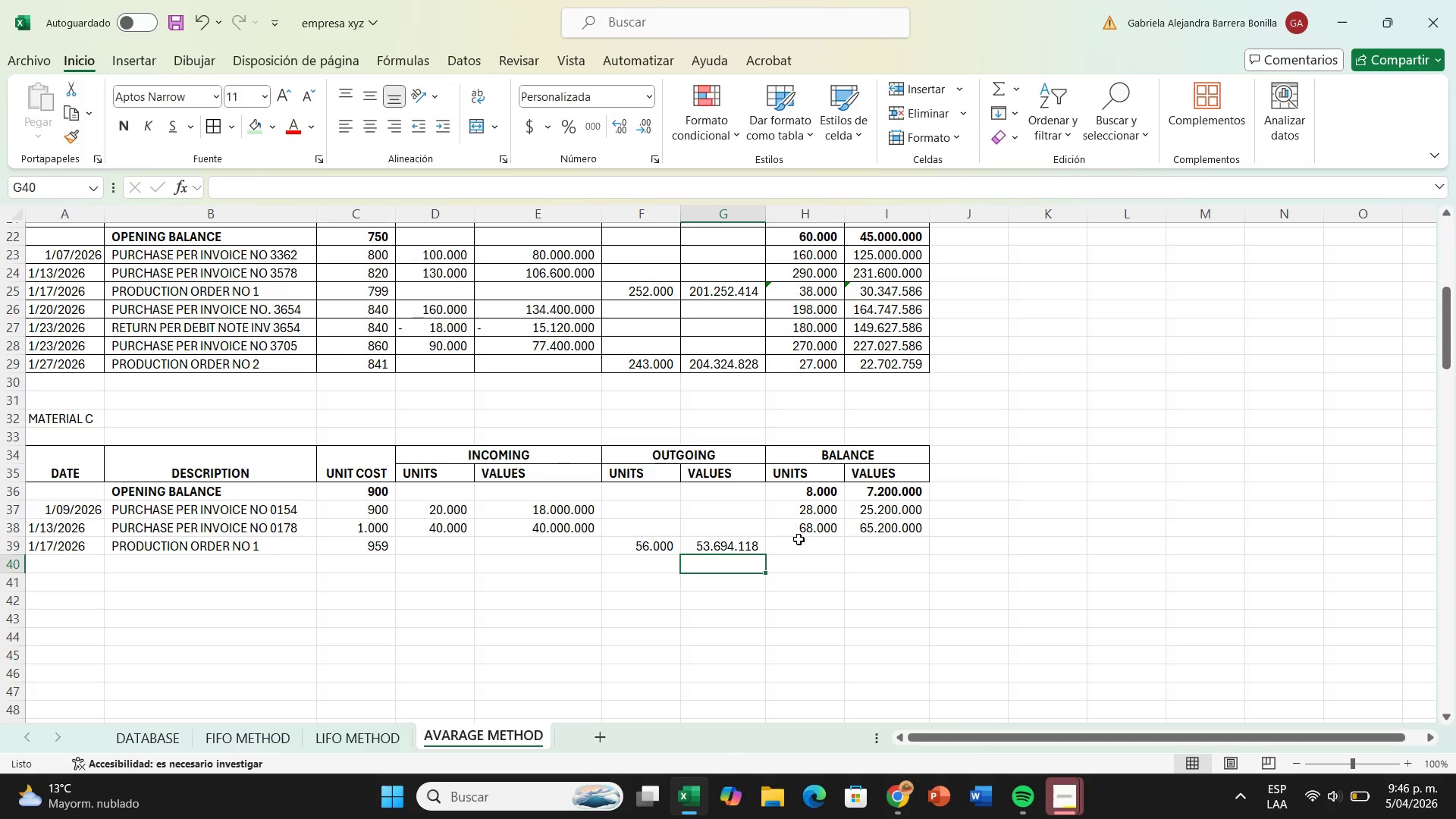 
left_click([801, 542])
 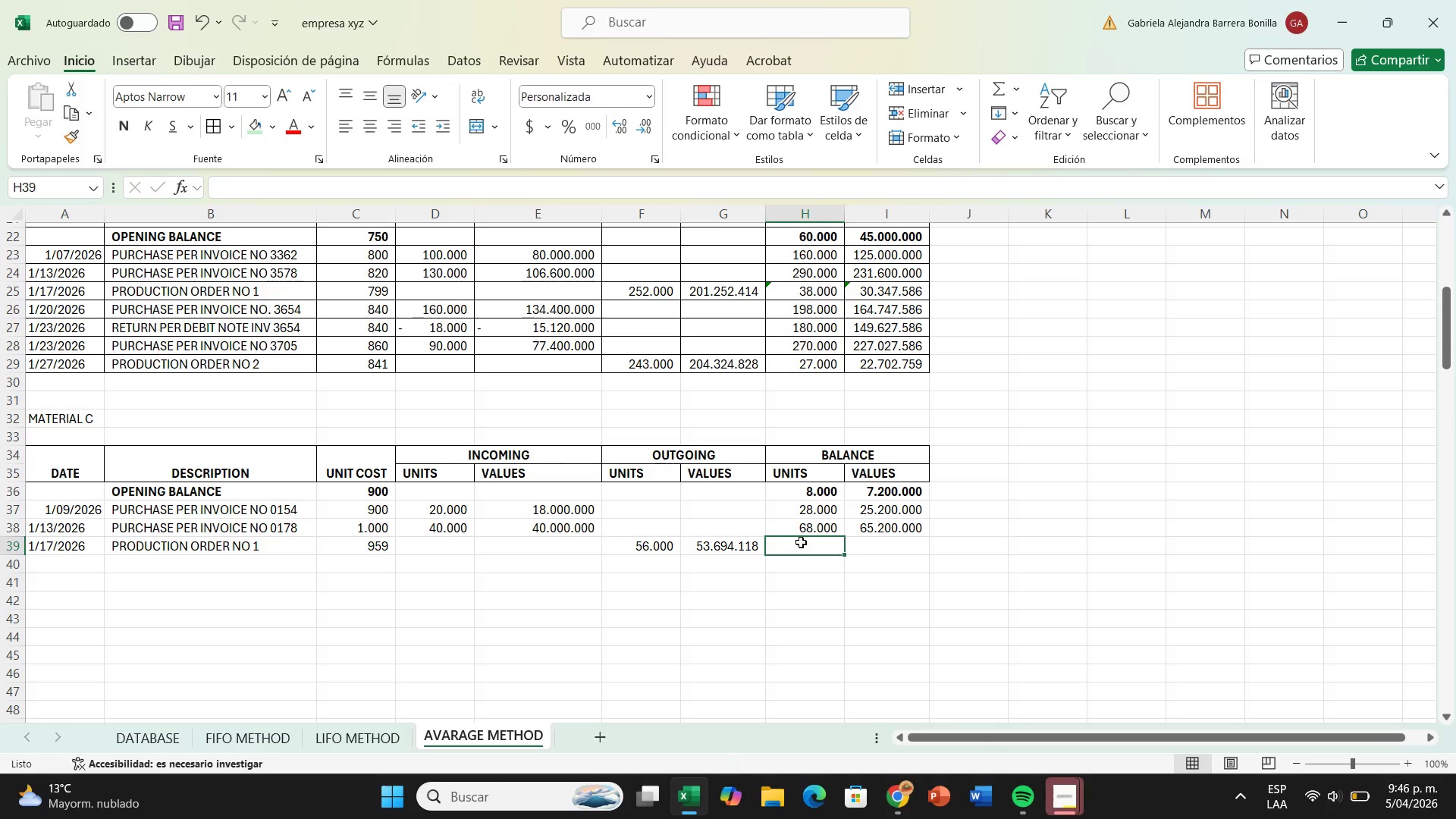 
key(Shift+0)
 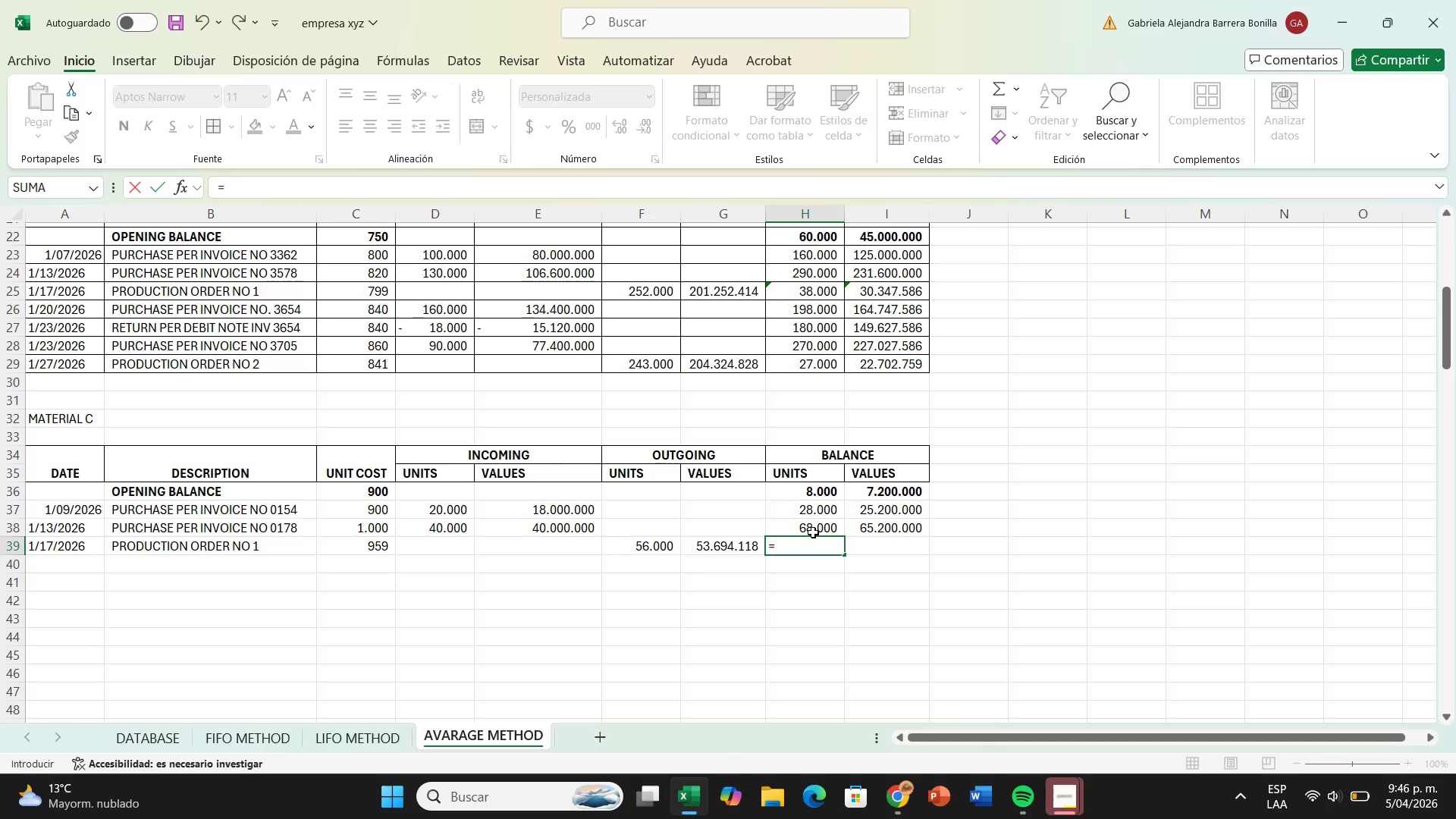 
left_click([813, 530])
 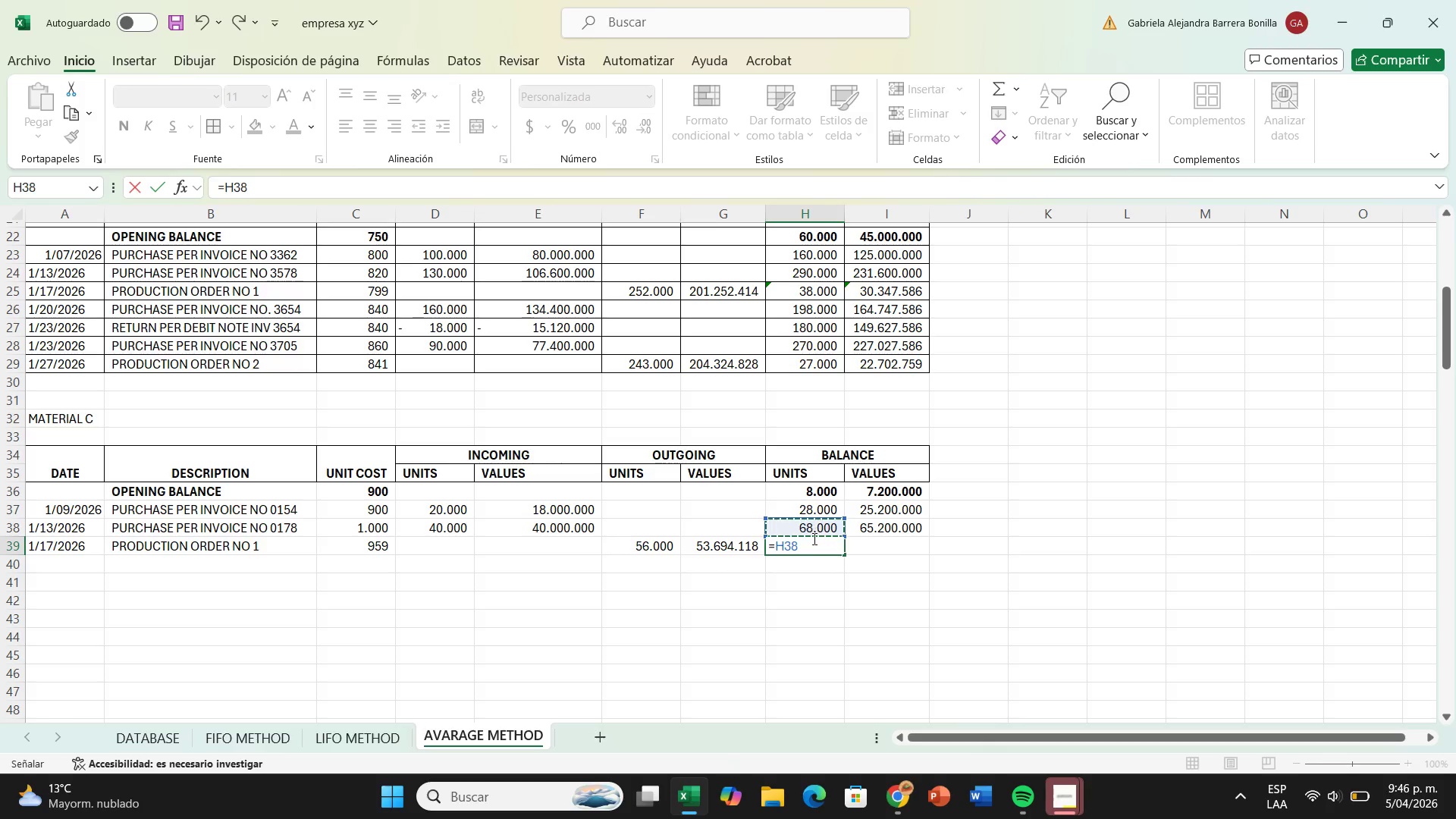 
key(Minus)
 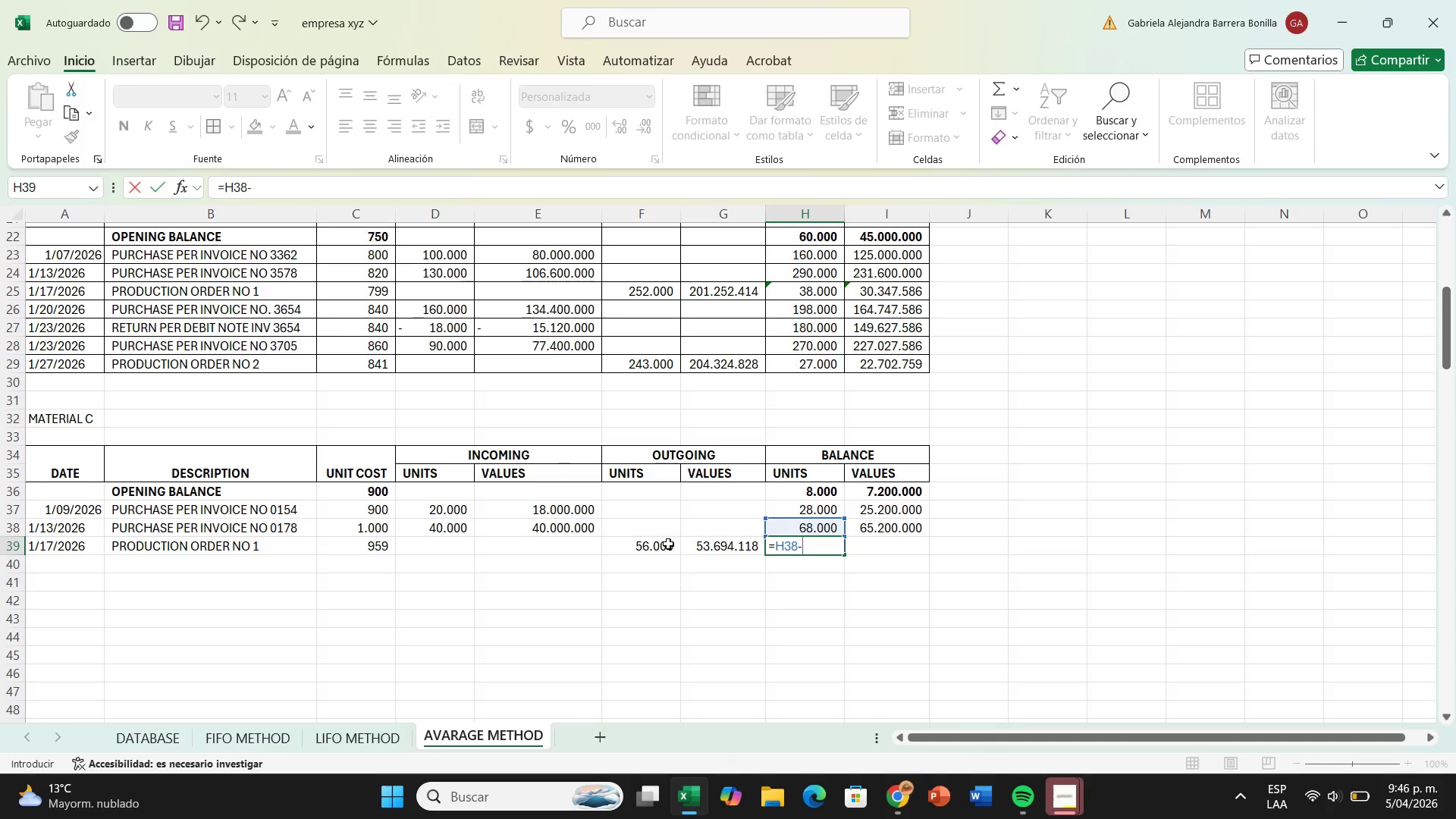 
left_click([668, 545])
 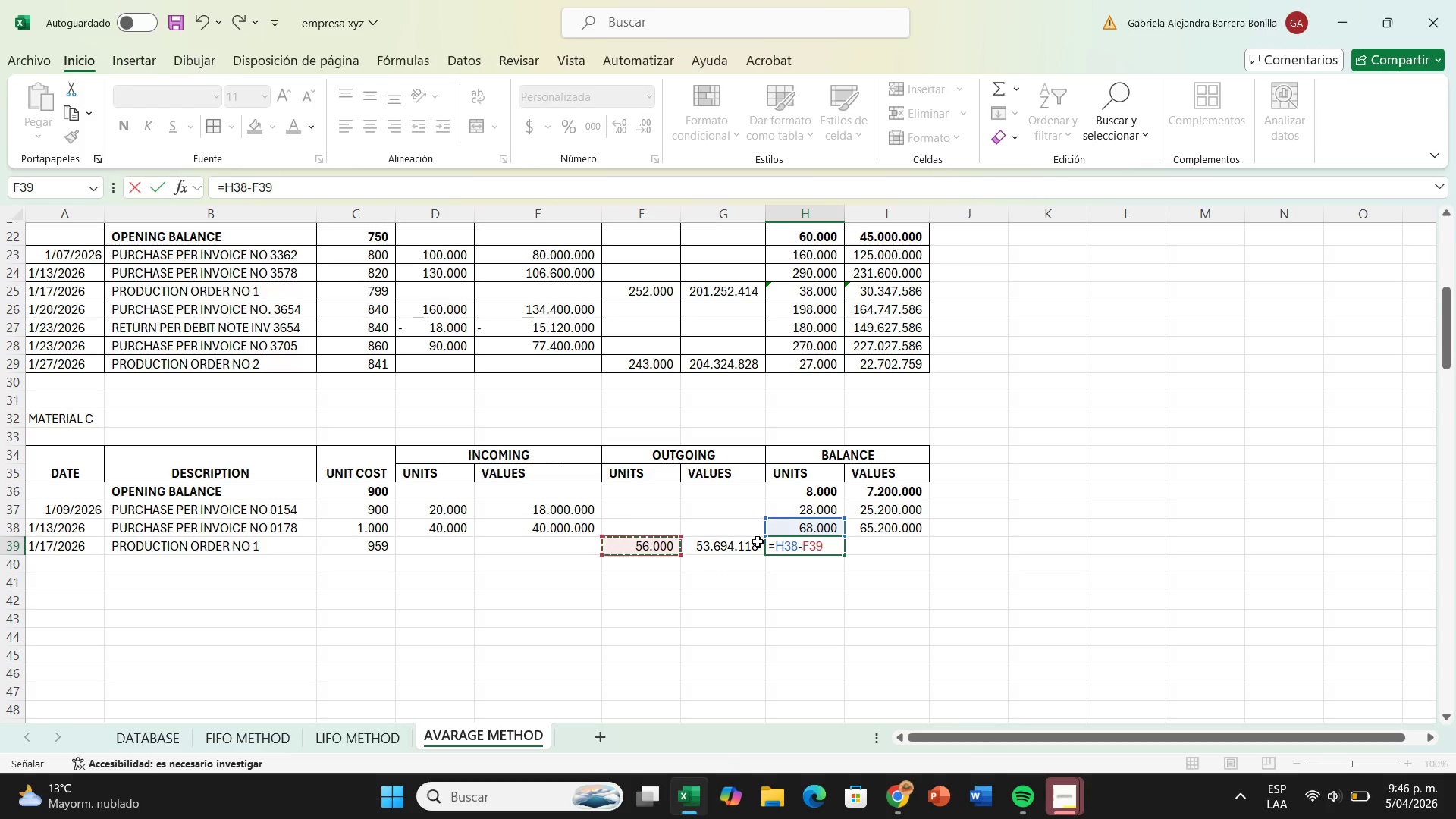 
key(Enter)
 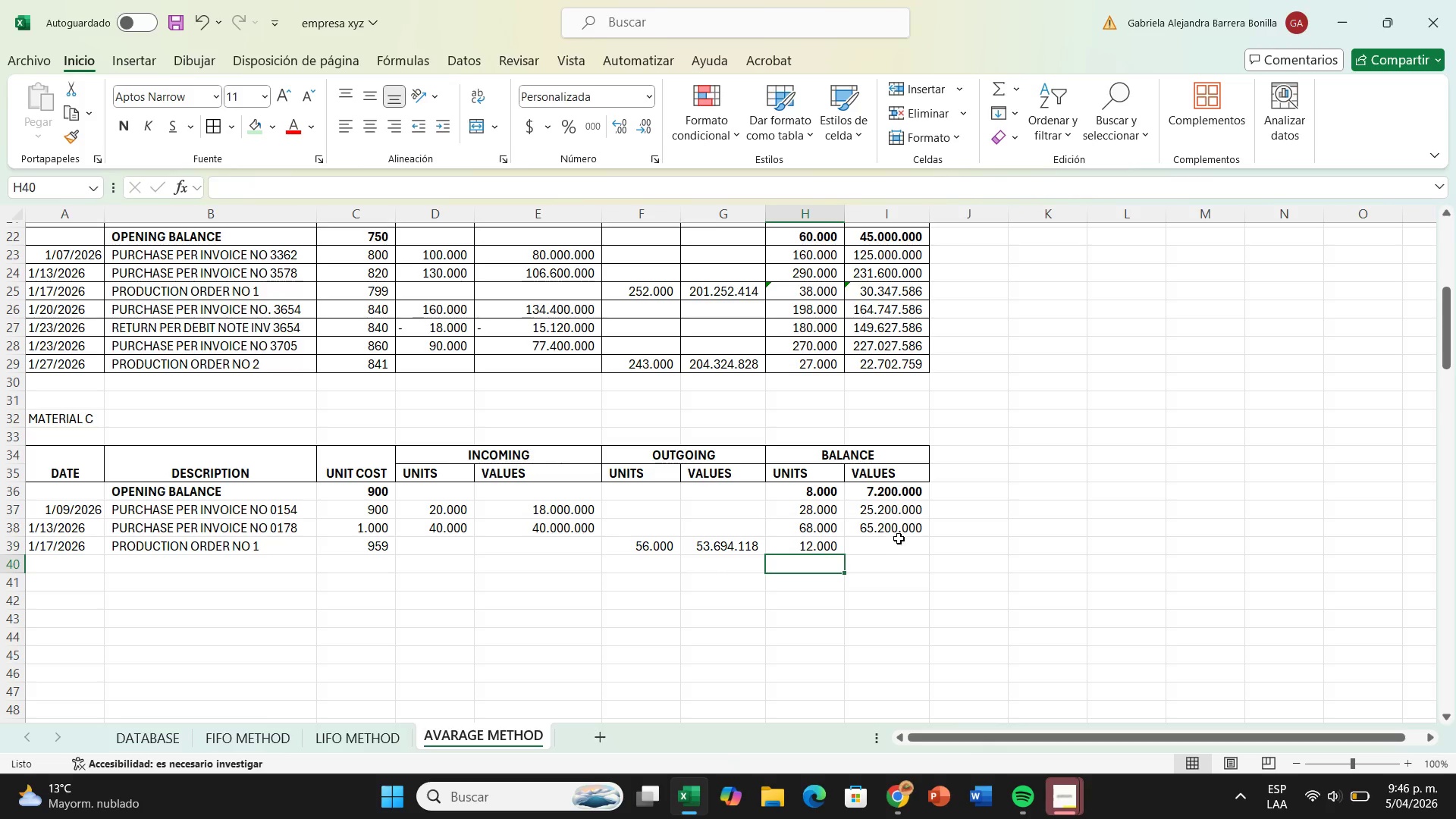 
left_click([896, 541])
 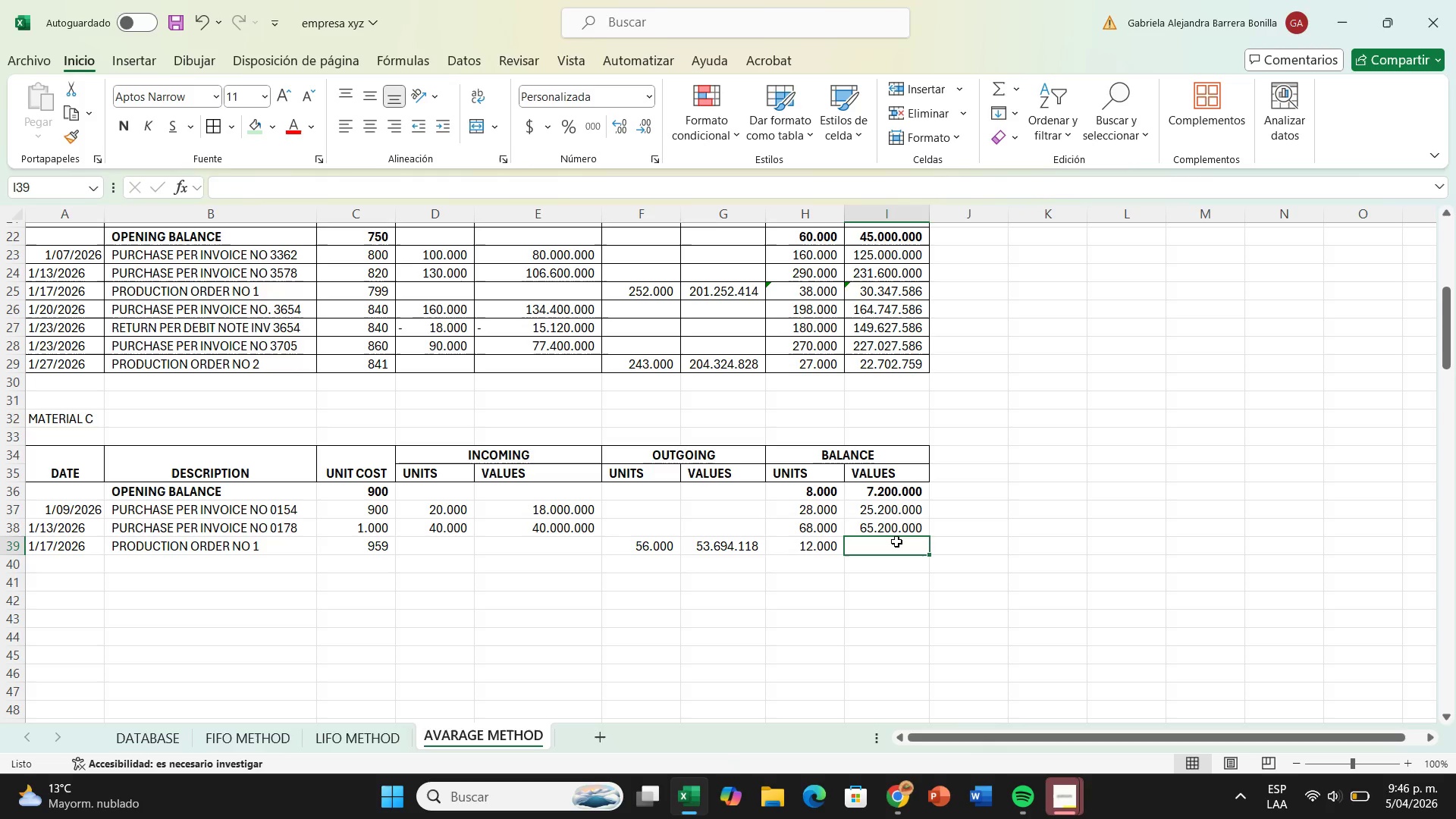 
key(Shift+0)
 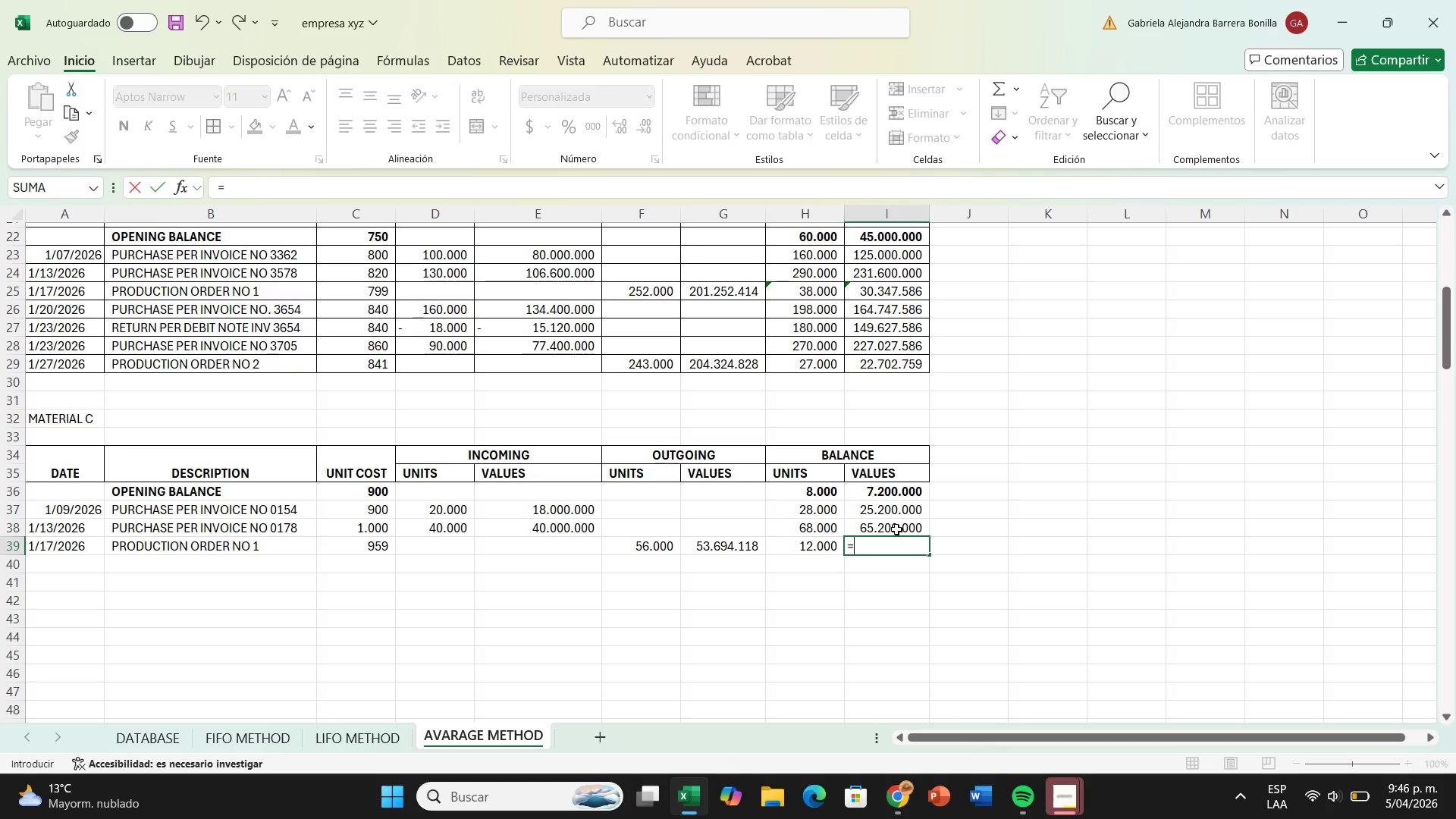 
left_click([896, 529])
 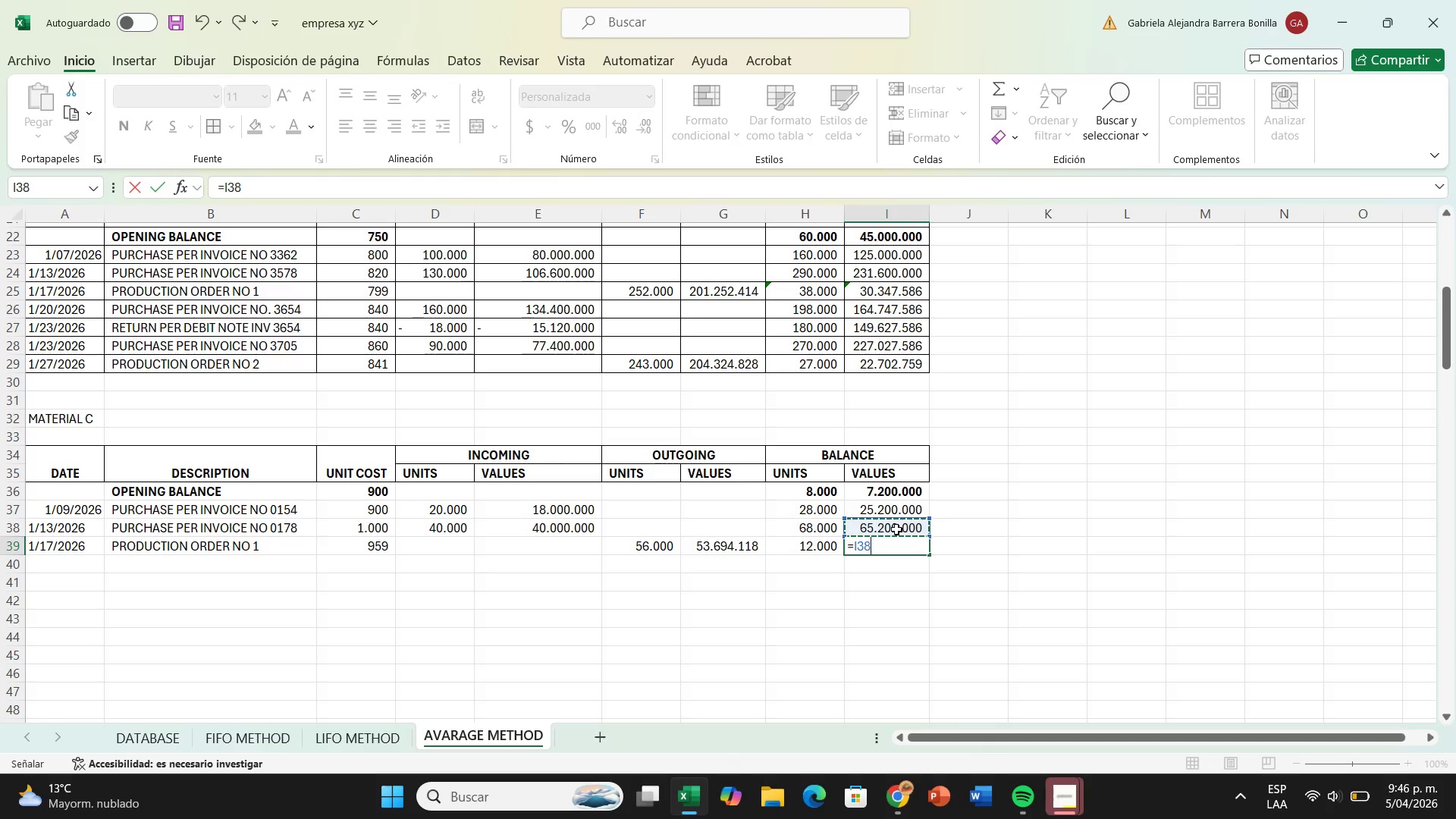 
key(Minus)
 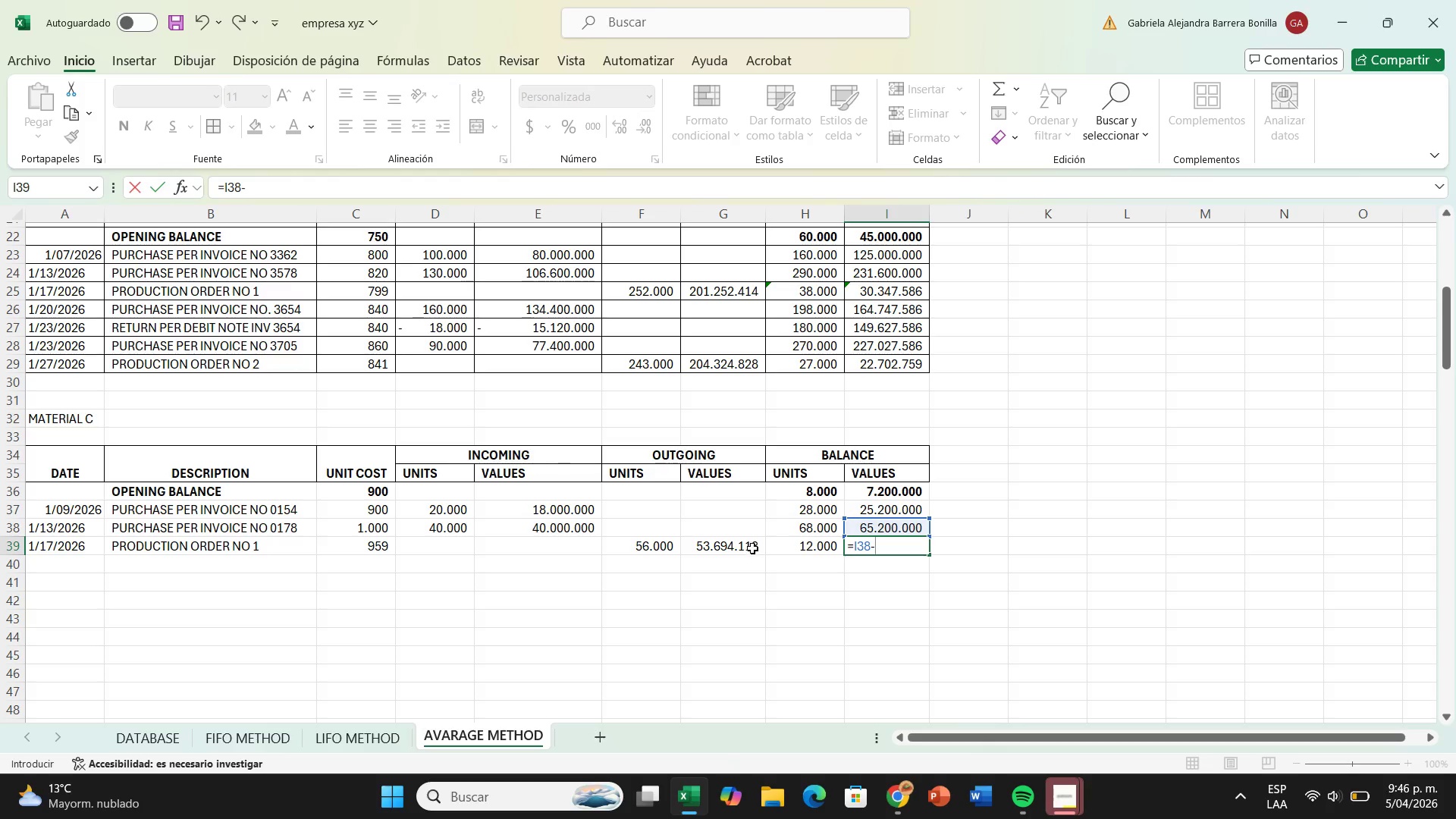 
left_click([752, 548])
 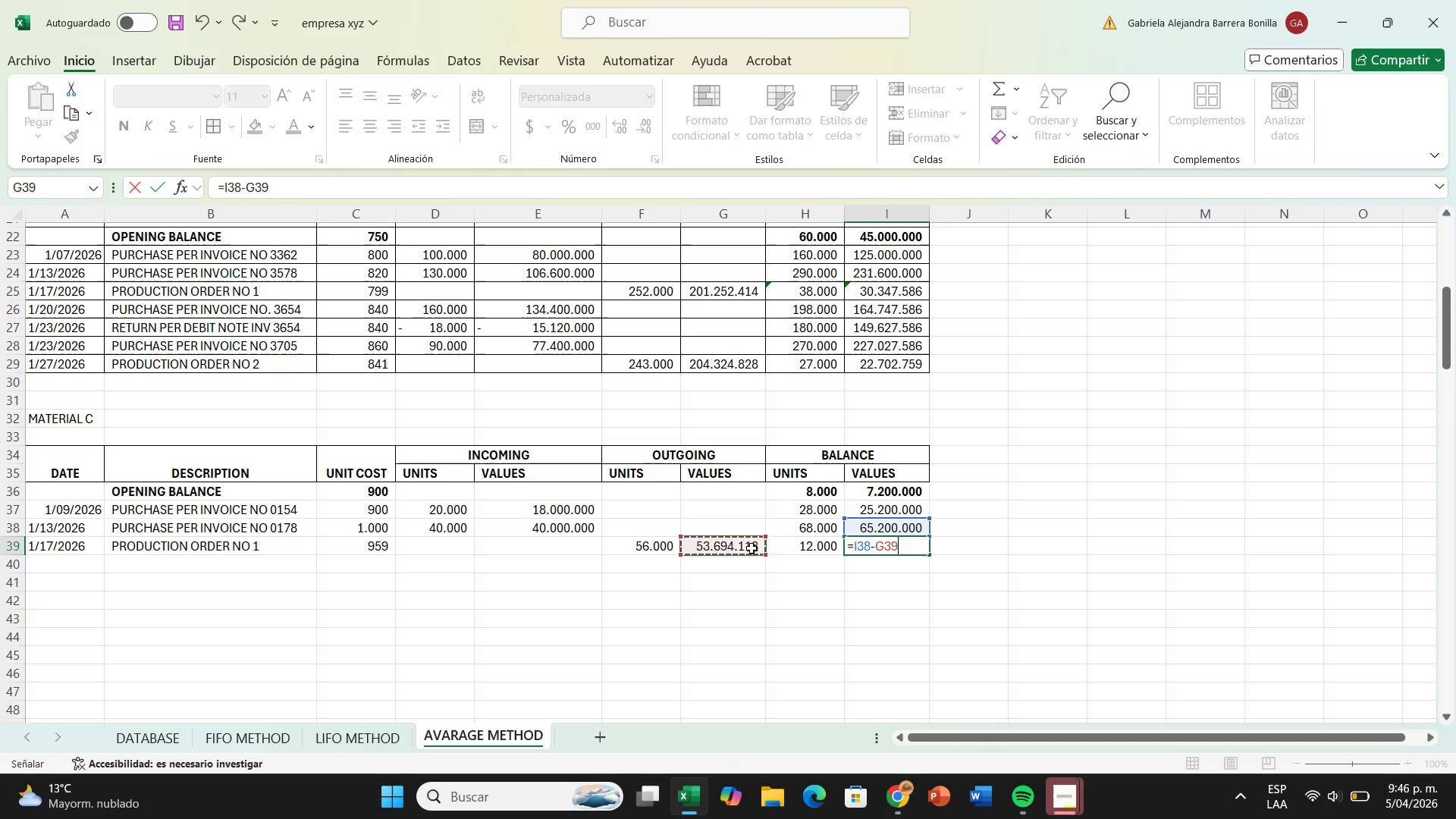 
key(Enter)
 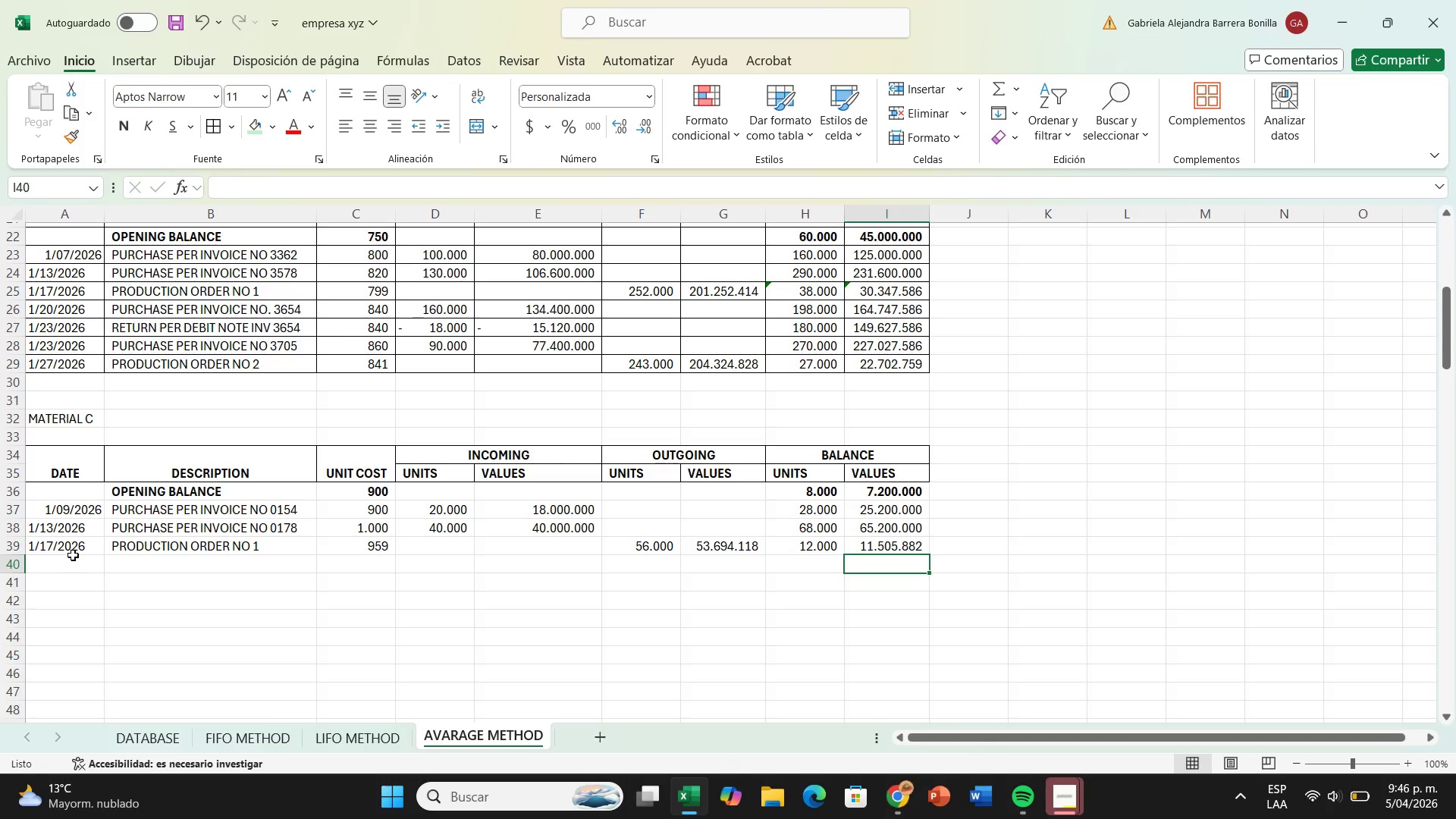 
left_click([89, 565])
 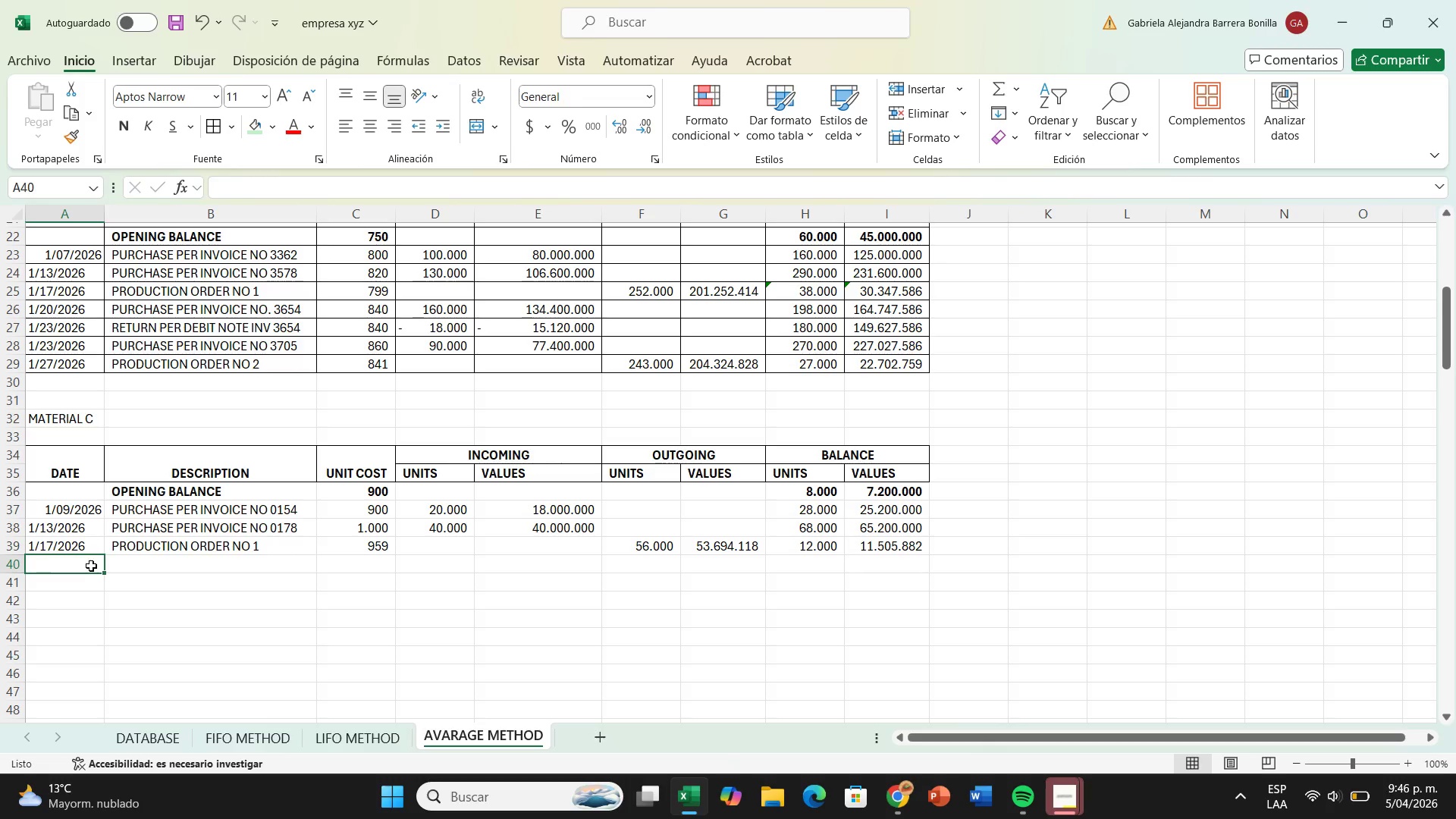 
type(1&202)
key(Backspace)
type(&2026')
key(Backspace)
 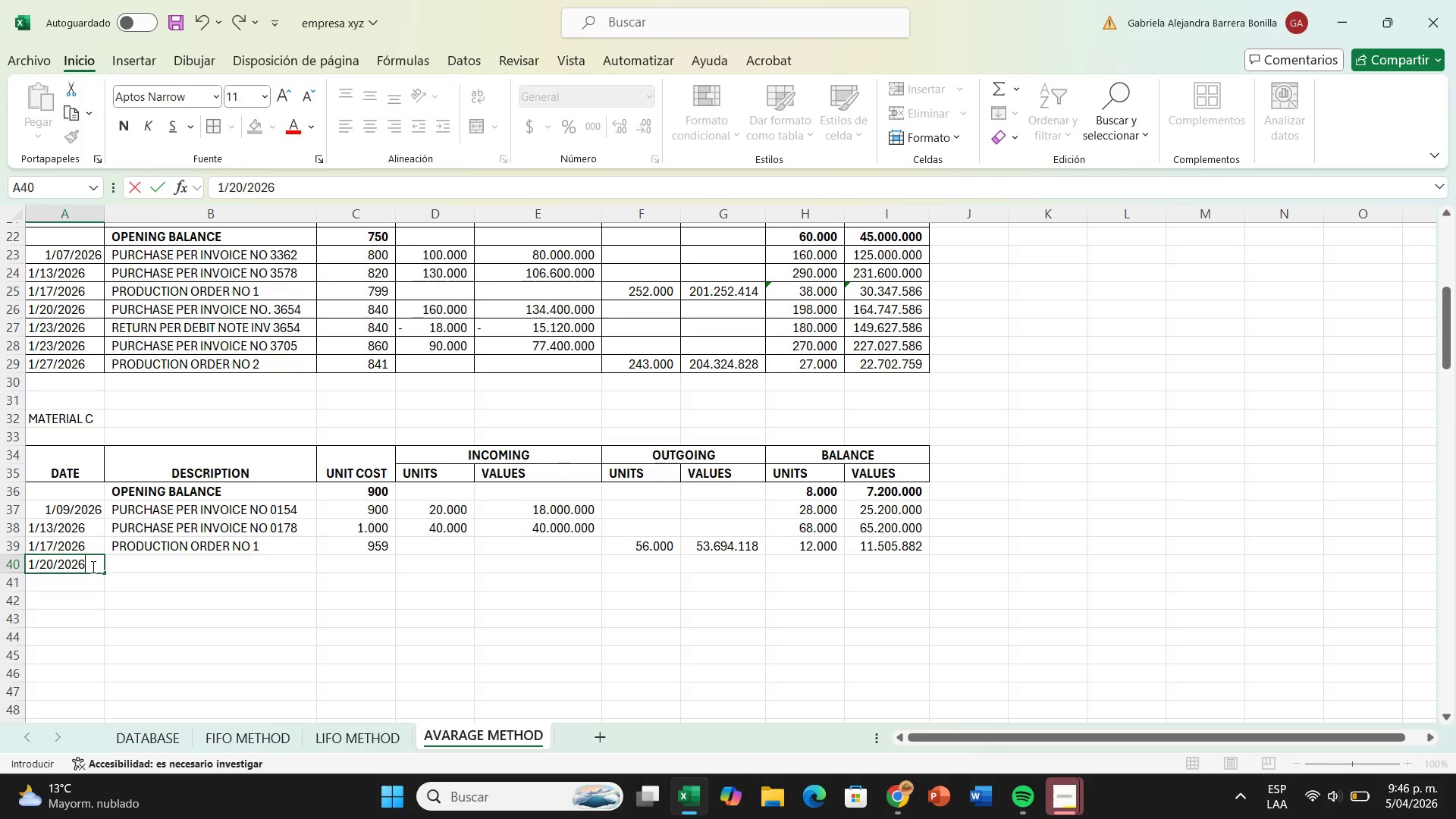 
left_click([121, 576])
 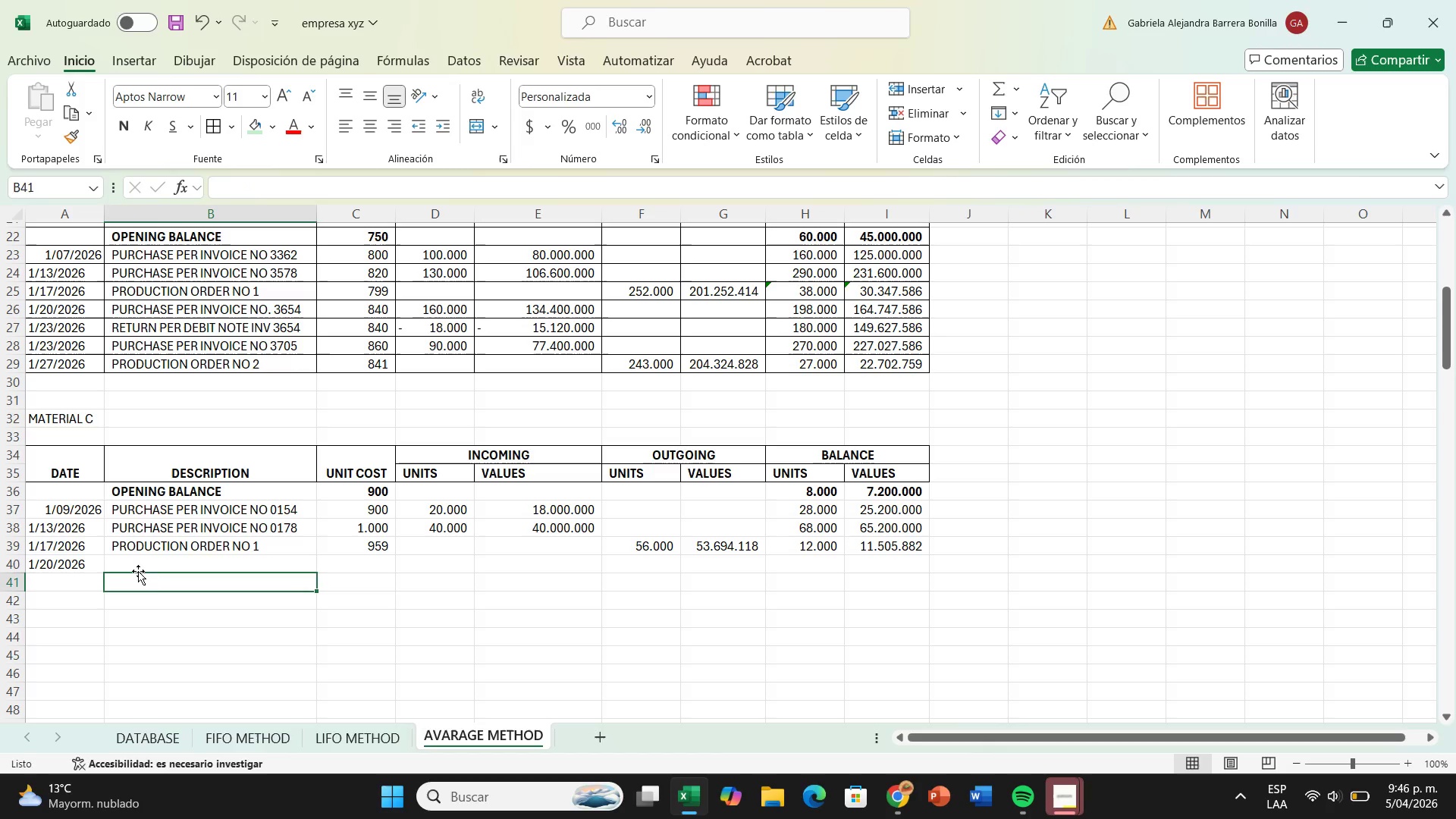 
left_click([138, 571])
 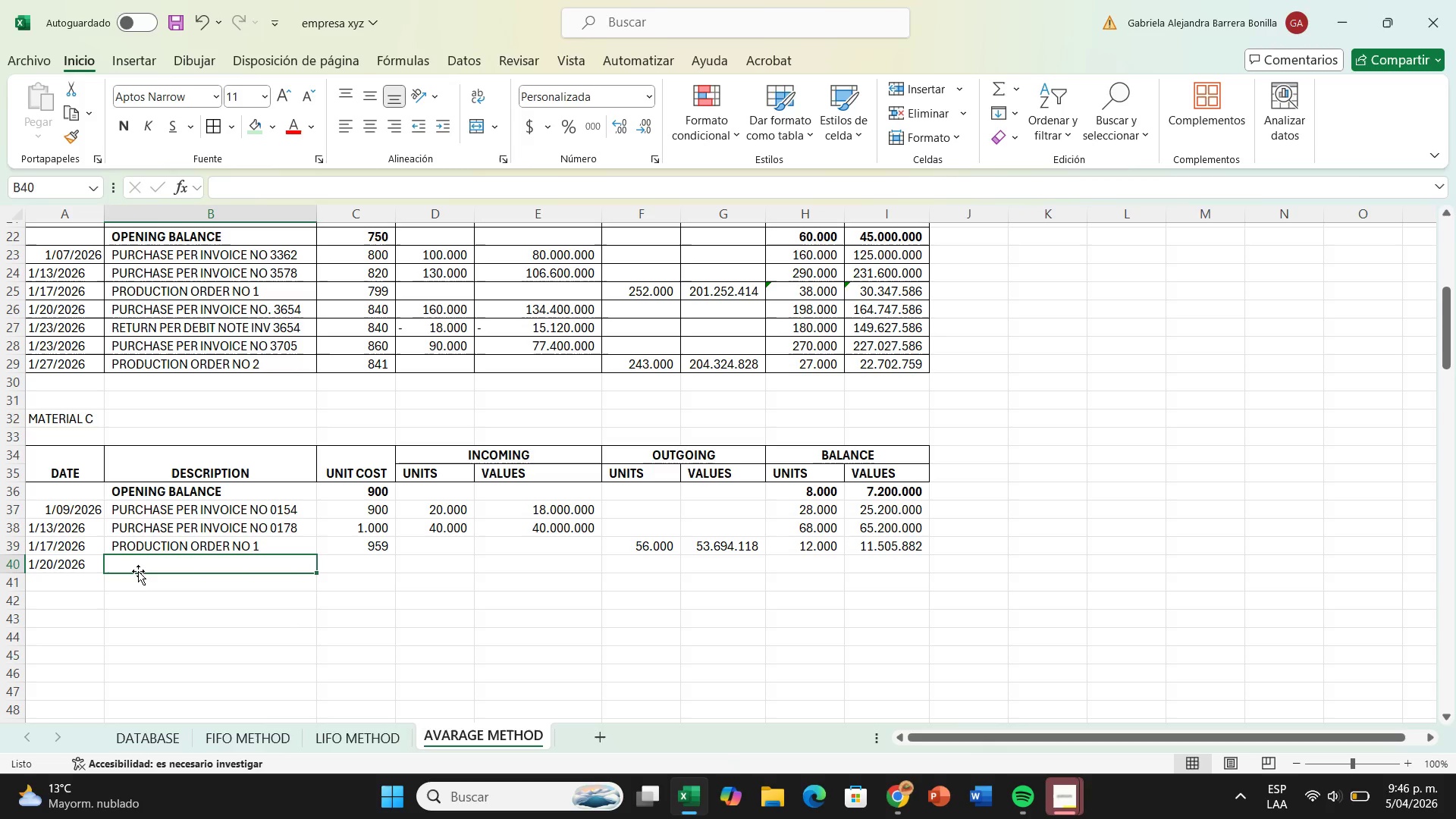 
type(purchase e)
key(Backspace)
type(per invoice no)
 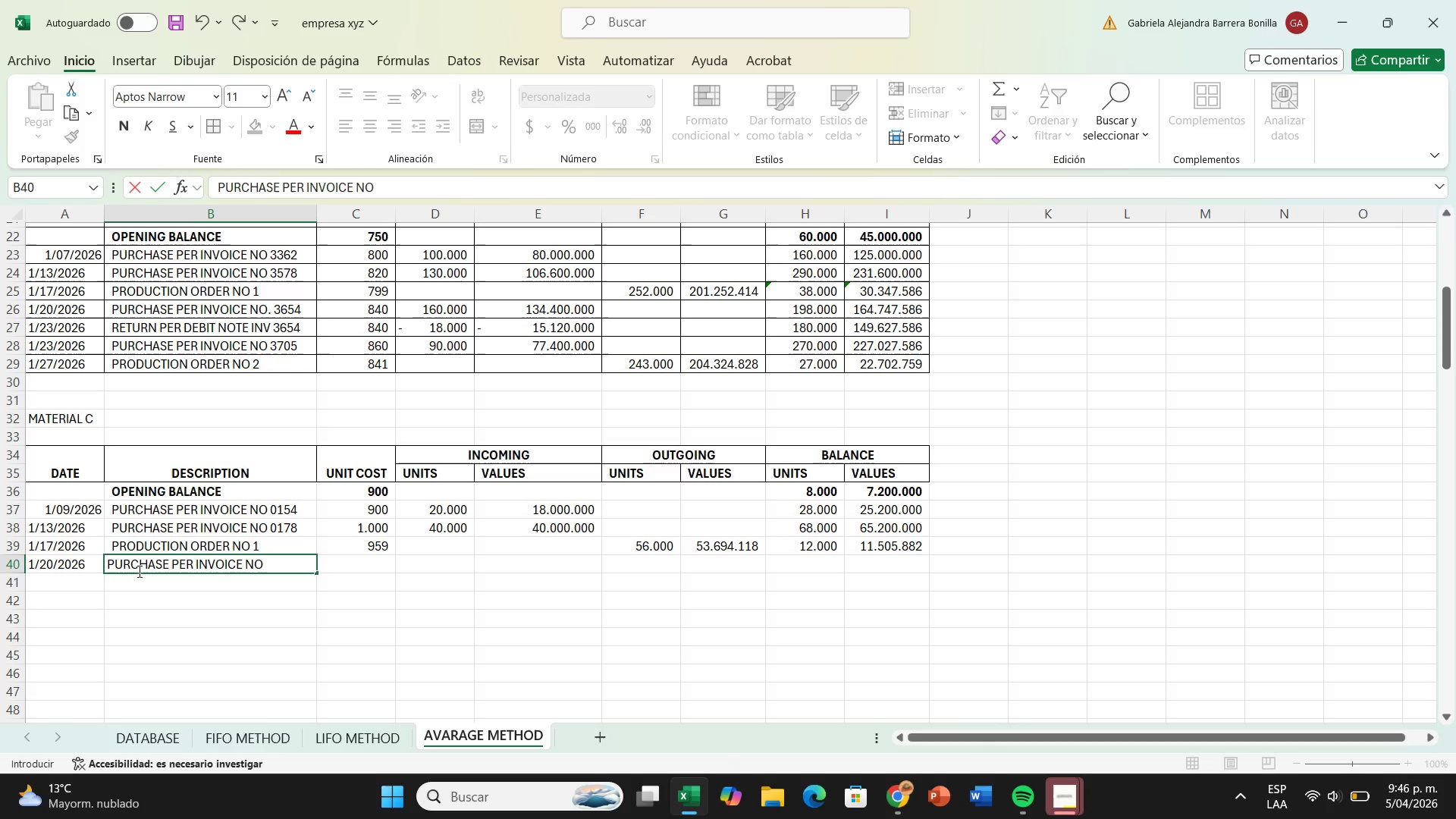 
wait(5.23)
 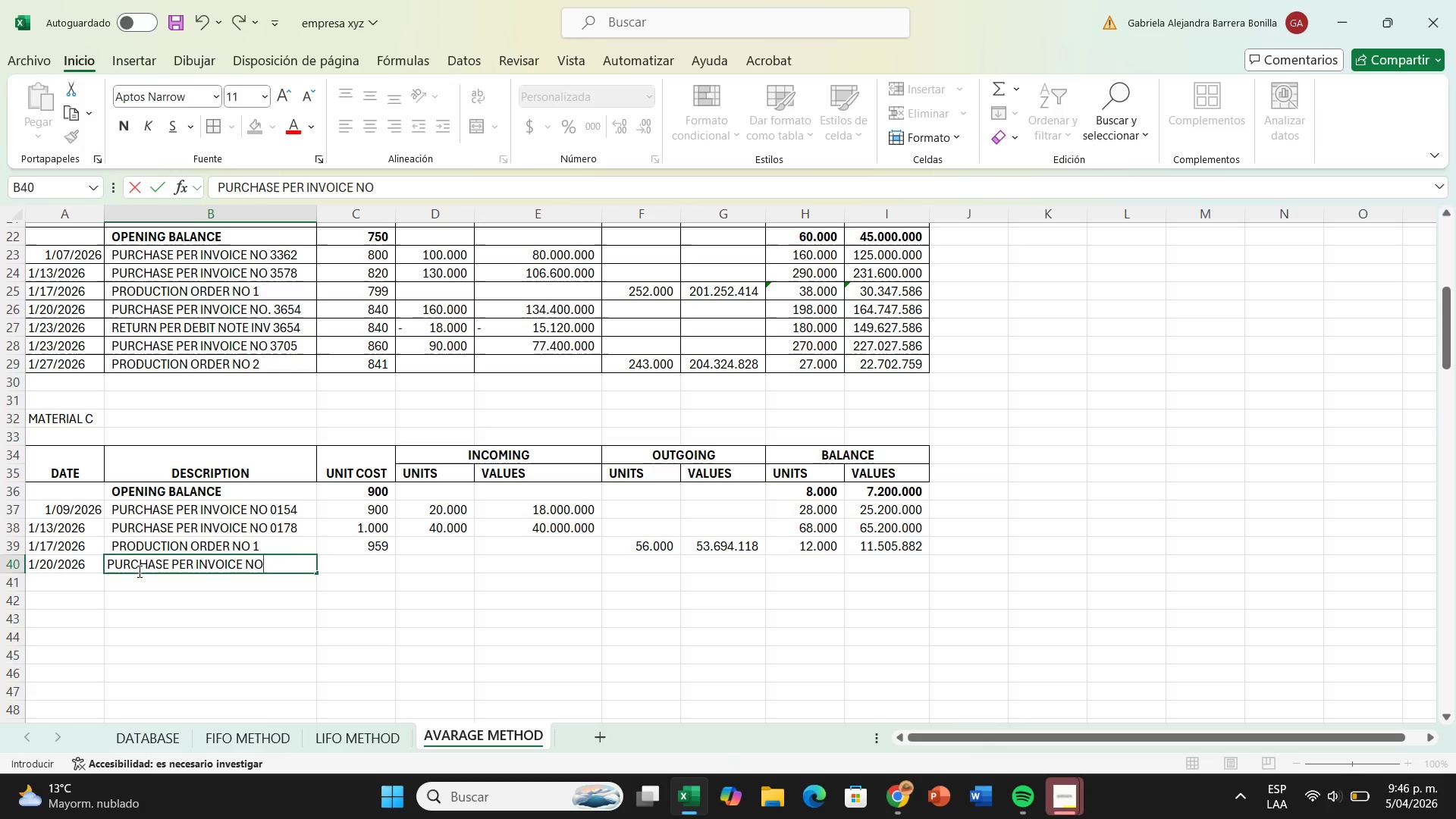 
type( 0195)
 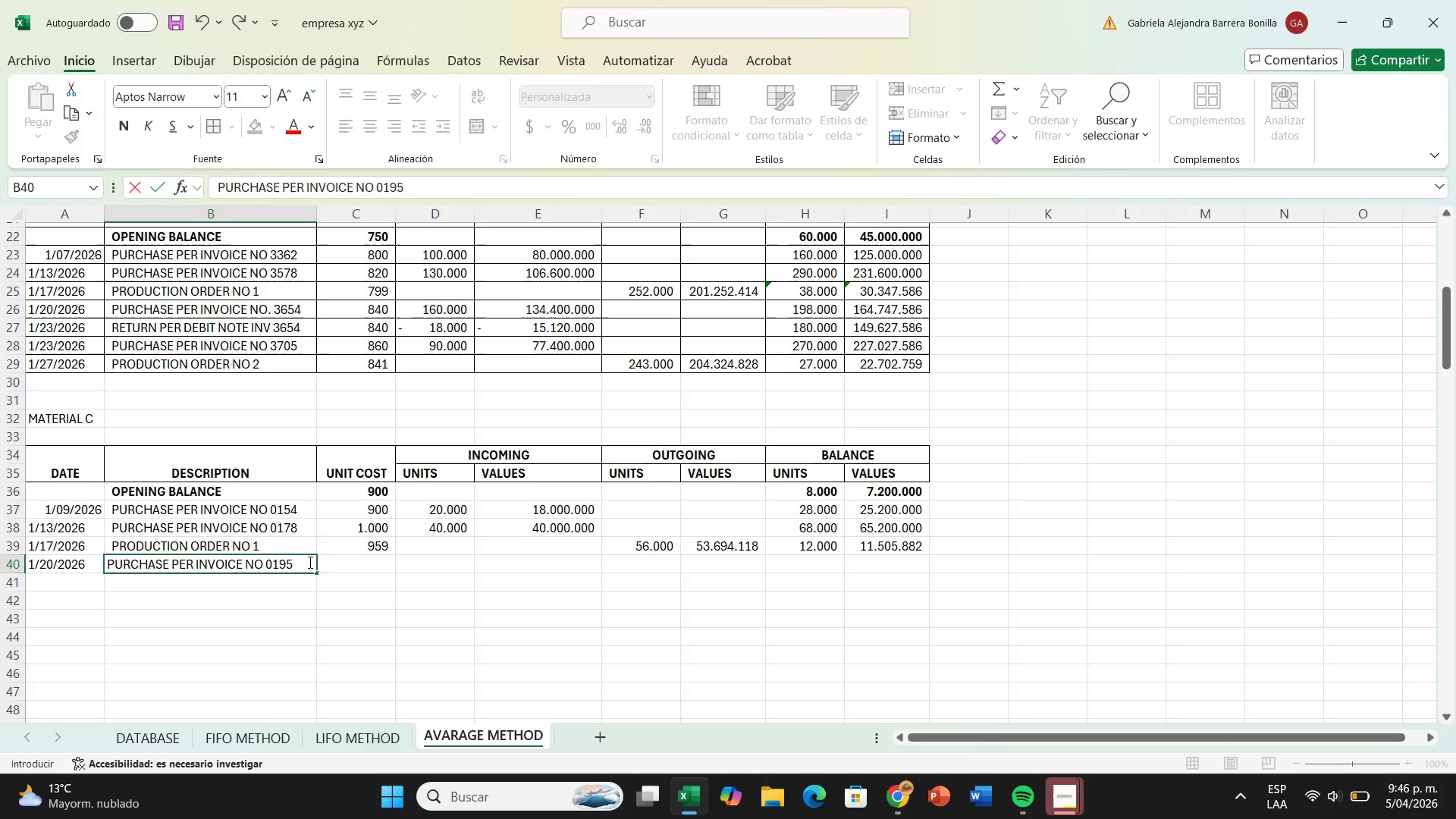 
left_click([340, 557])
 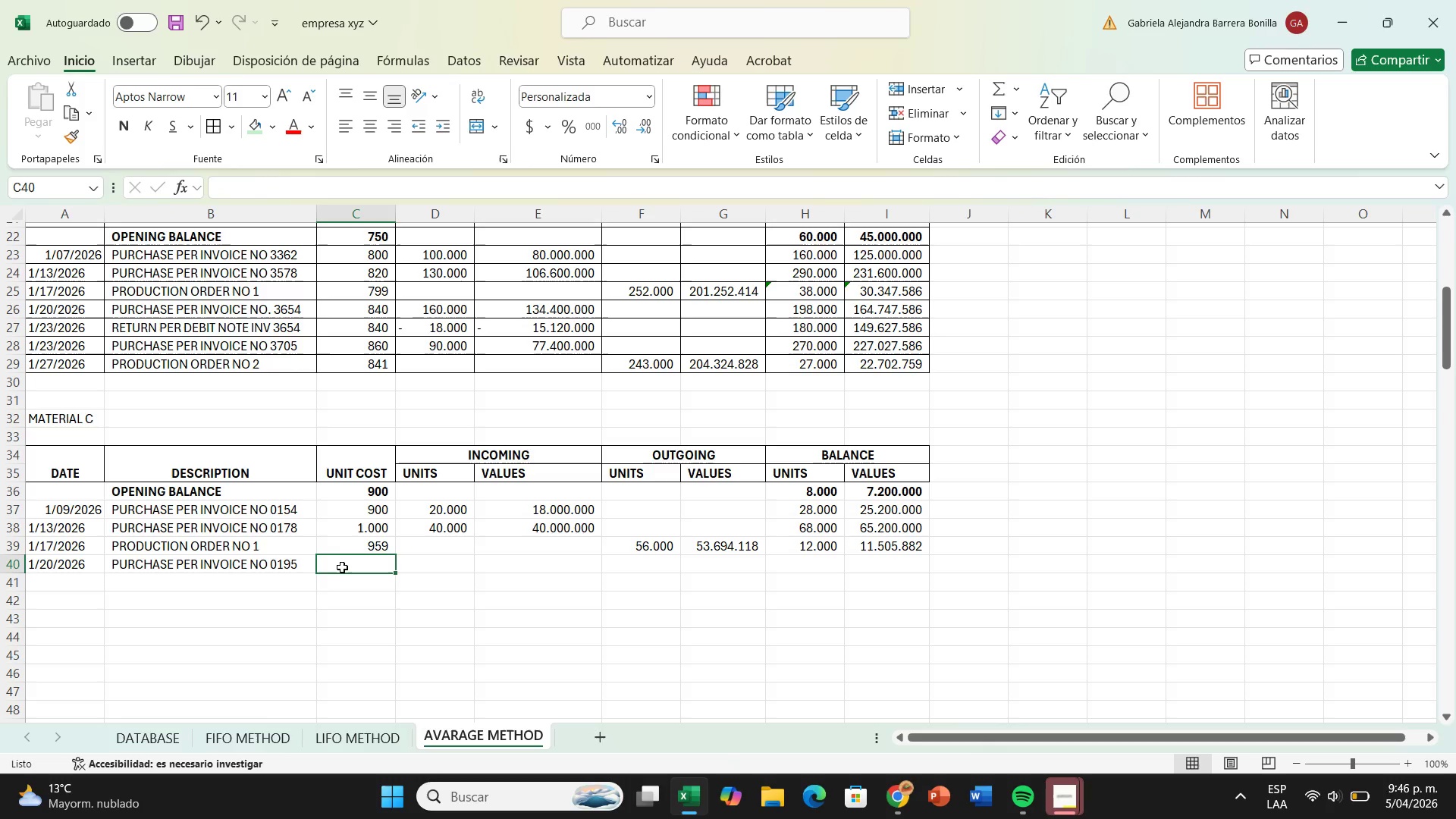 
type(1100)
 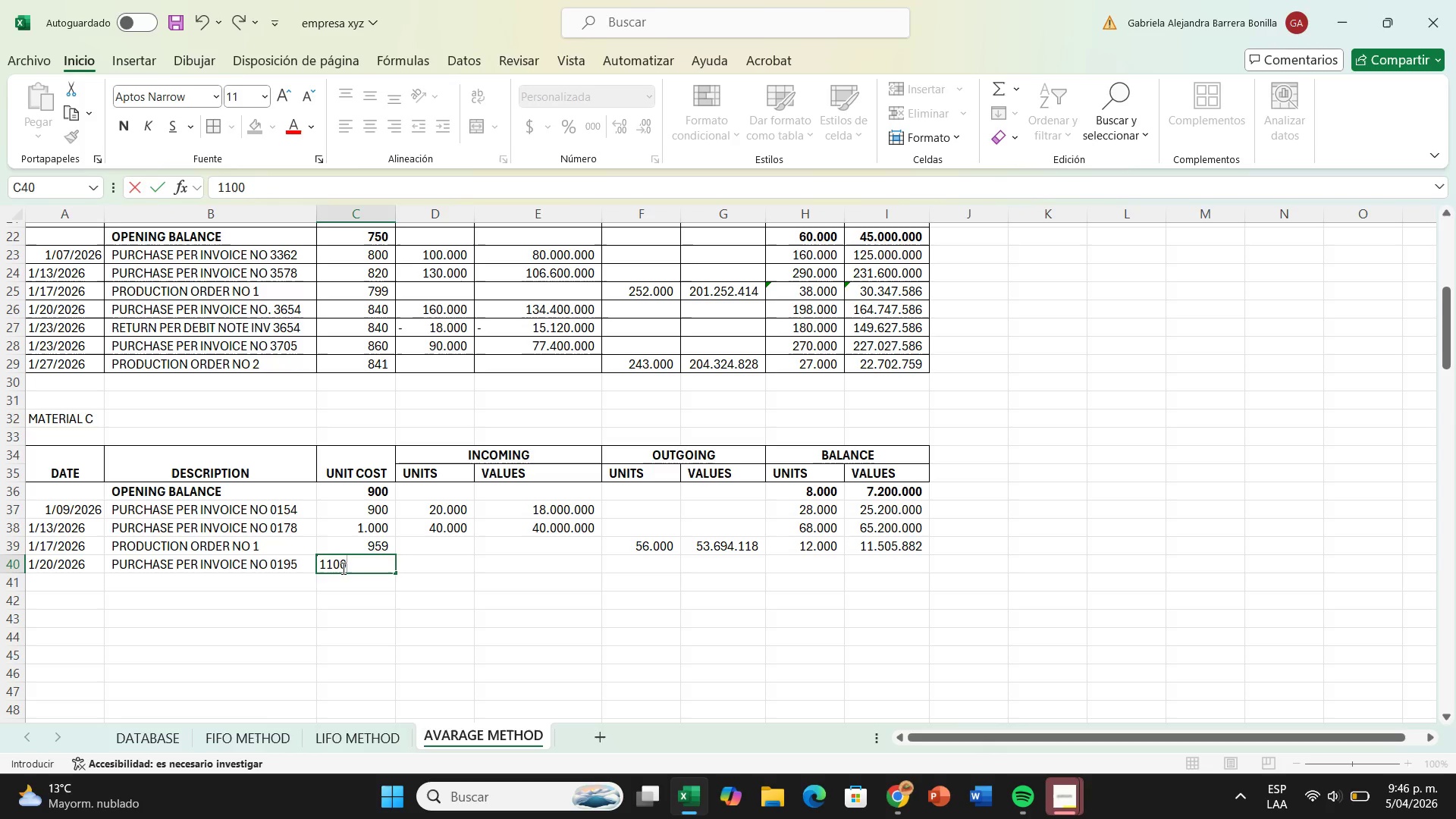 
key(ArrowRight)
 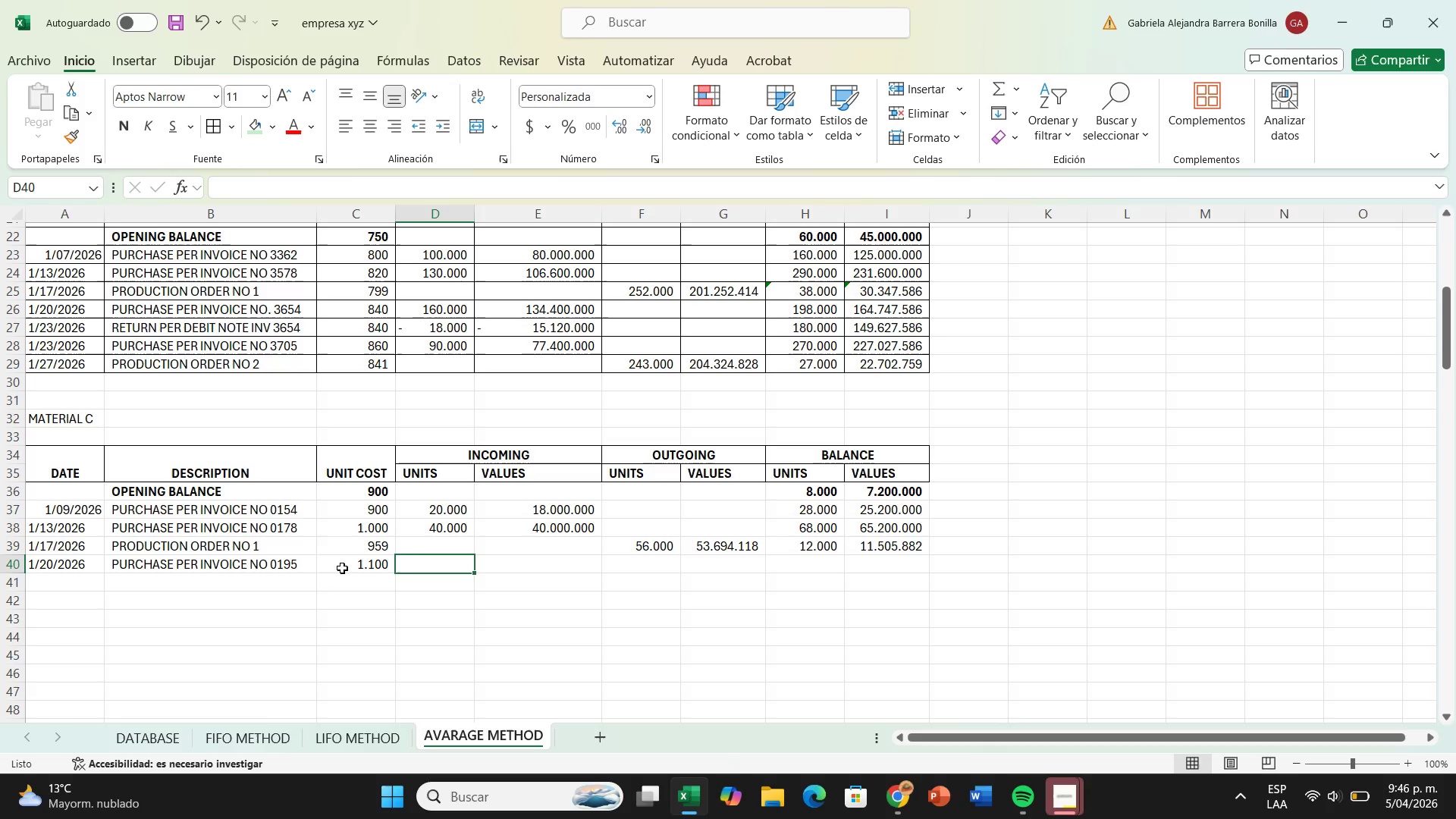 
type(40000)
 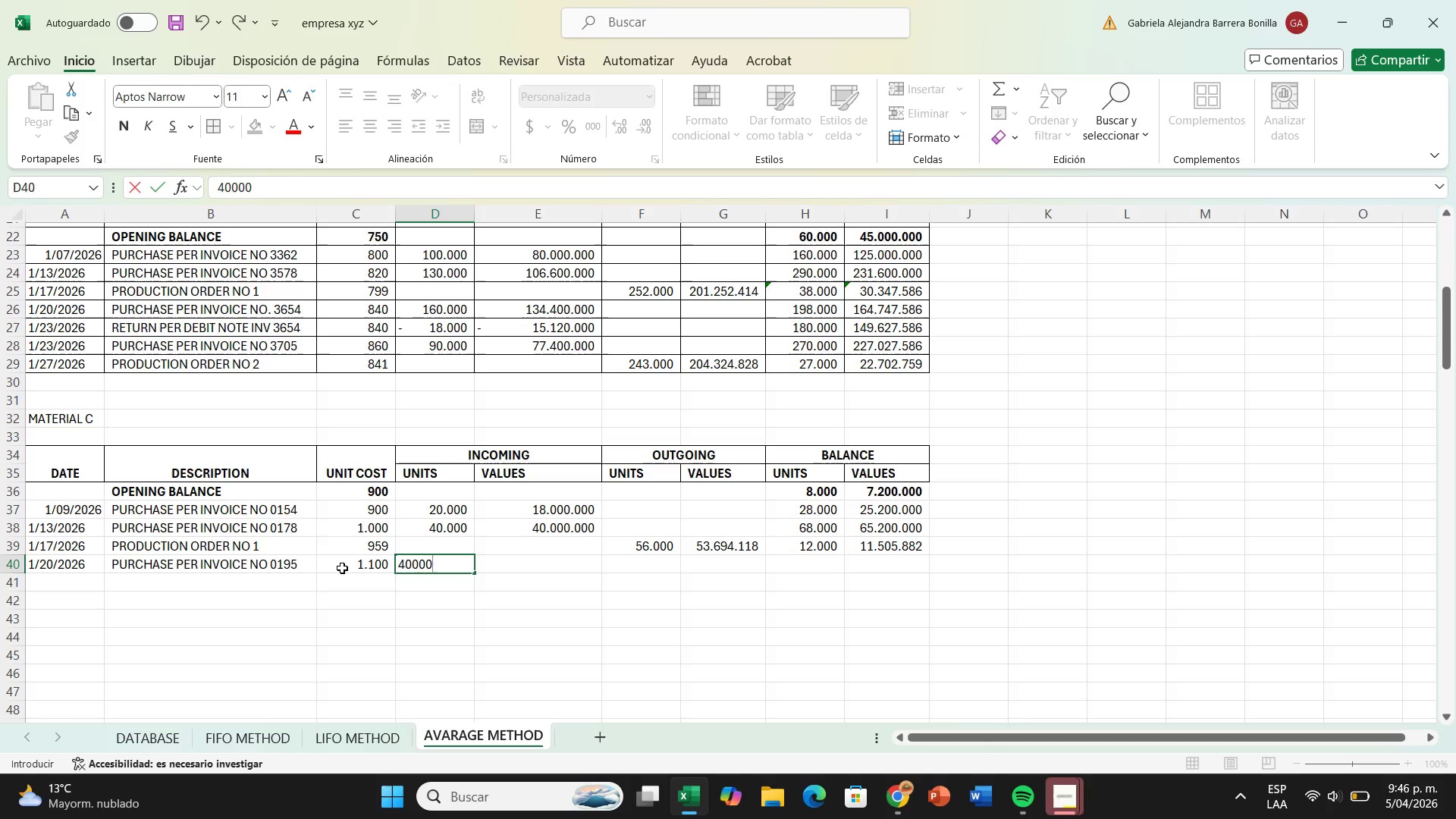 
key(ArrowRight)
 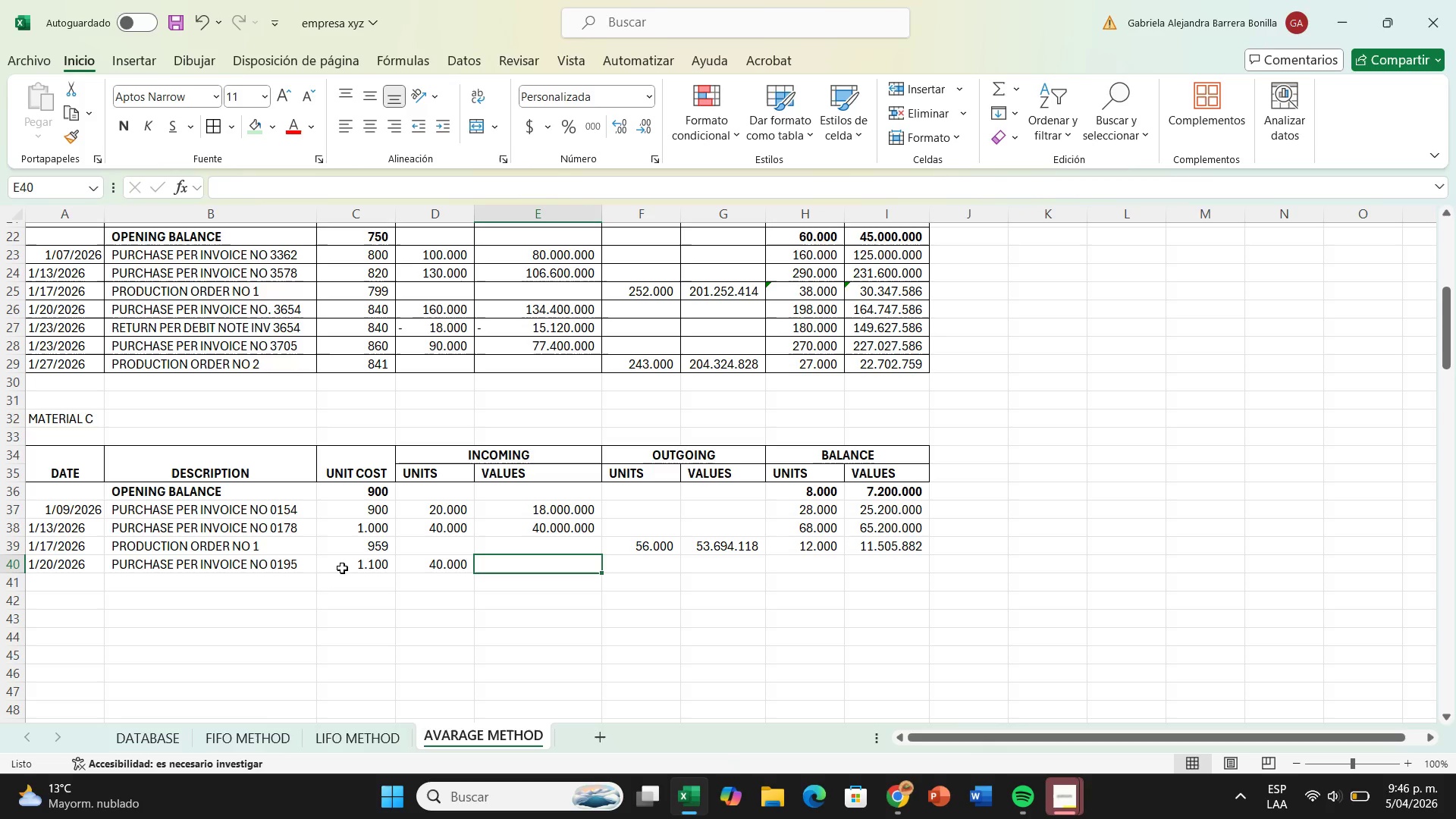 
key(Shift+0)
 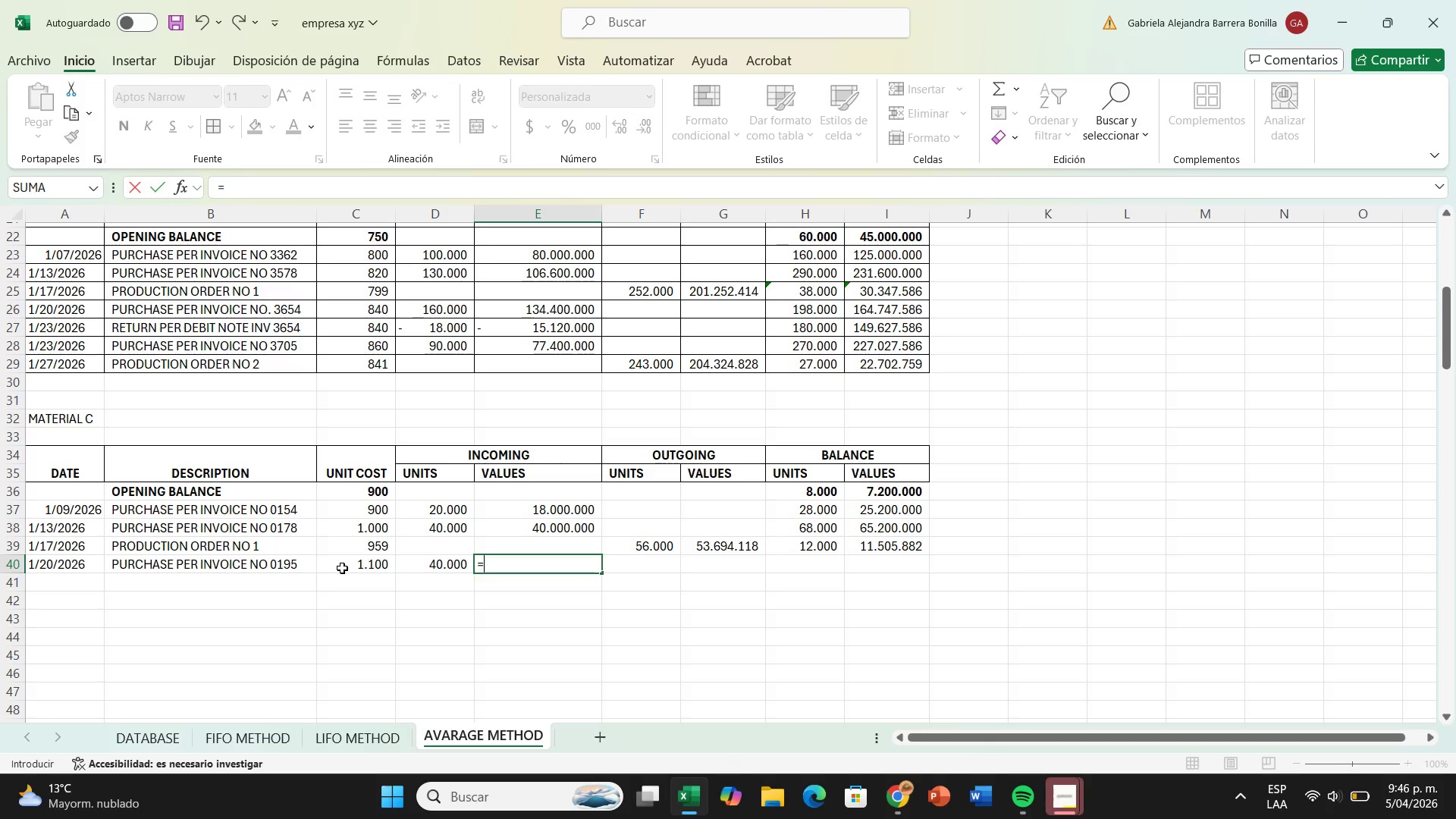 
left_click([342, 568])
 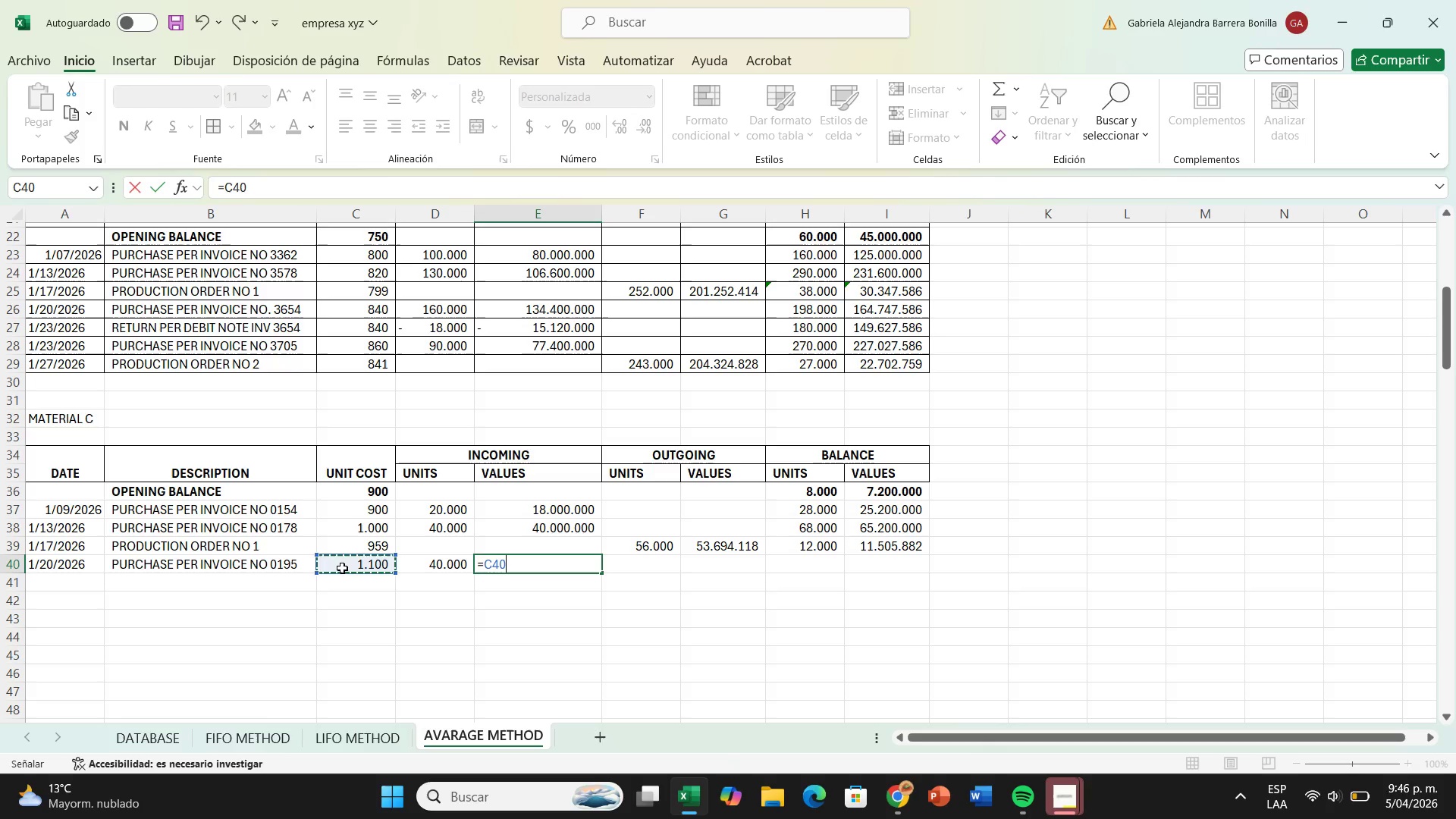 
key(Shift+ShiftRight)
 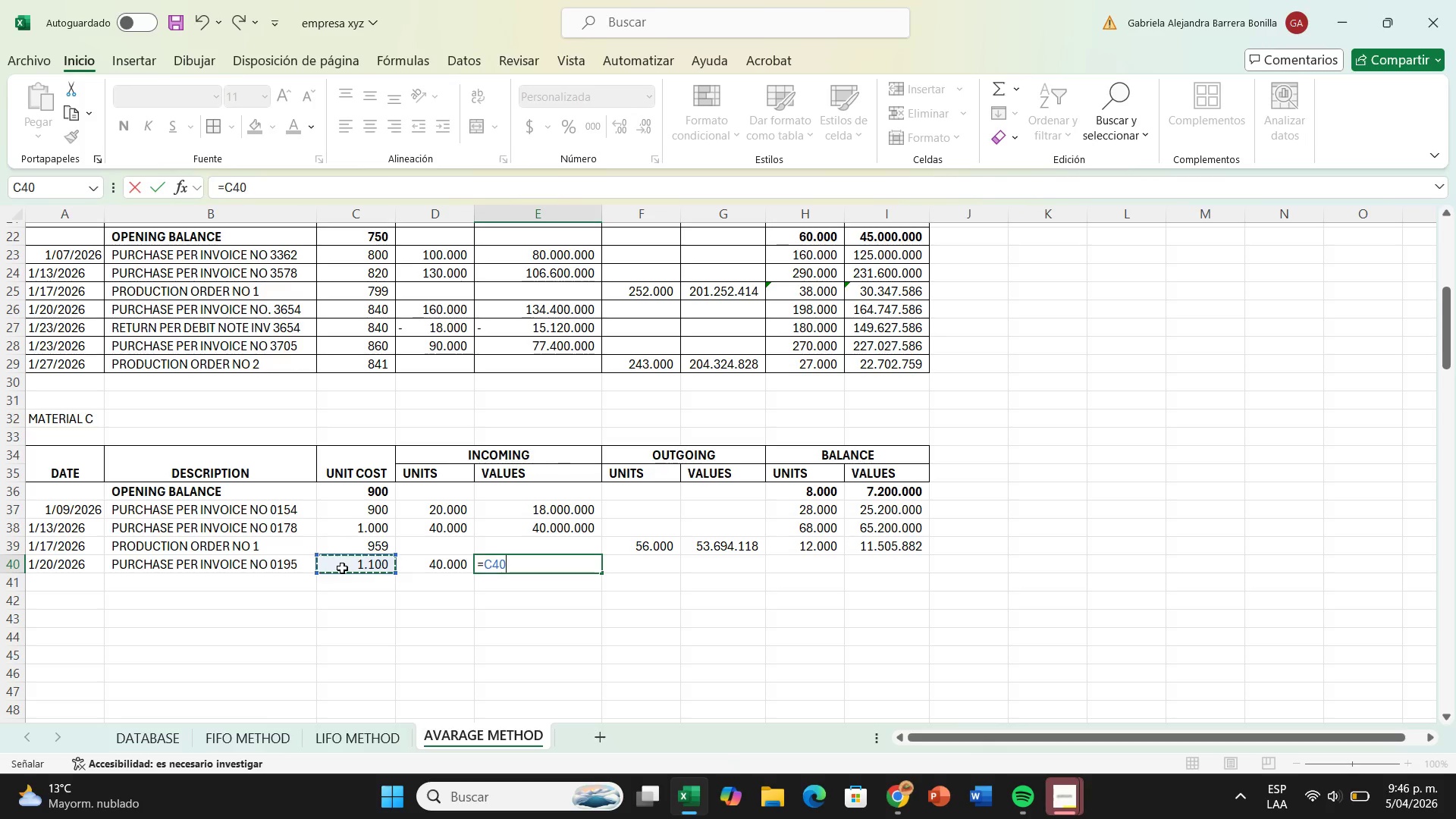 
key(Shift+Equal)
 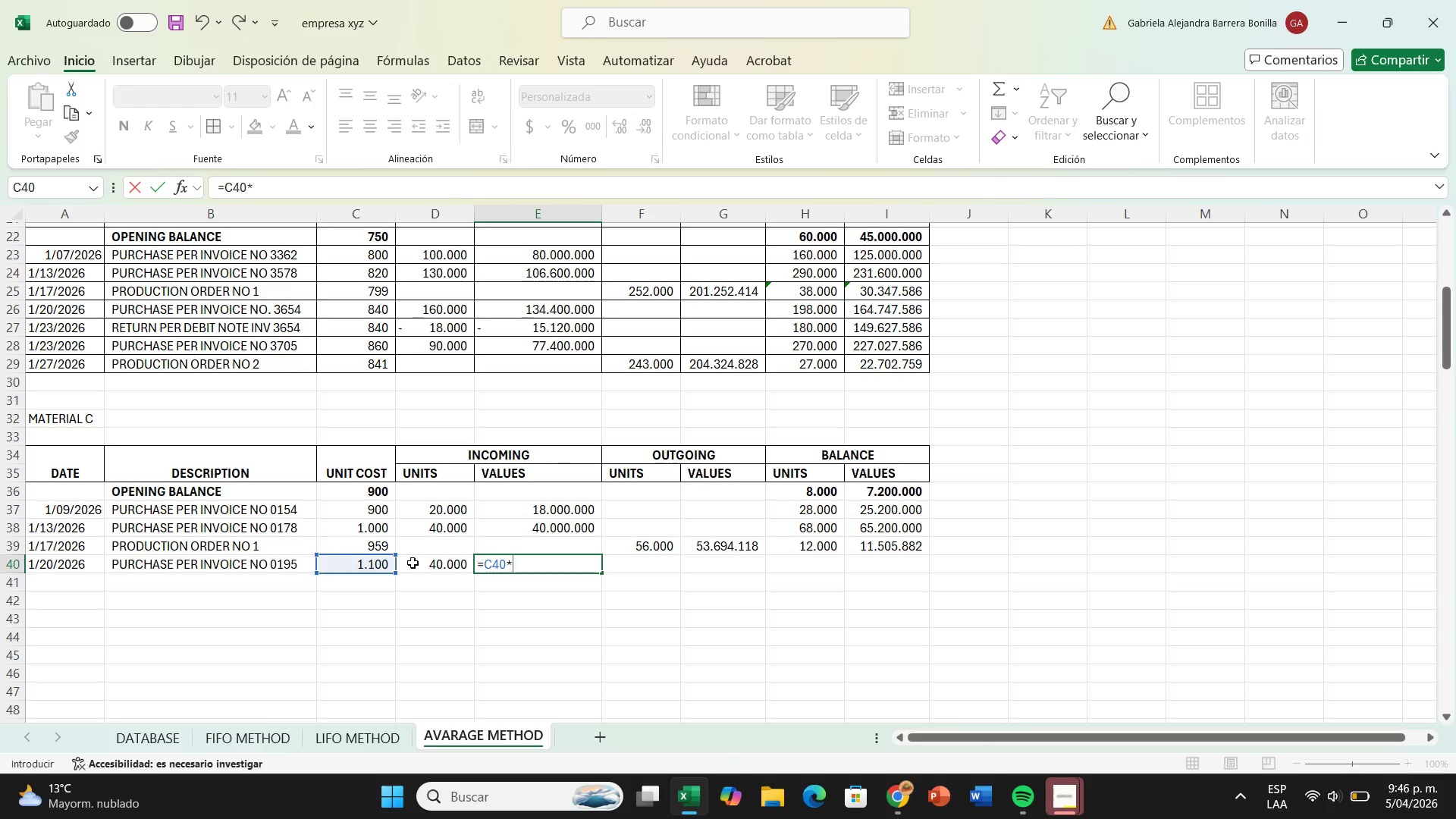 
left_click([418, 561])
 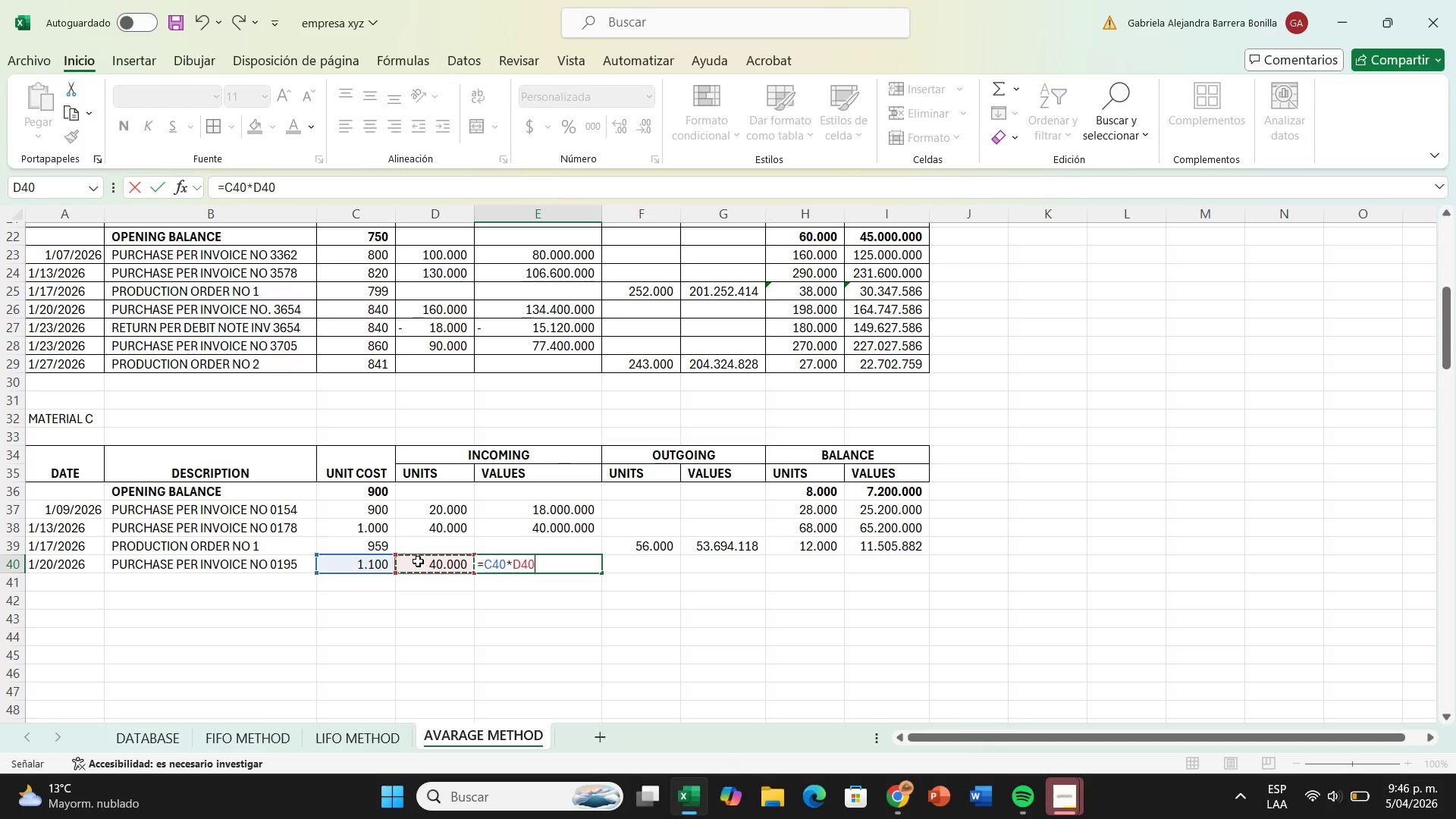 
key(Enter)
 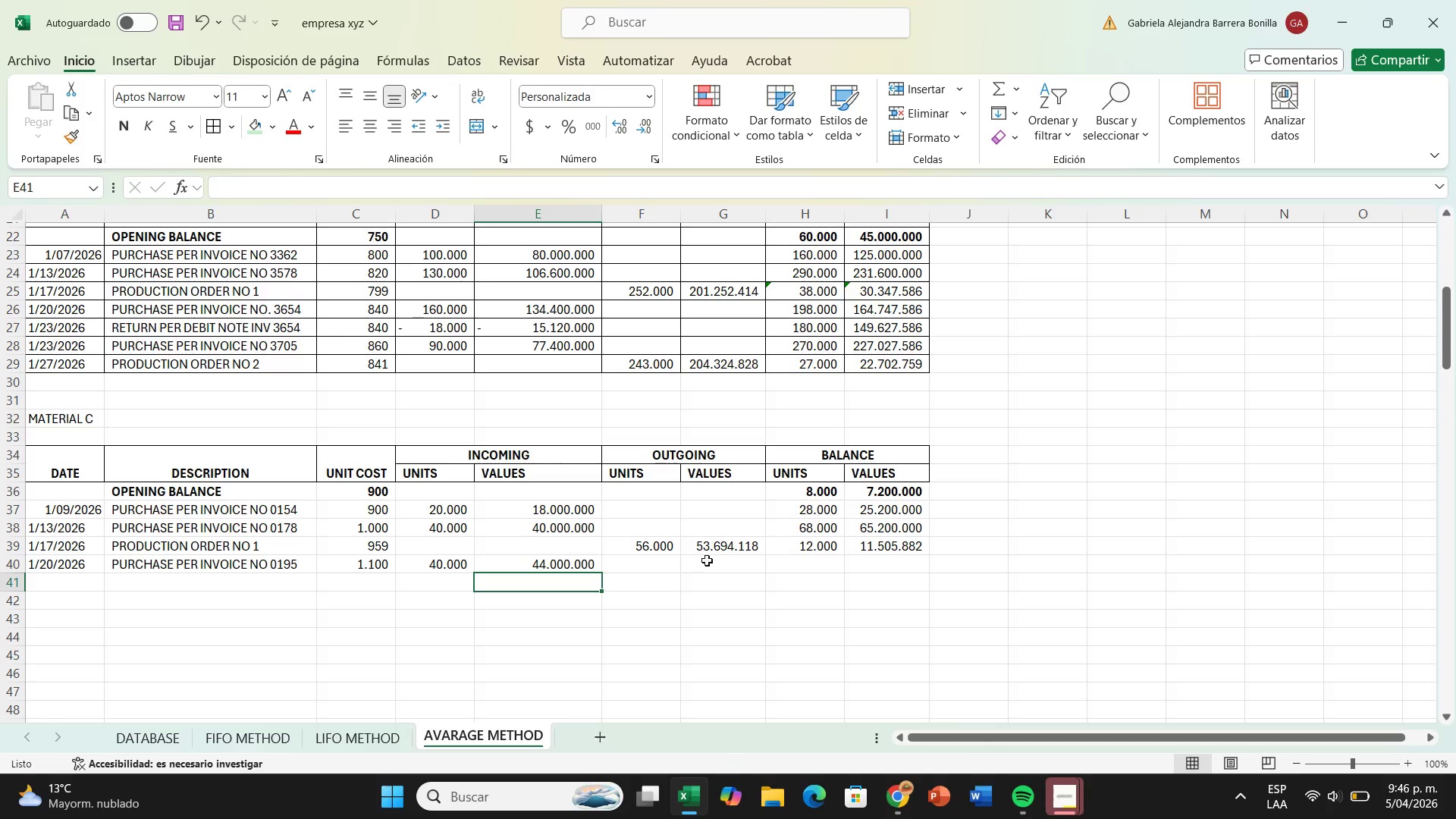 
left_click([842, 563])
 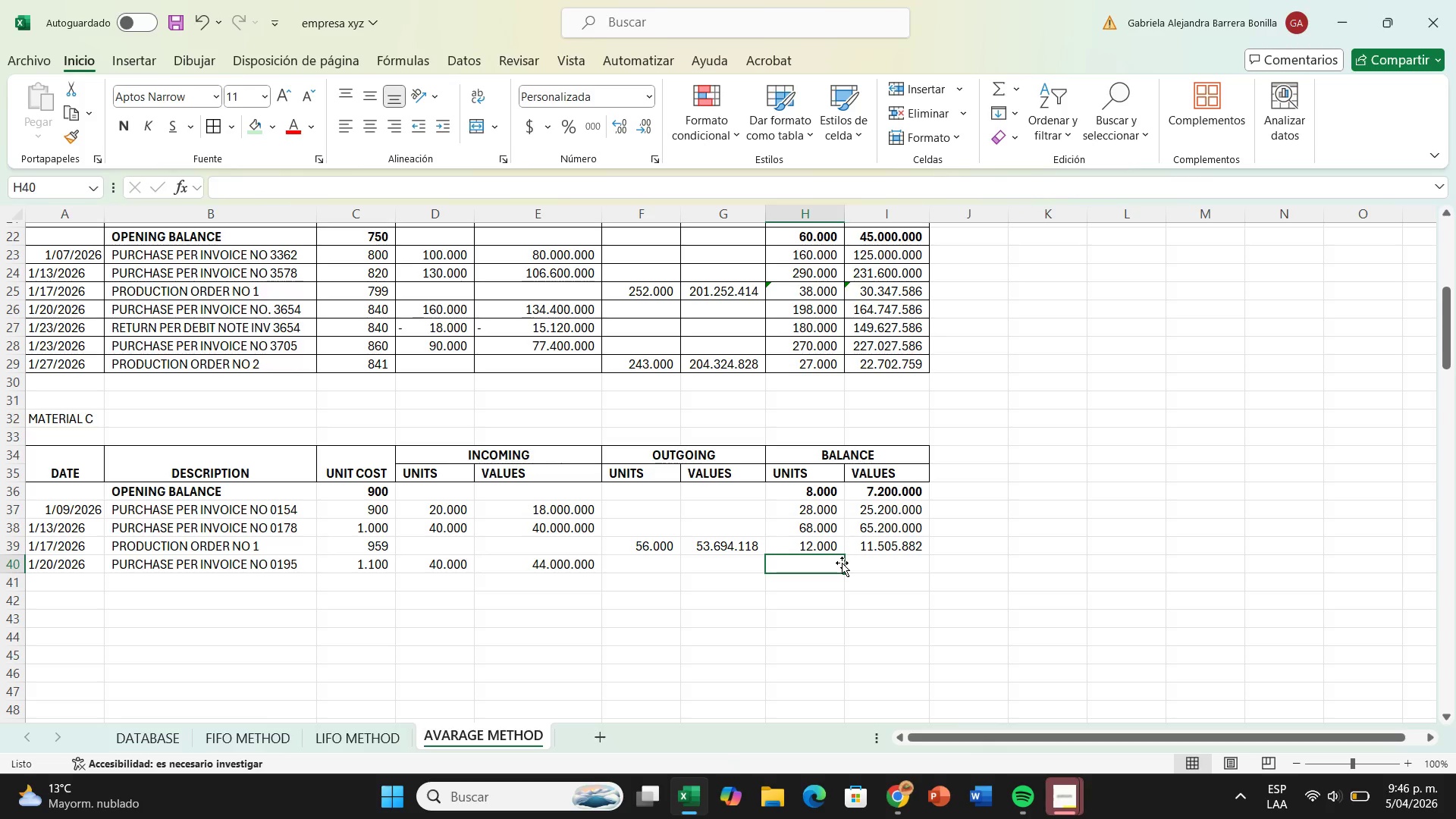 
key(Shift+ShiftRight)
 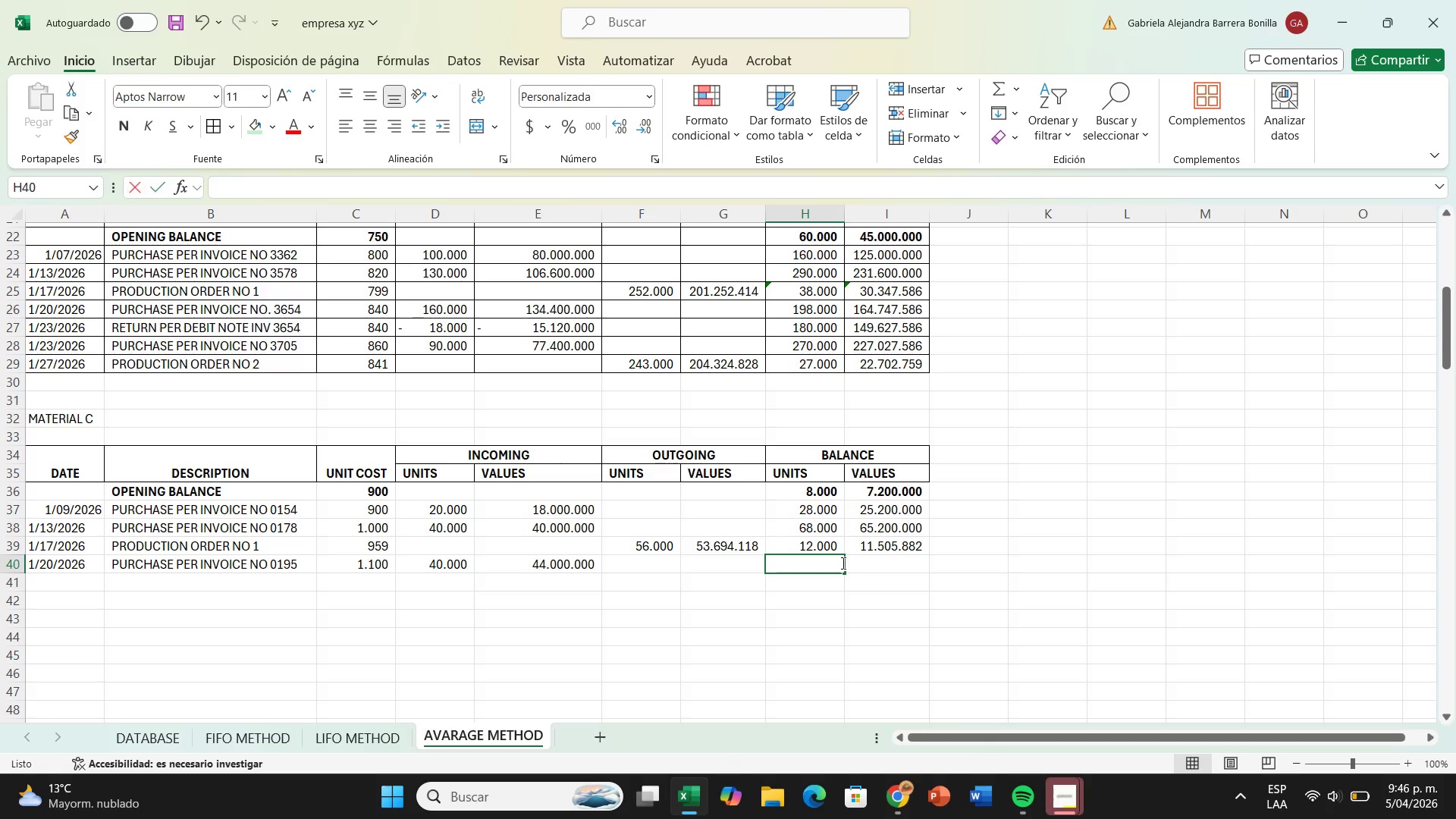 
key(Shift+0)
 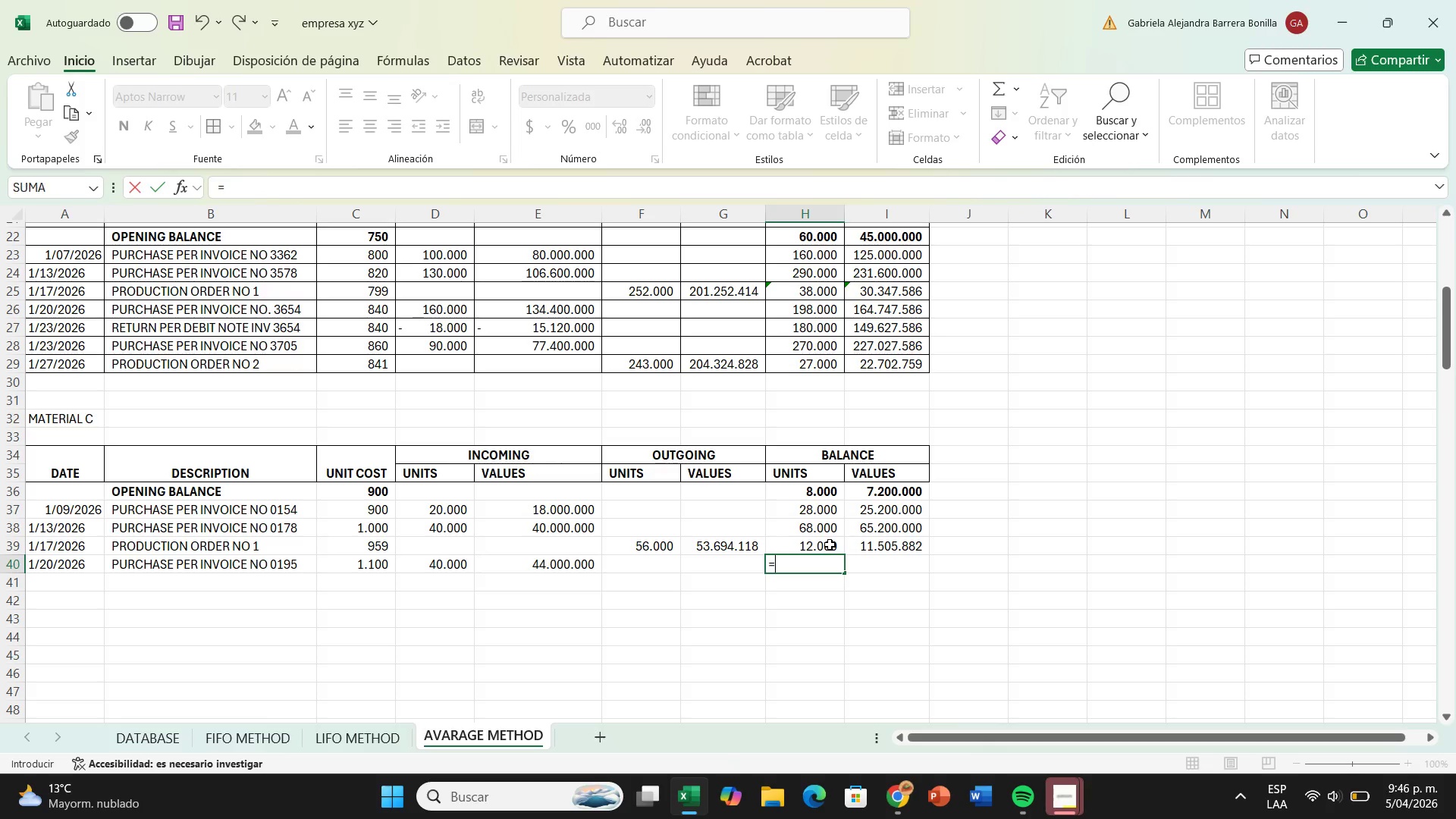 
left_click([830, 544])
 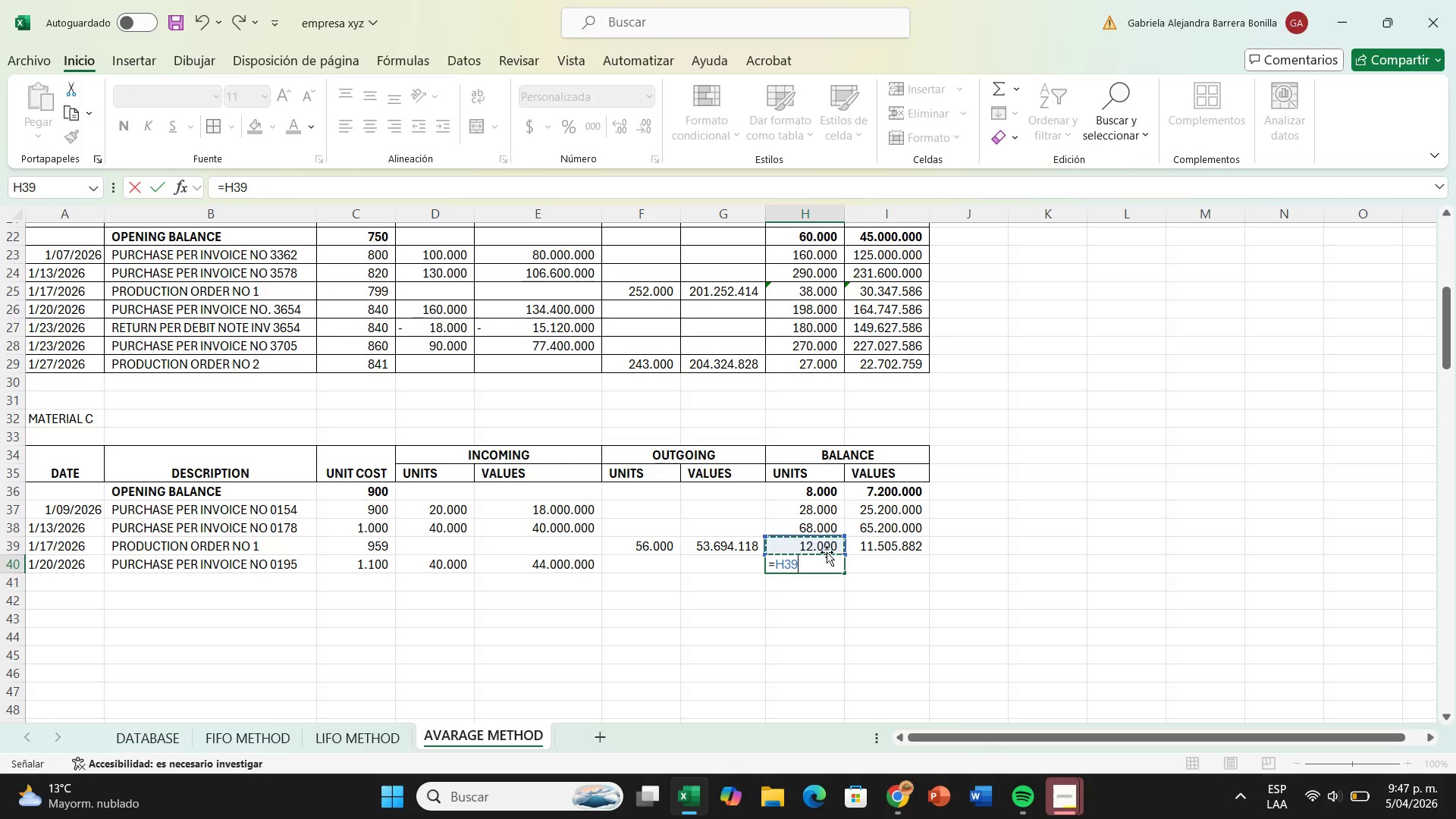 
key(Equal)
 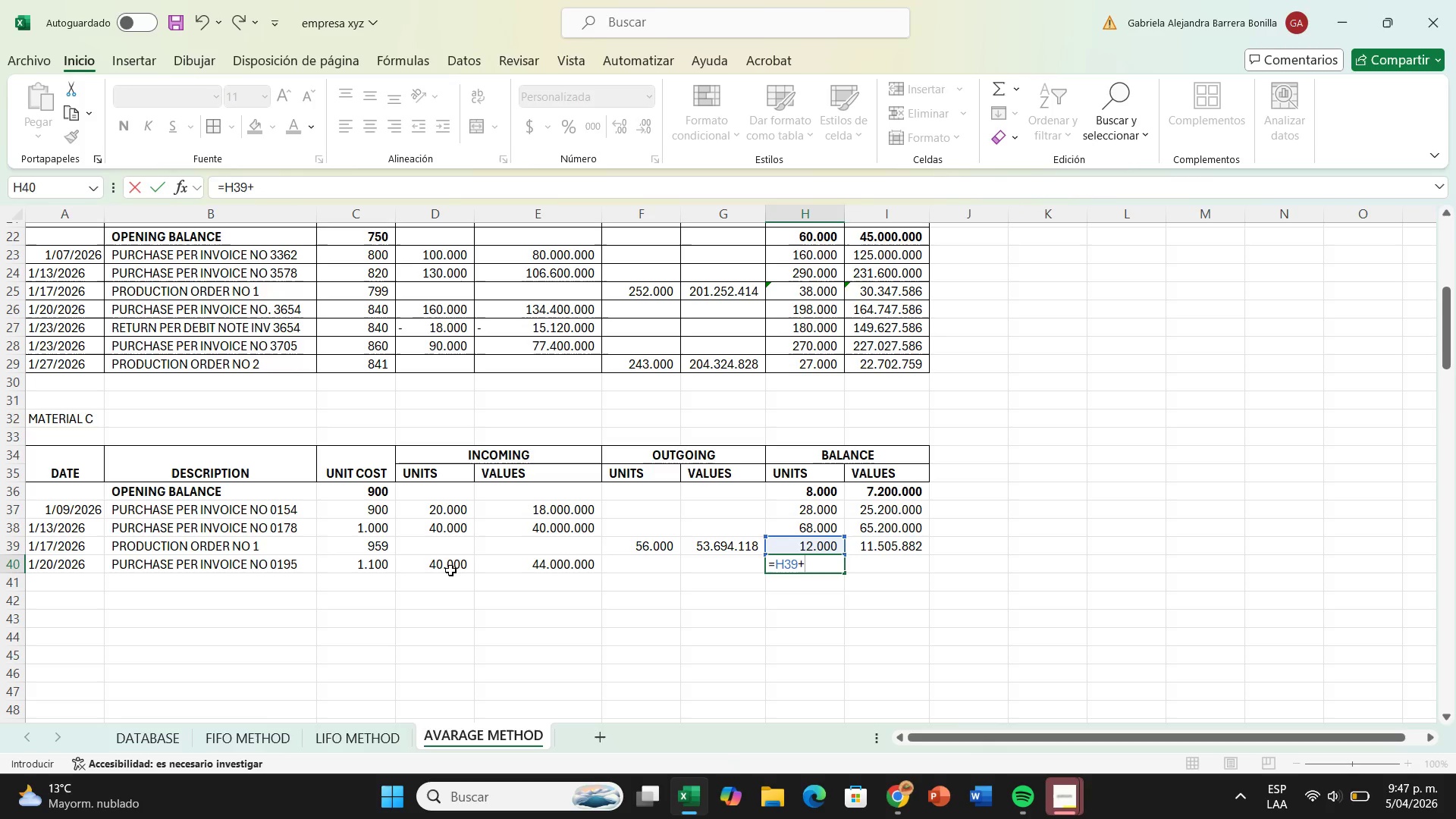 
left_click([450, 570])
 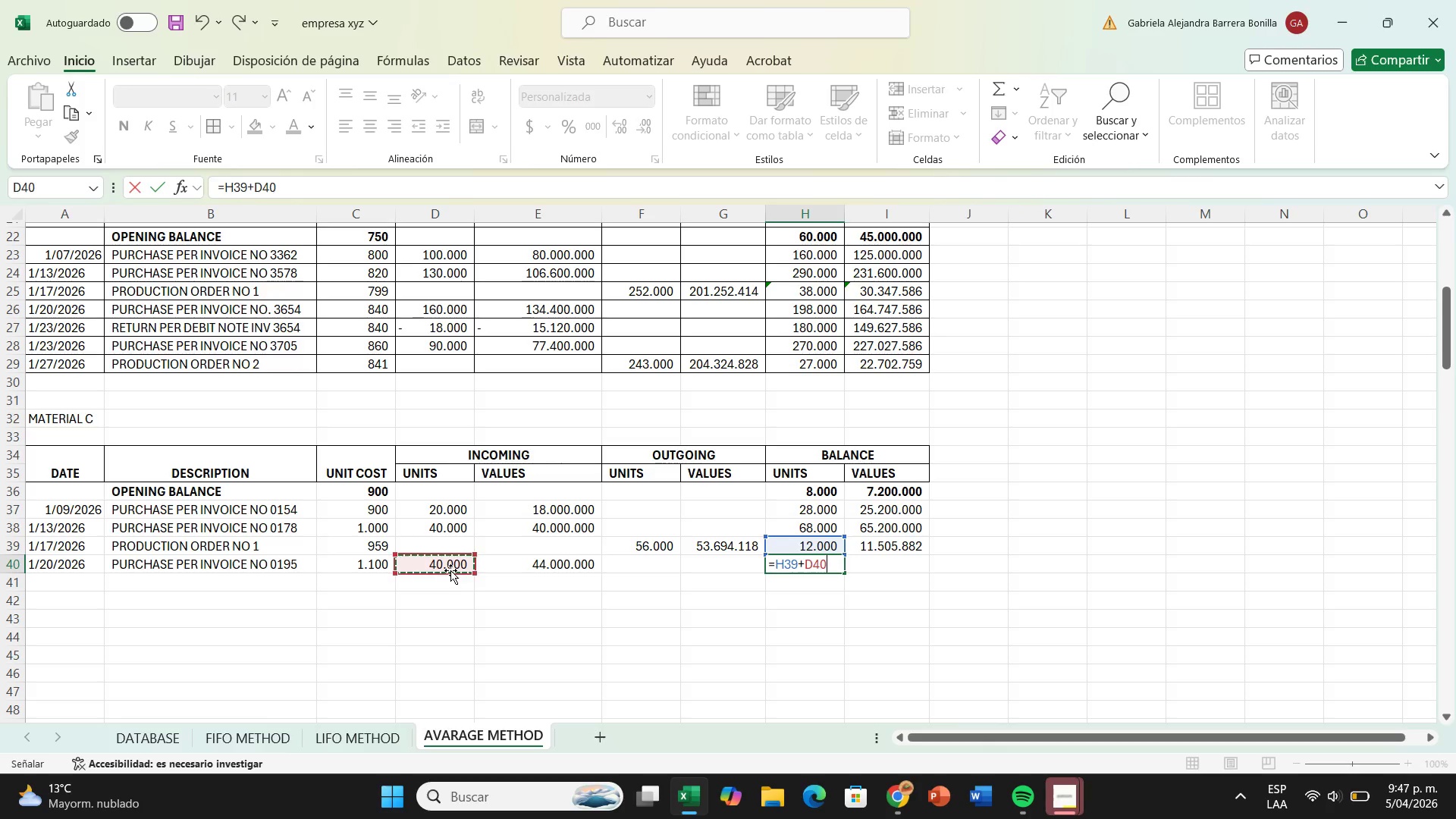 
key(Enter)
 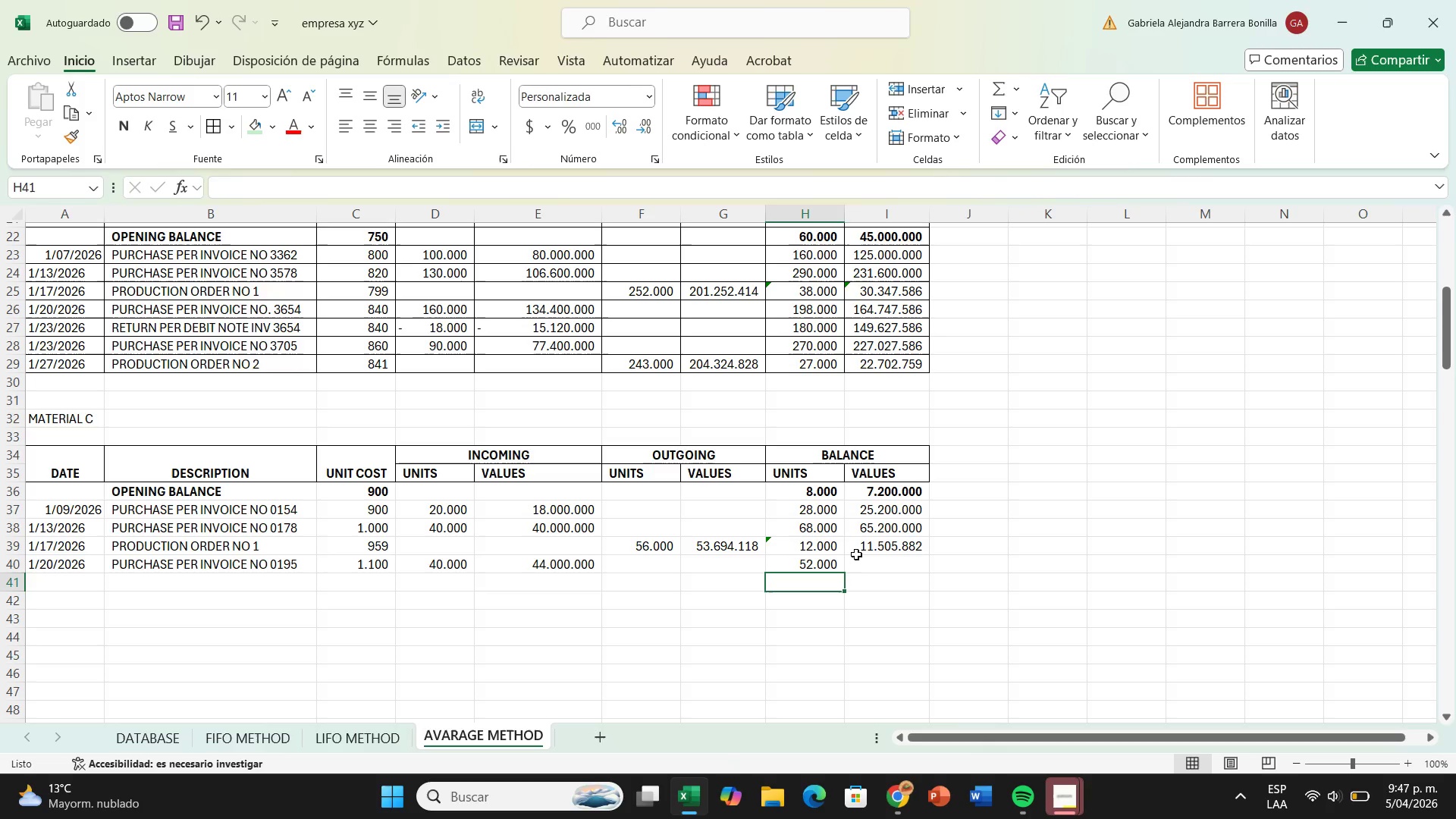 
left_click([864, 559])
 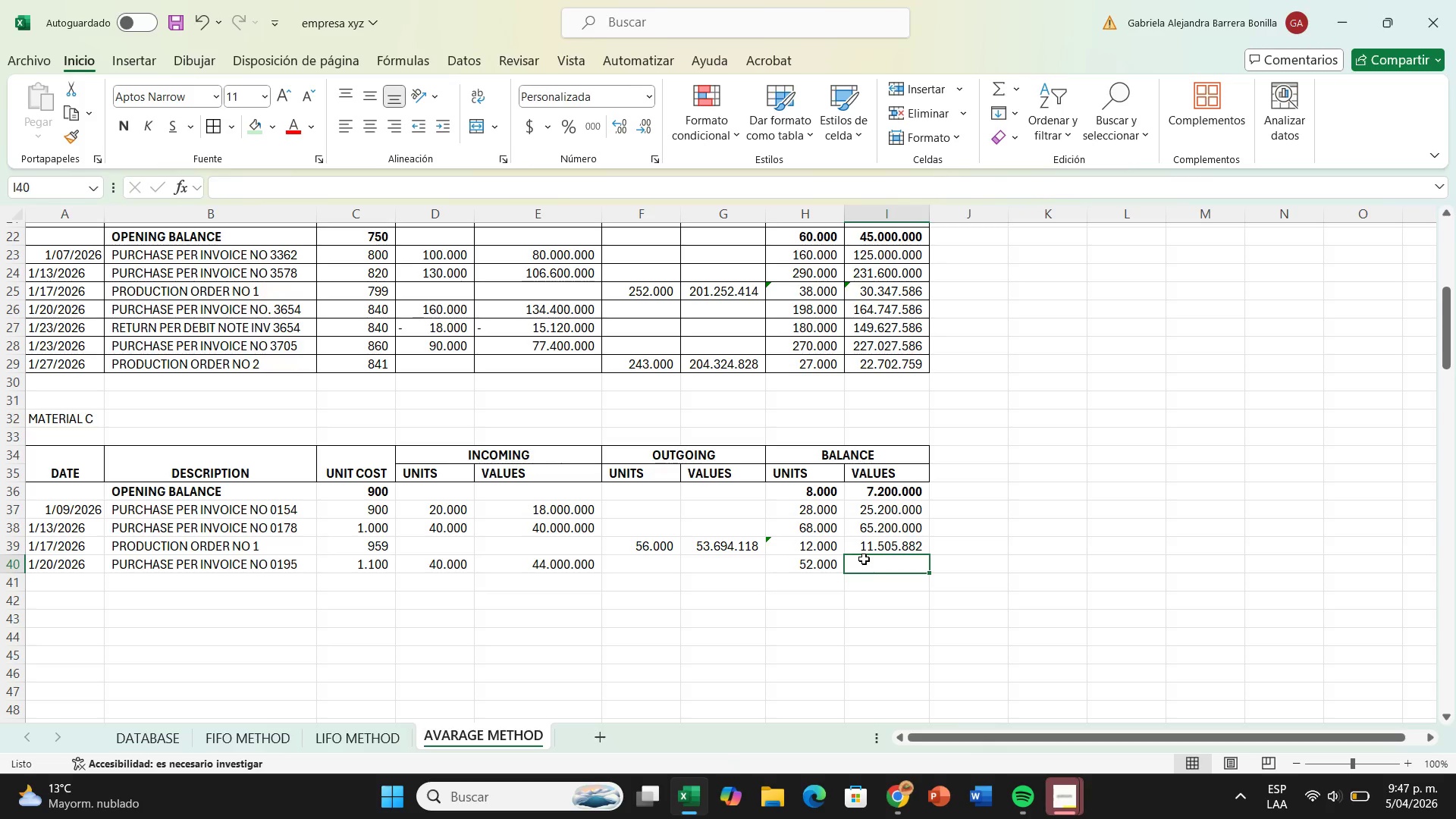 
key(Shift+ShiftRight)
 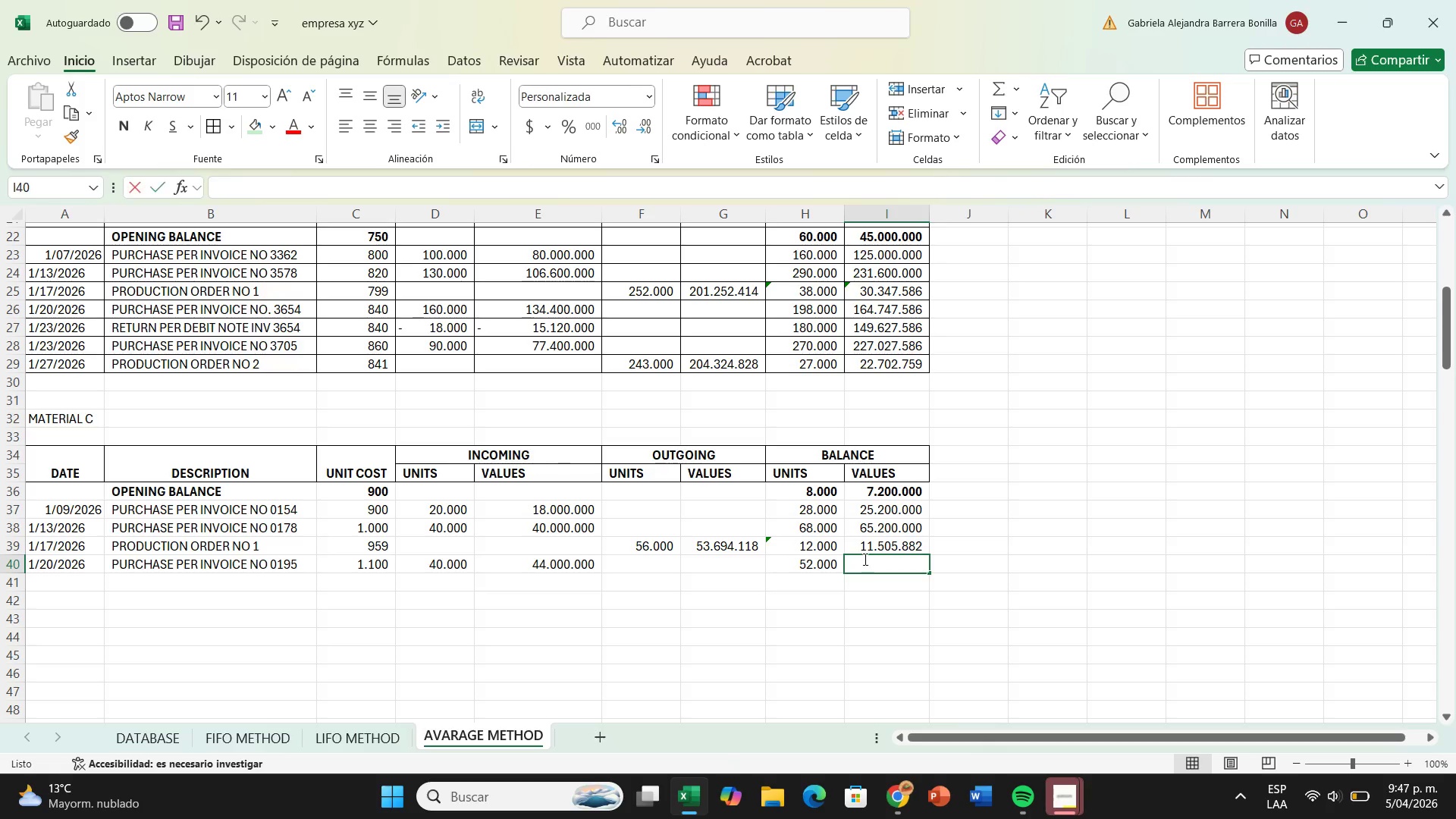 
key(Shift+0)
 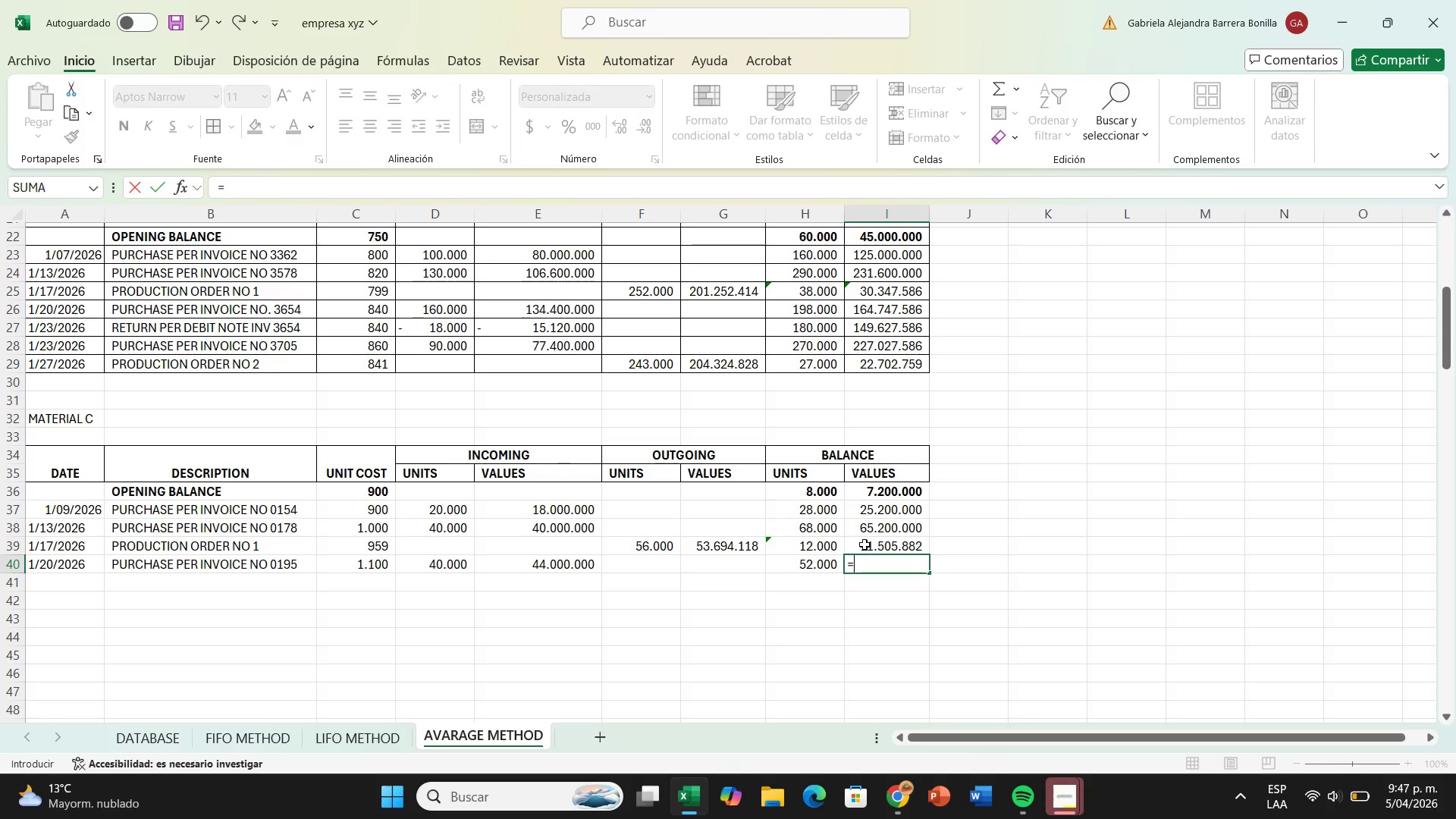 
left_click([864, 544])
 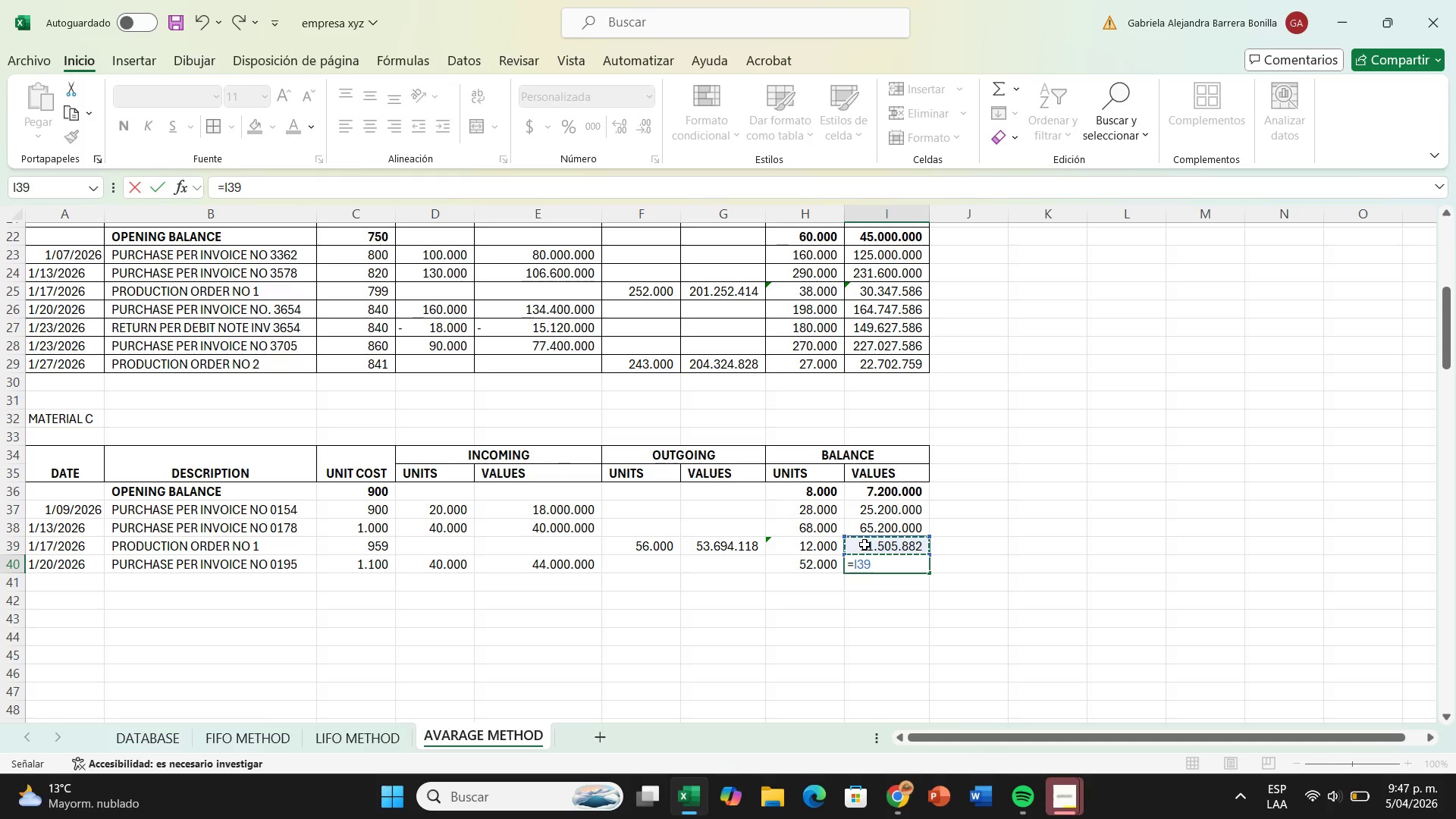 
key(Equal)
 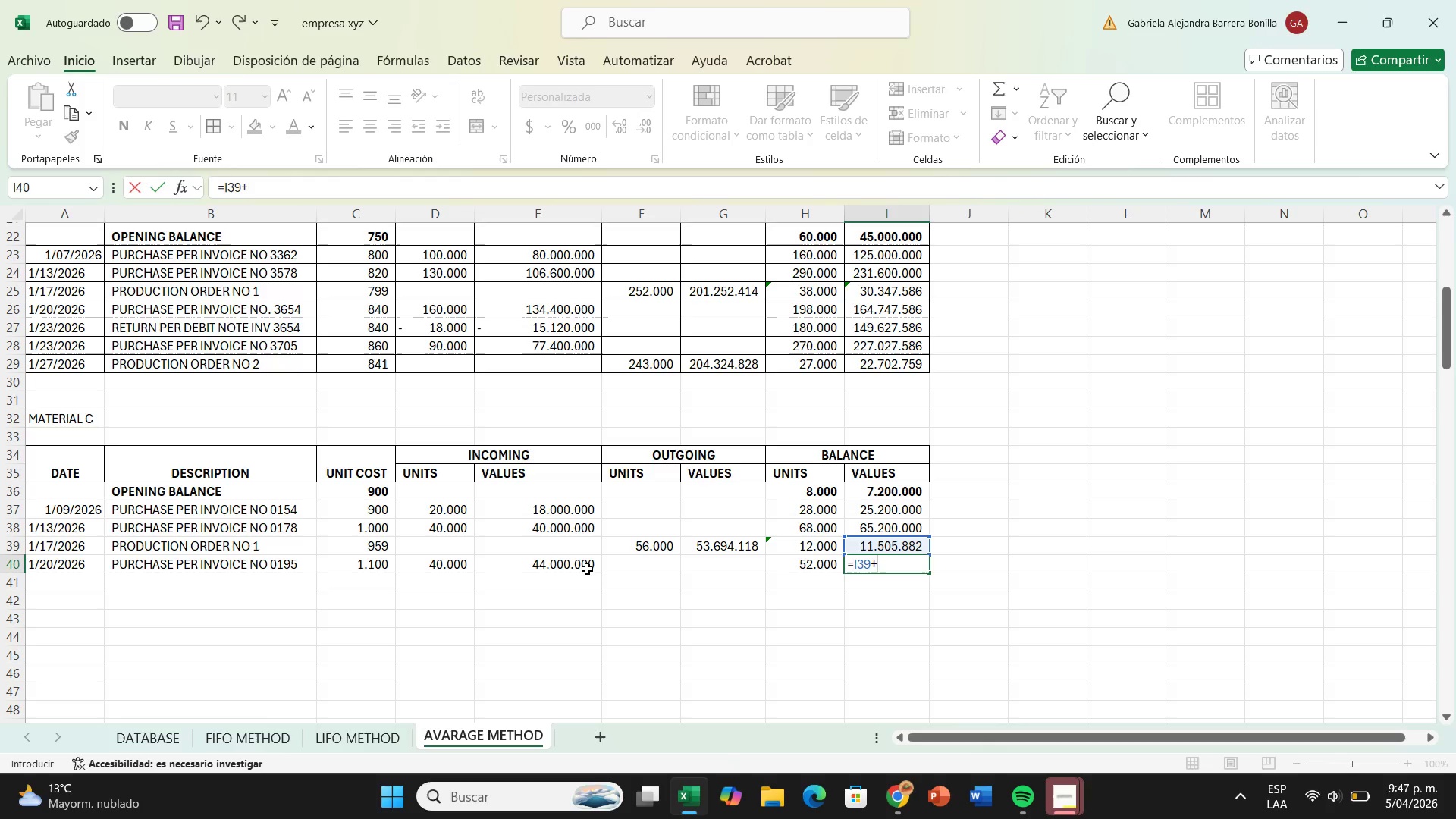 
left_click([587, 569])
 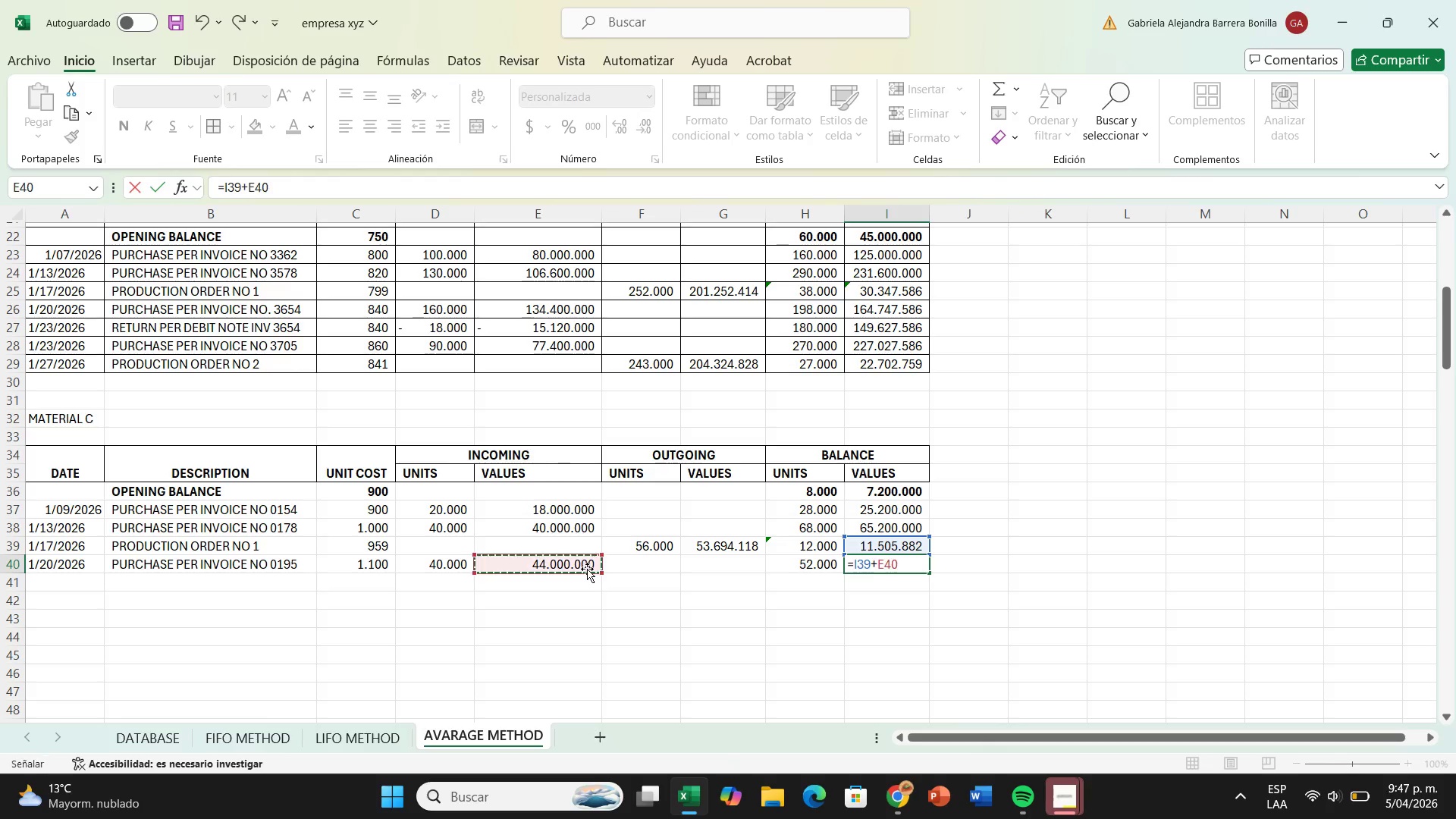 
key(Enter)
 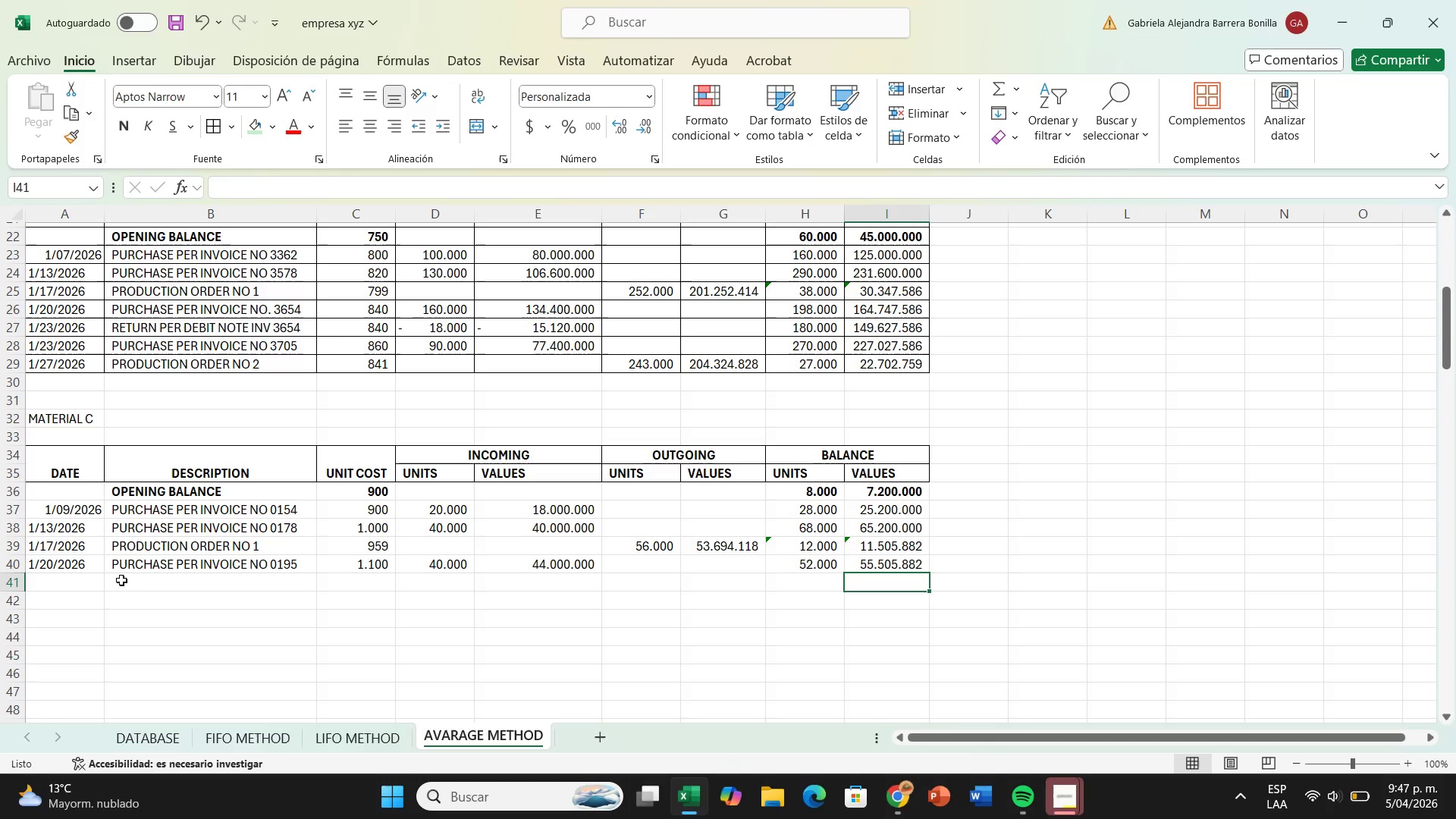 
left_click([78, 580])
 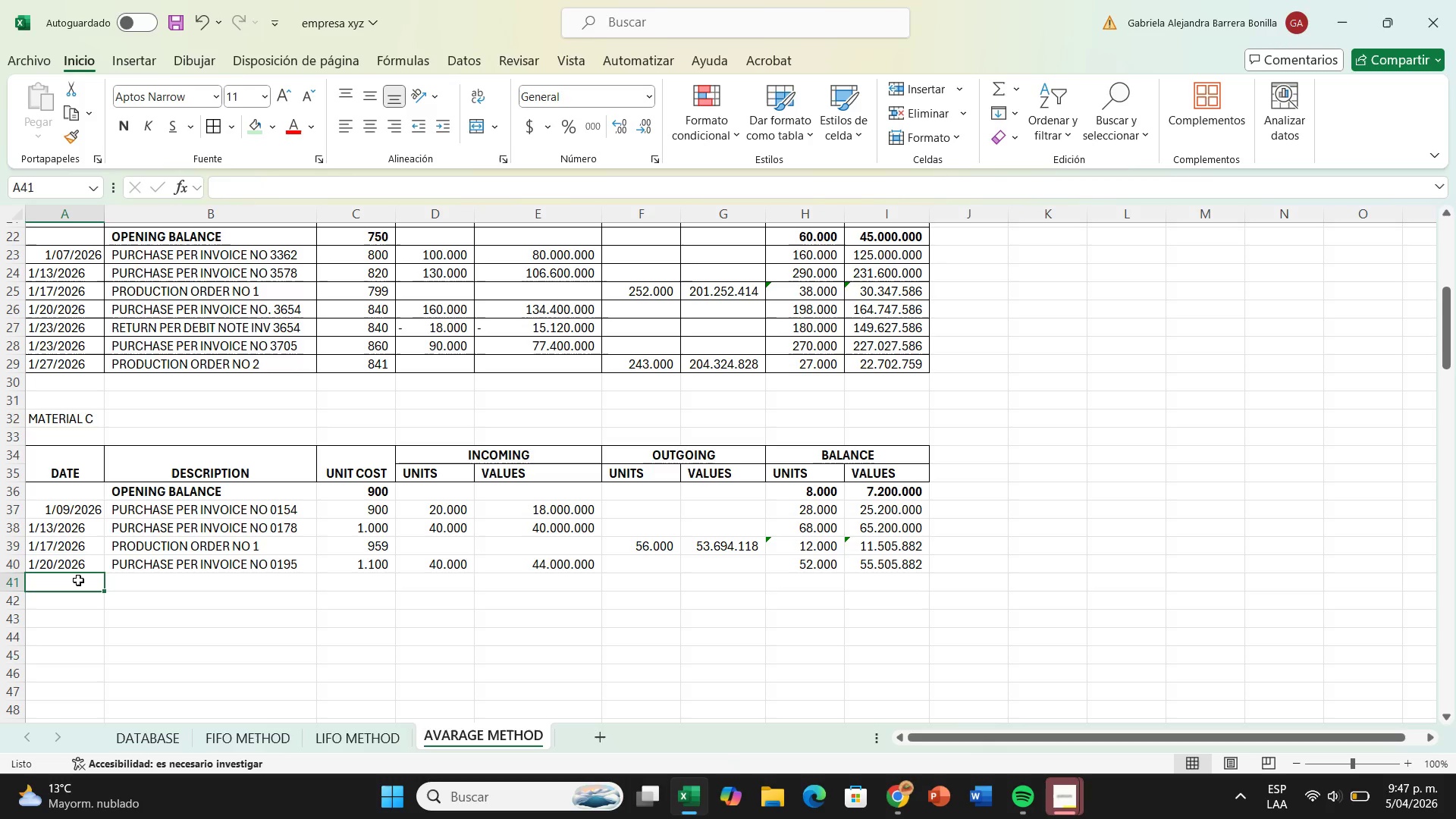 
type(1&23^)
key(Backspace)
type(&2026)
 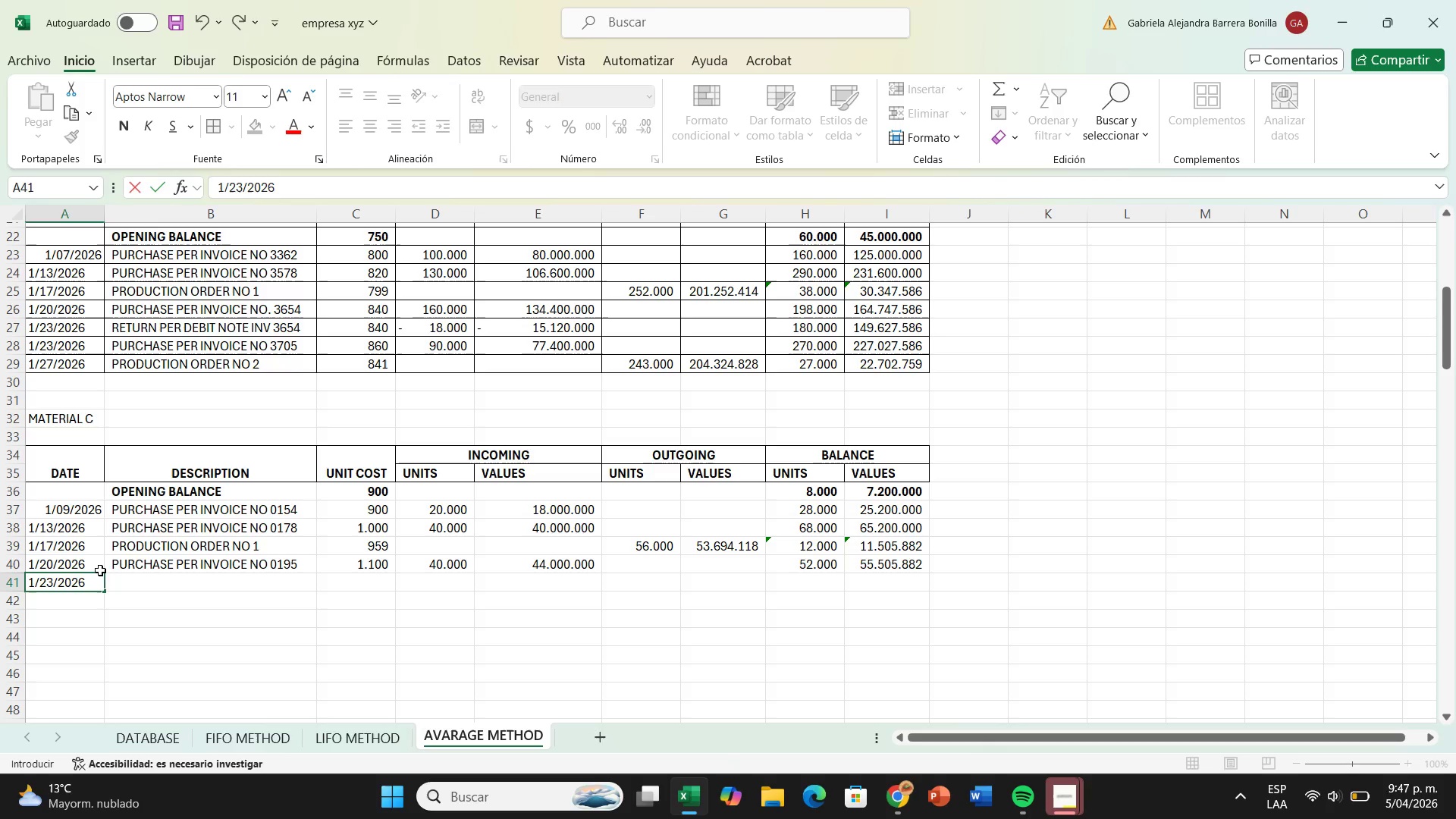 
wait(6.47)
 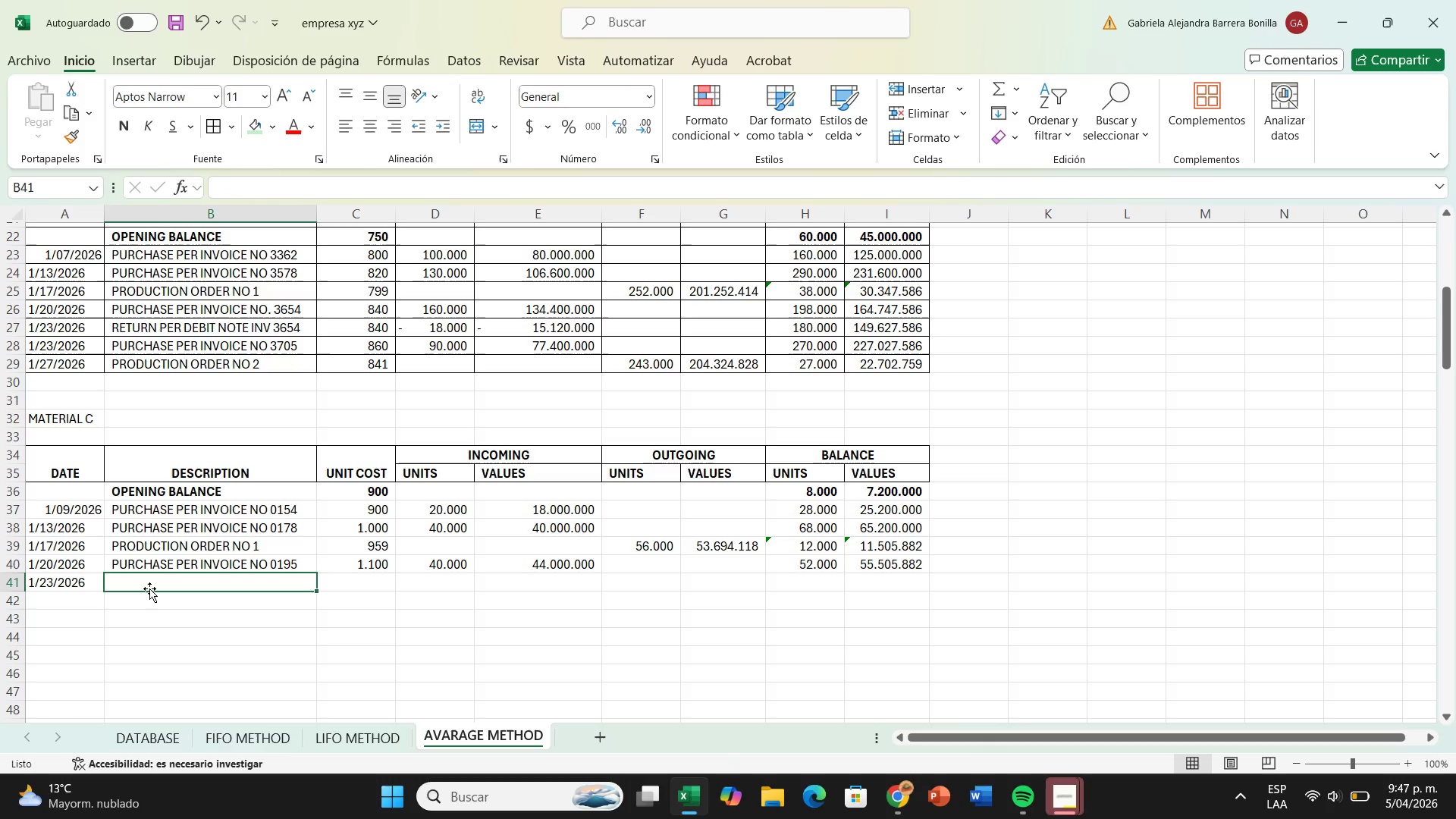 
type(return per debir )
key(Backspace)
key(Backspace)
type(t note inv 0195)
 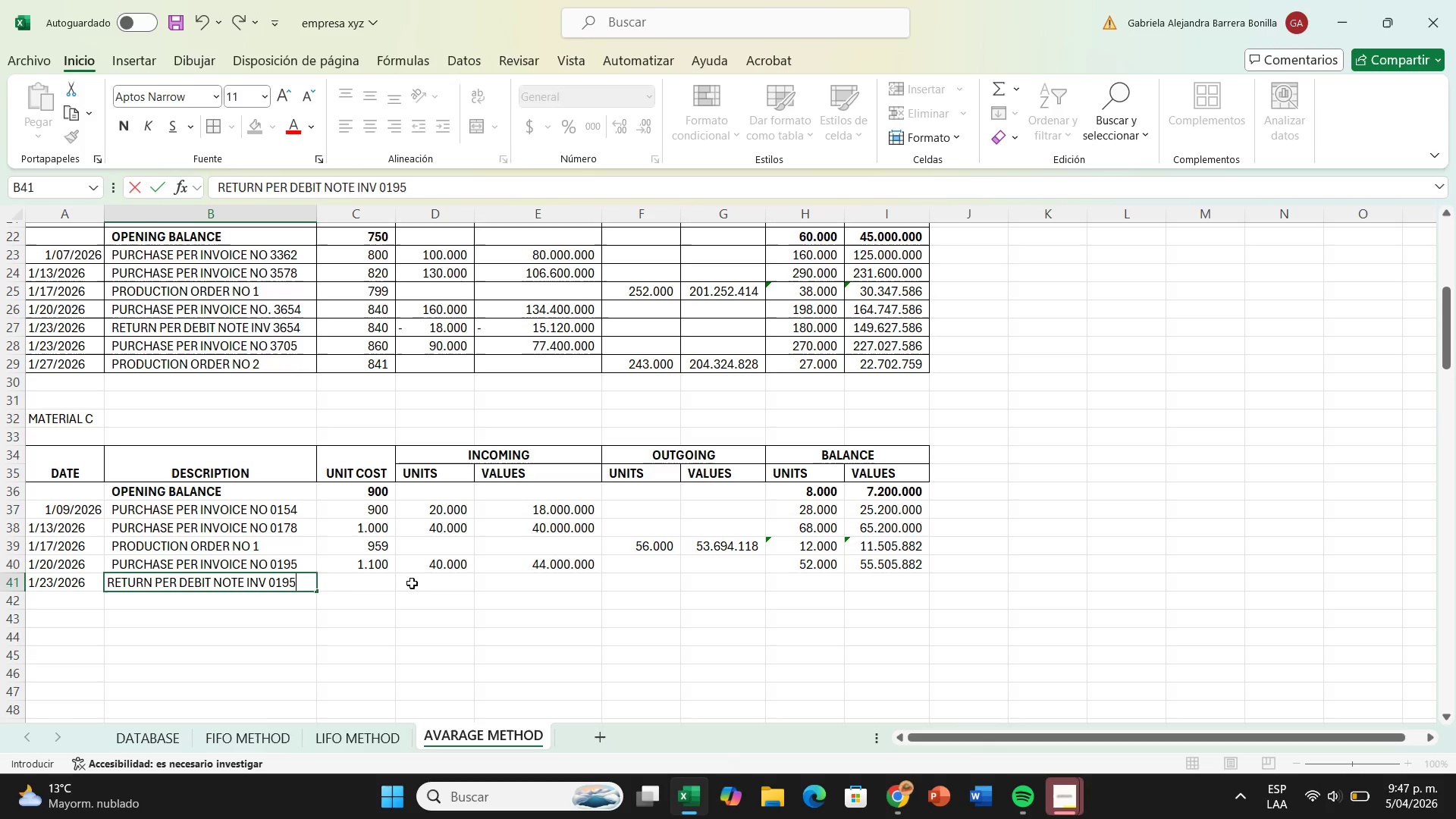 
left_click([368, 583])
 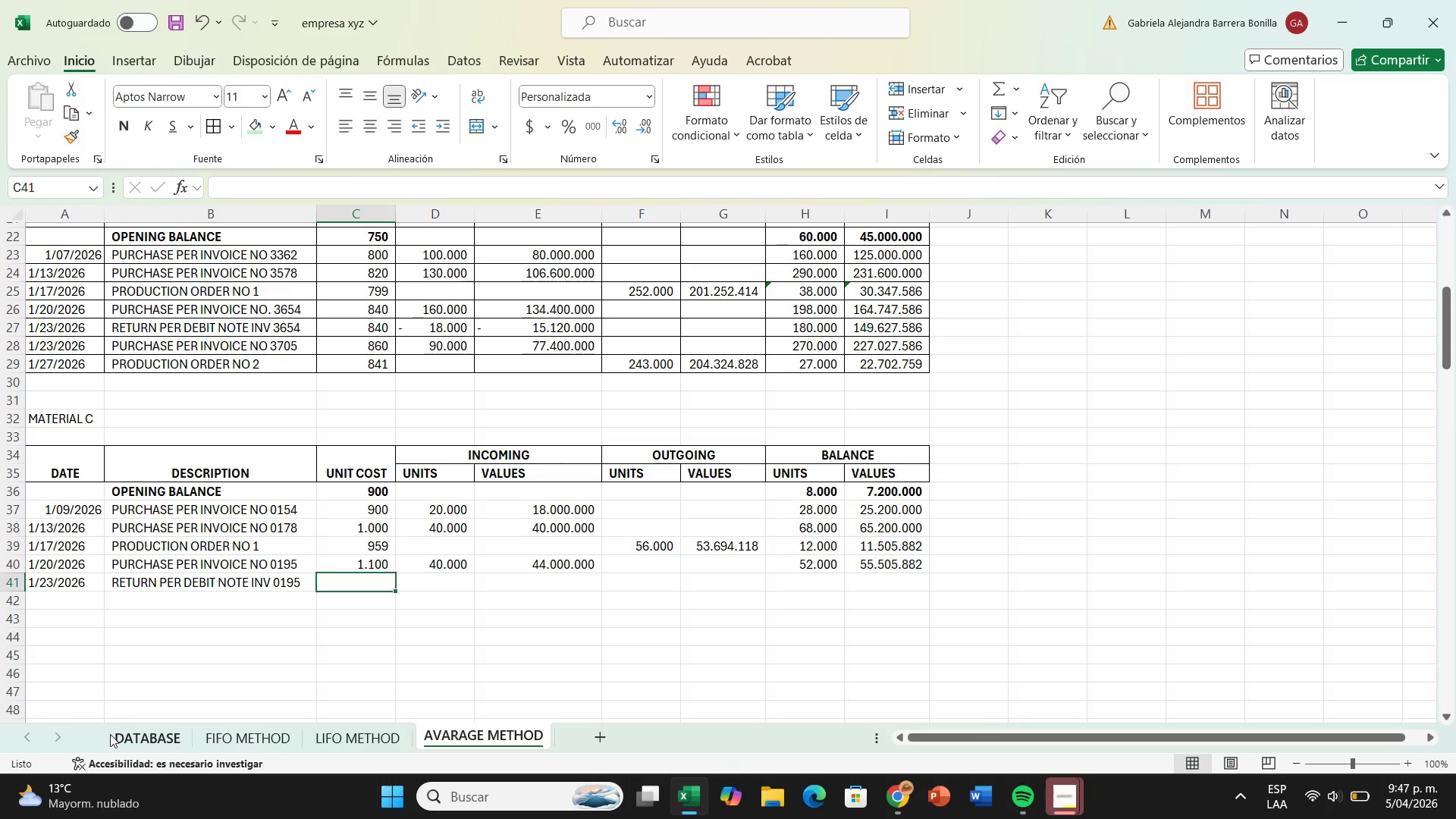 
left_click([108, 735])
 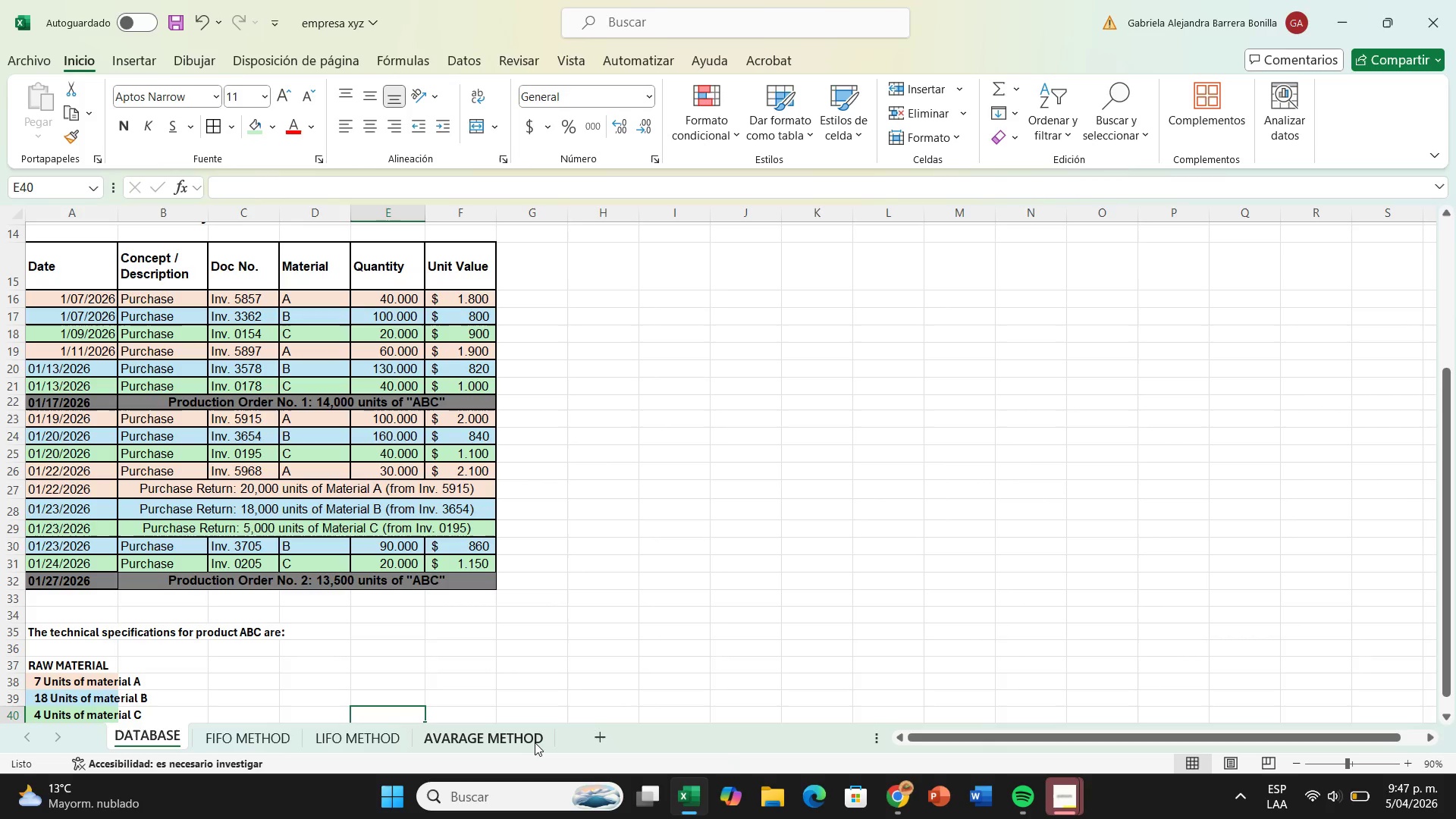 
wait(5.5)
 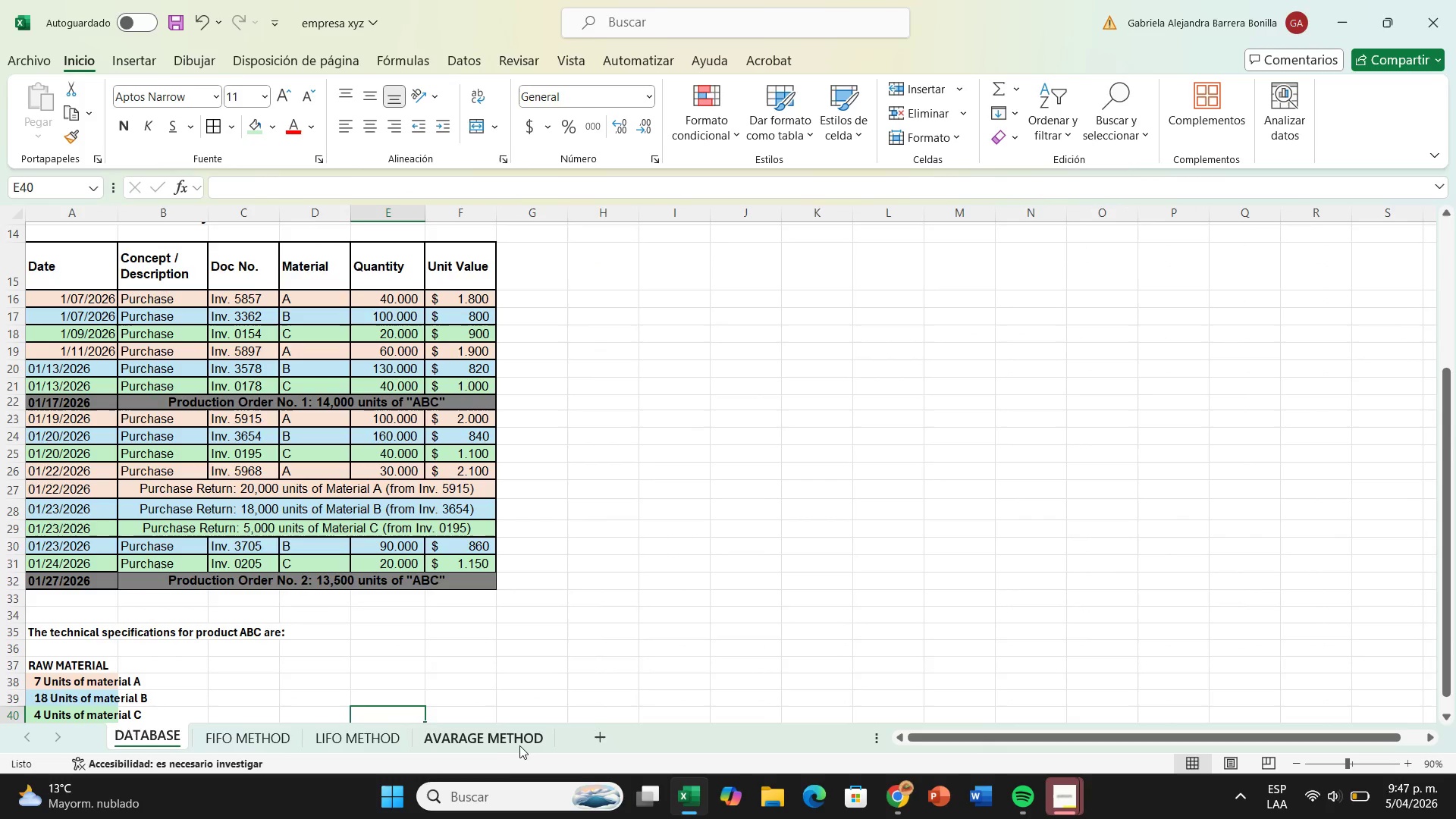 
left_click([549, 742])
 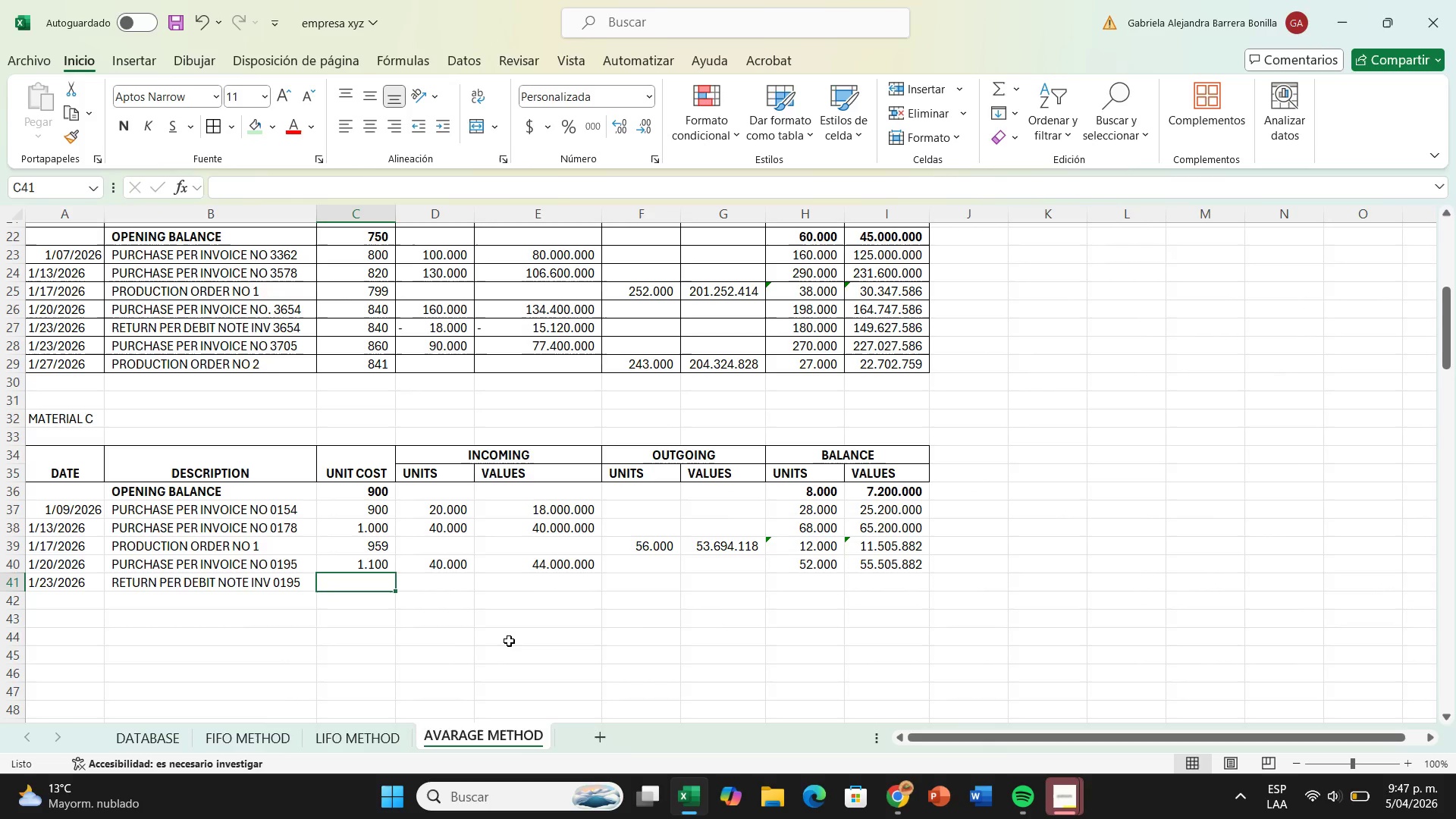 
type(1100)
 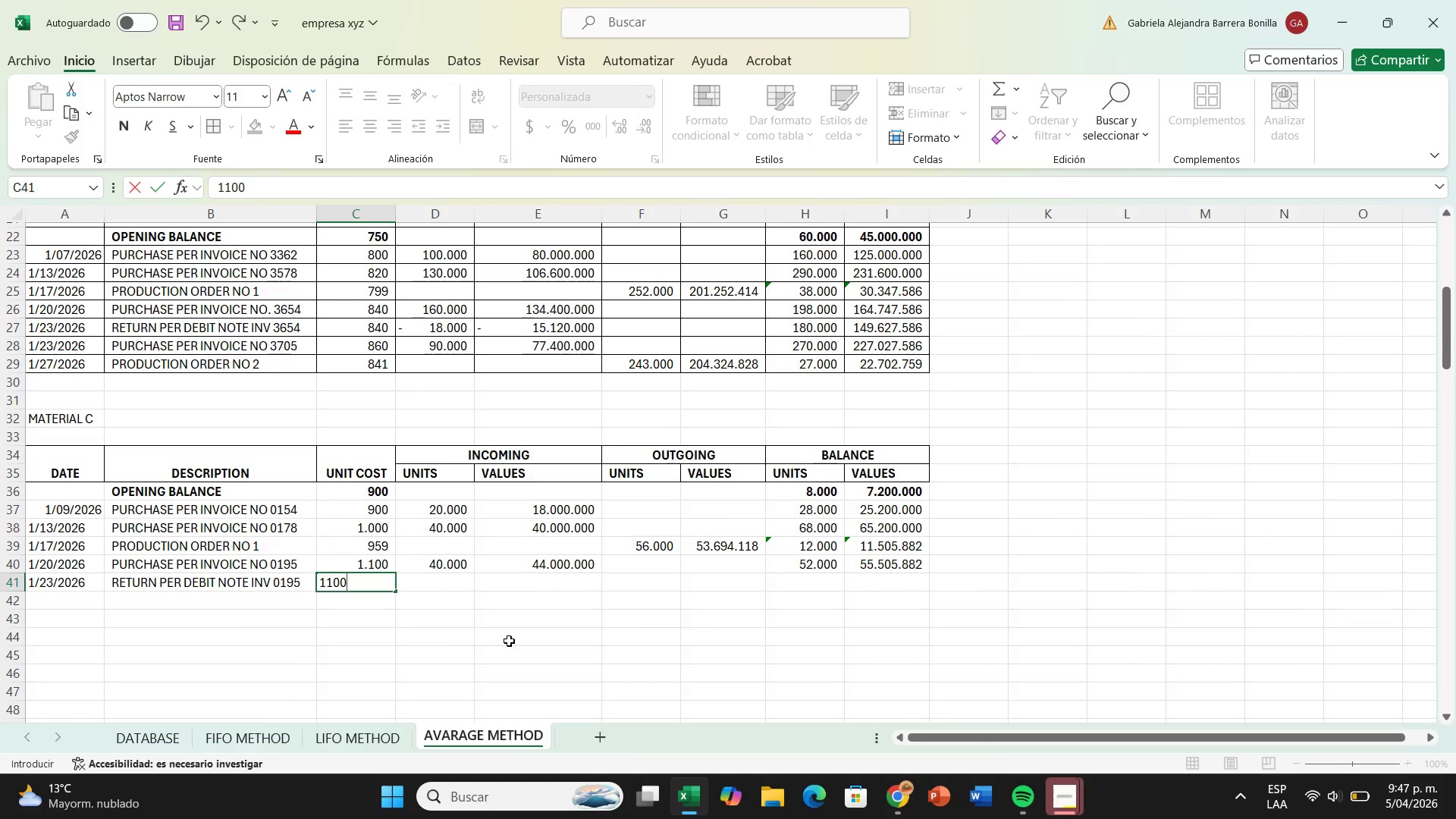 
key(ArrowRight)
 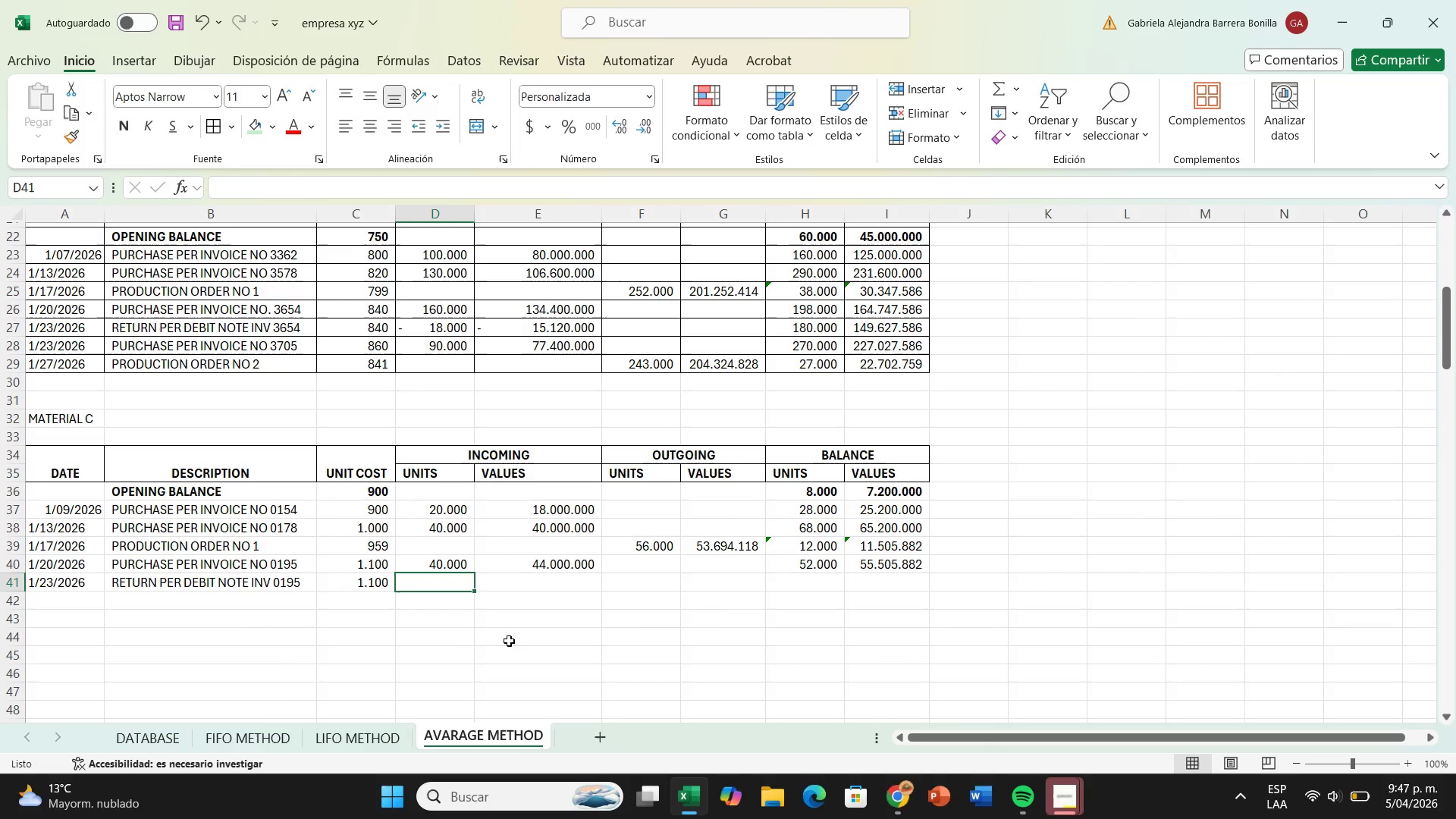 
type(-4)
key(Backspace)
type(5000)
 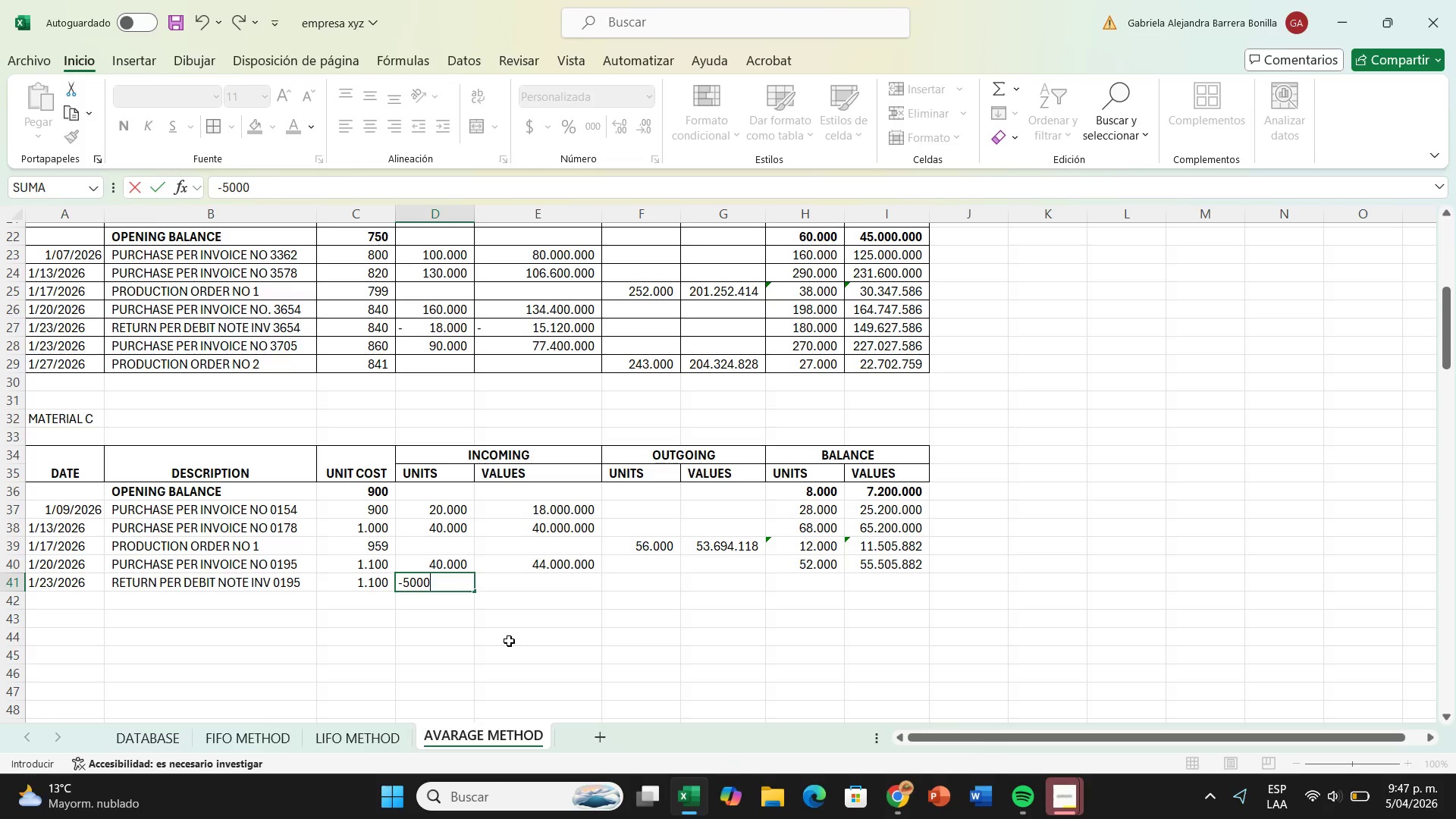 
key(ArrowRight)
 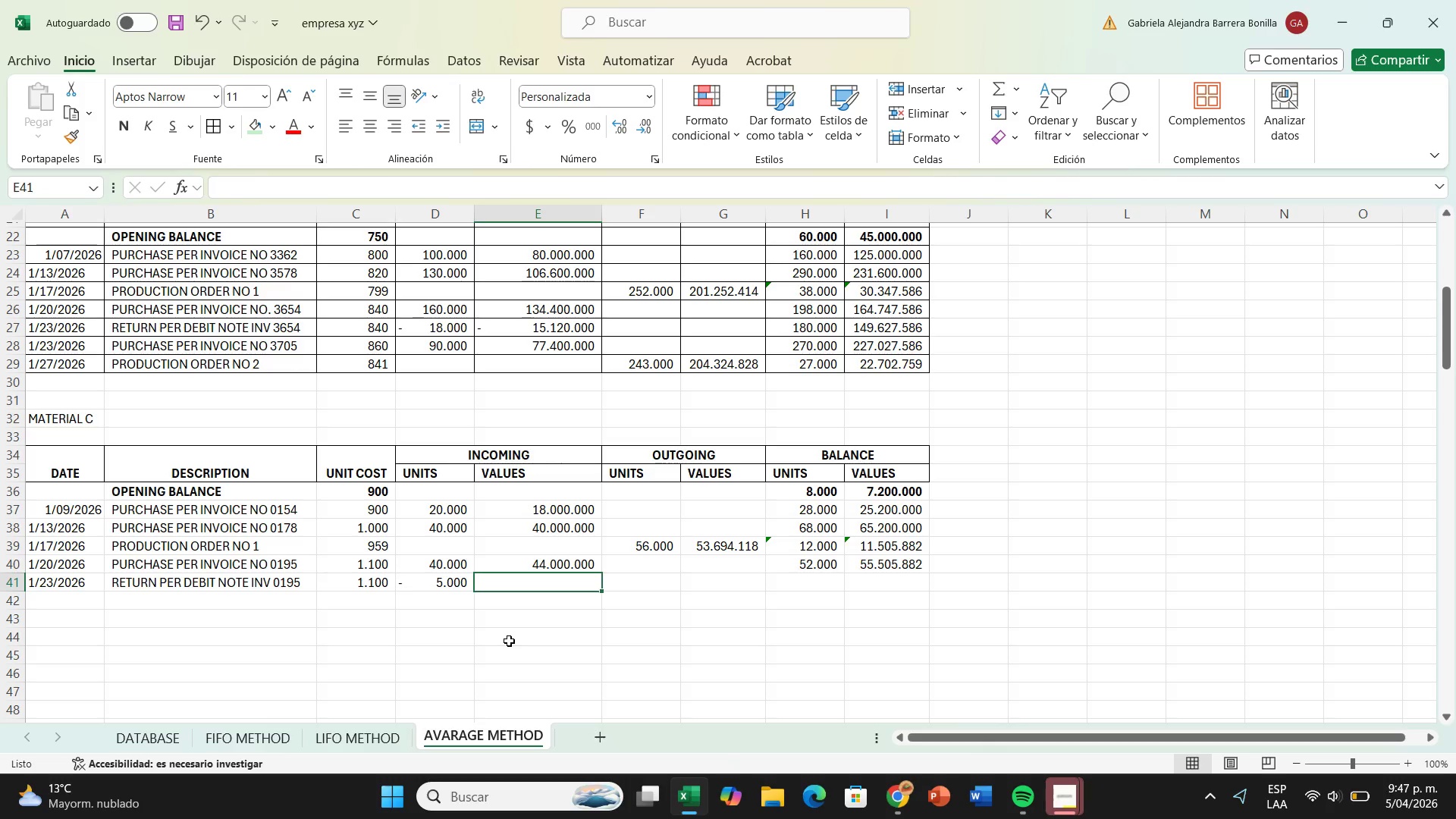 
key(Shift+0)
 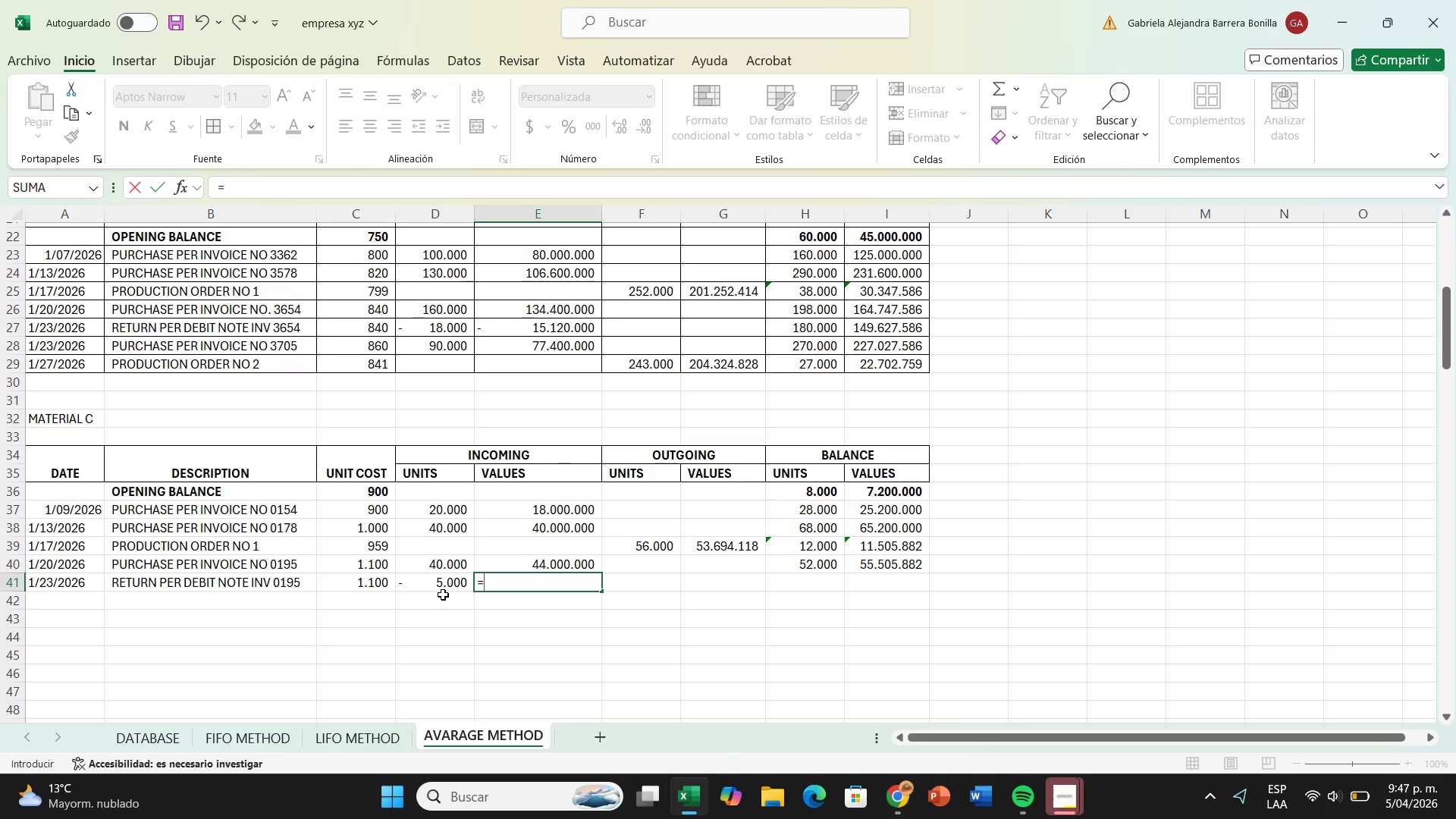 
left_click([441, 588])
 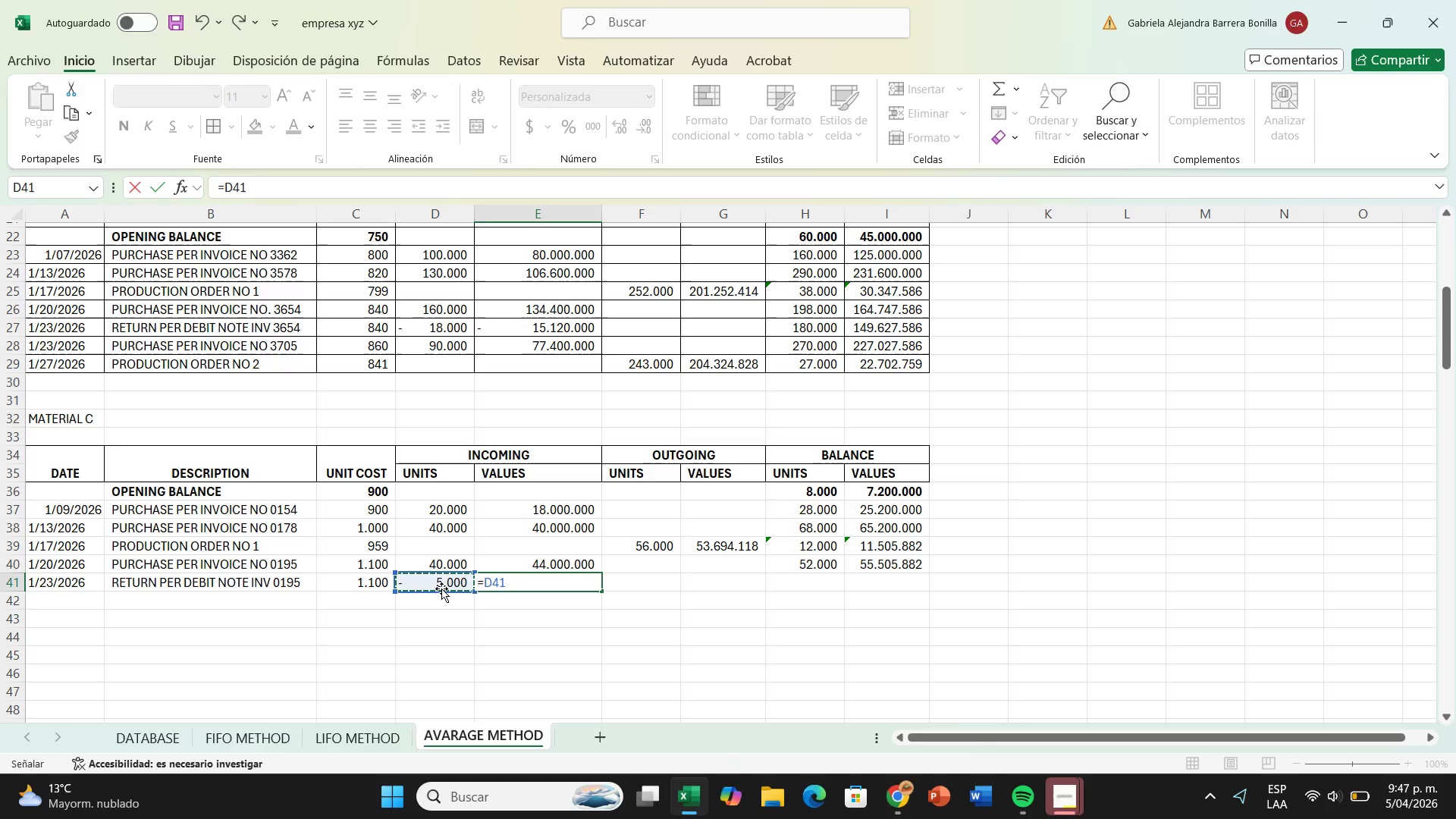 
key(Shift+ShiftRight)
 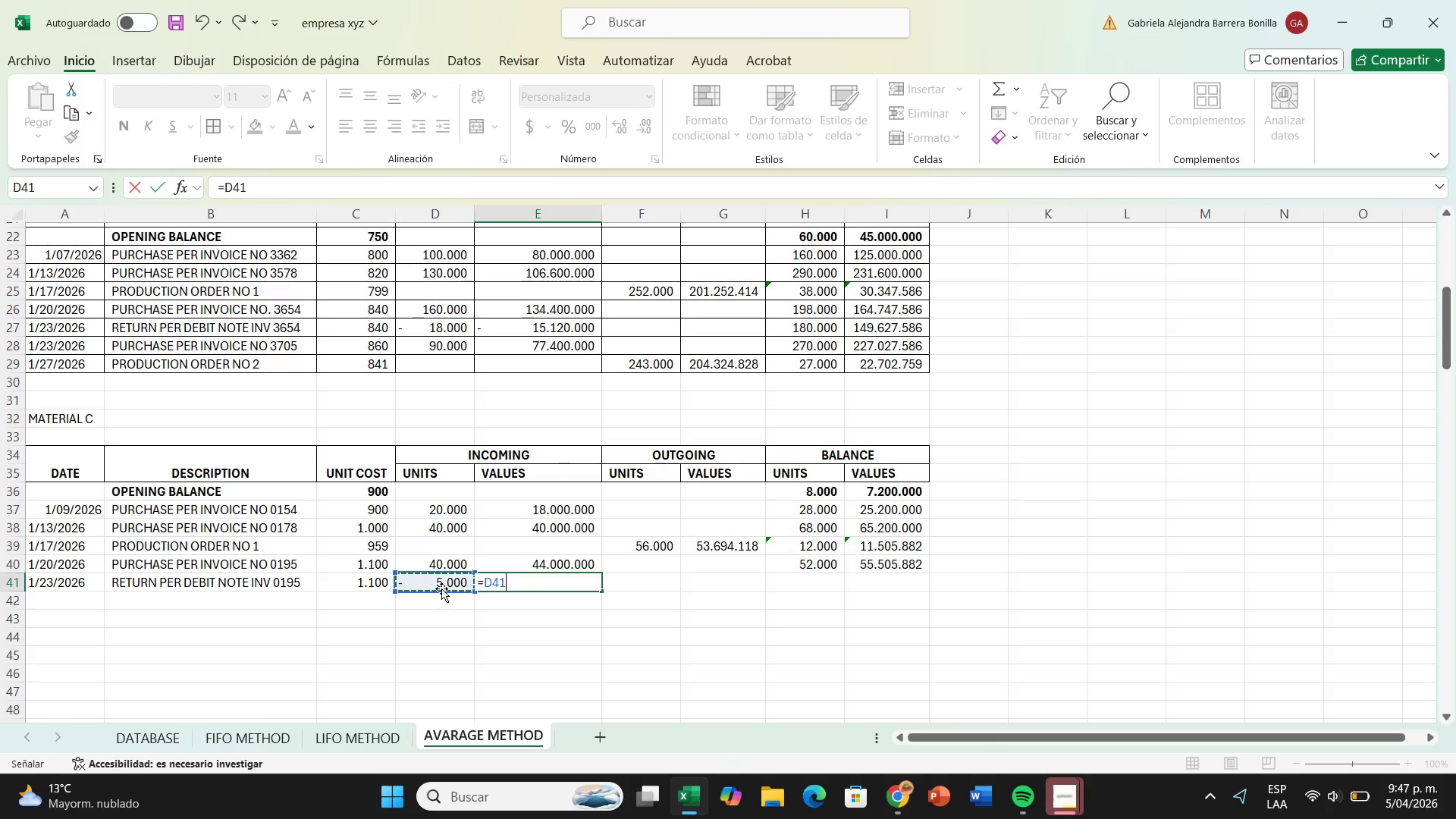 
key(Shift+Equal)
 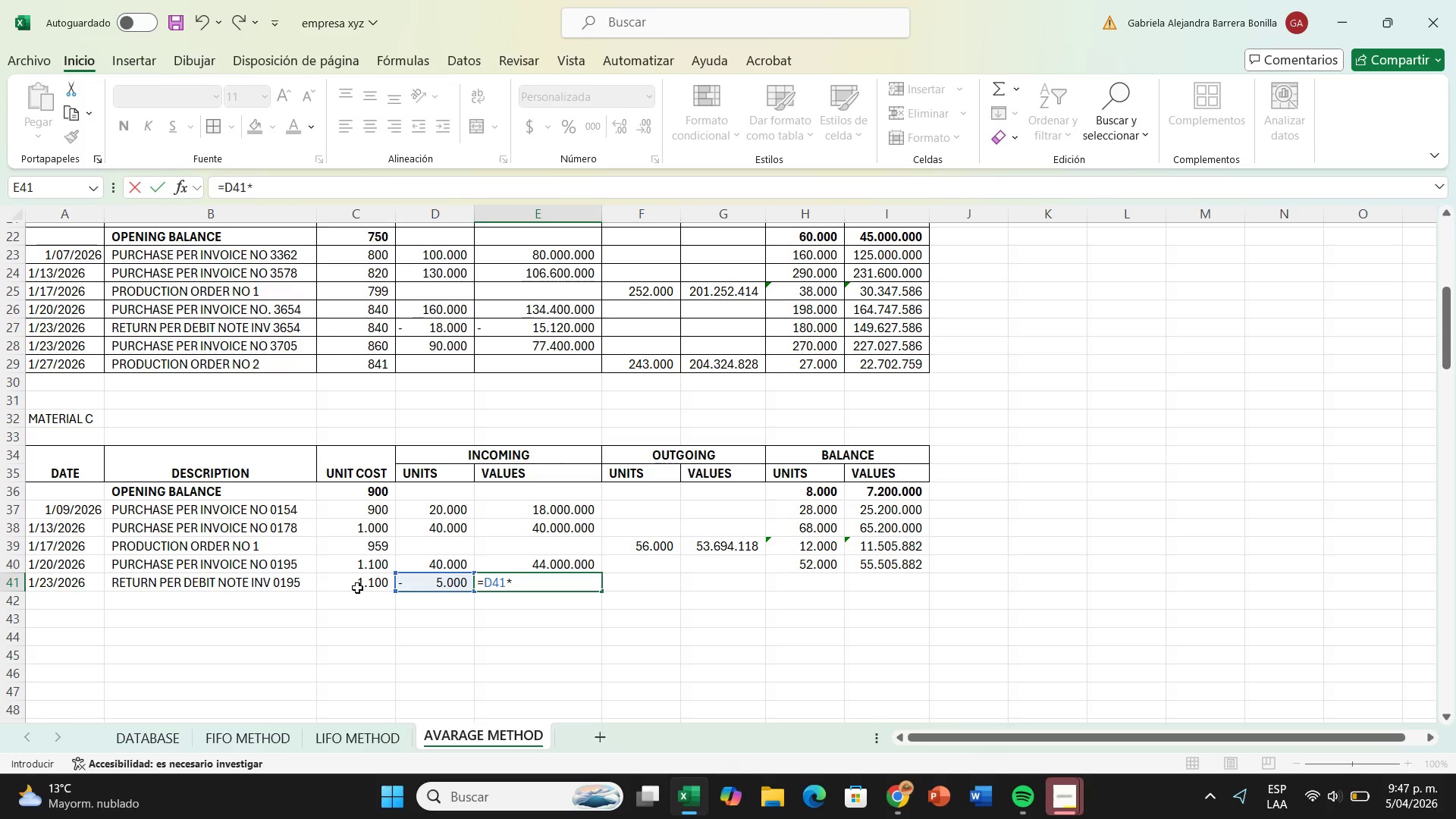 
left_click([357, 583])
 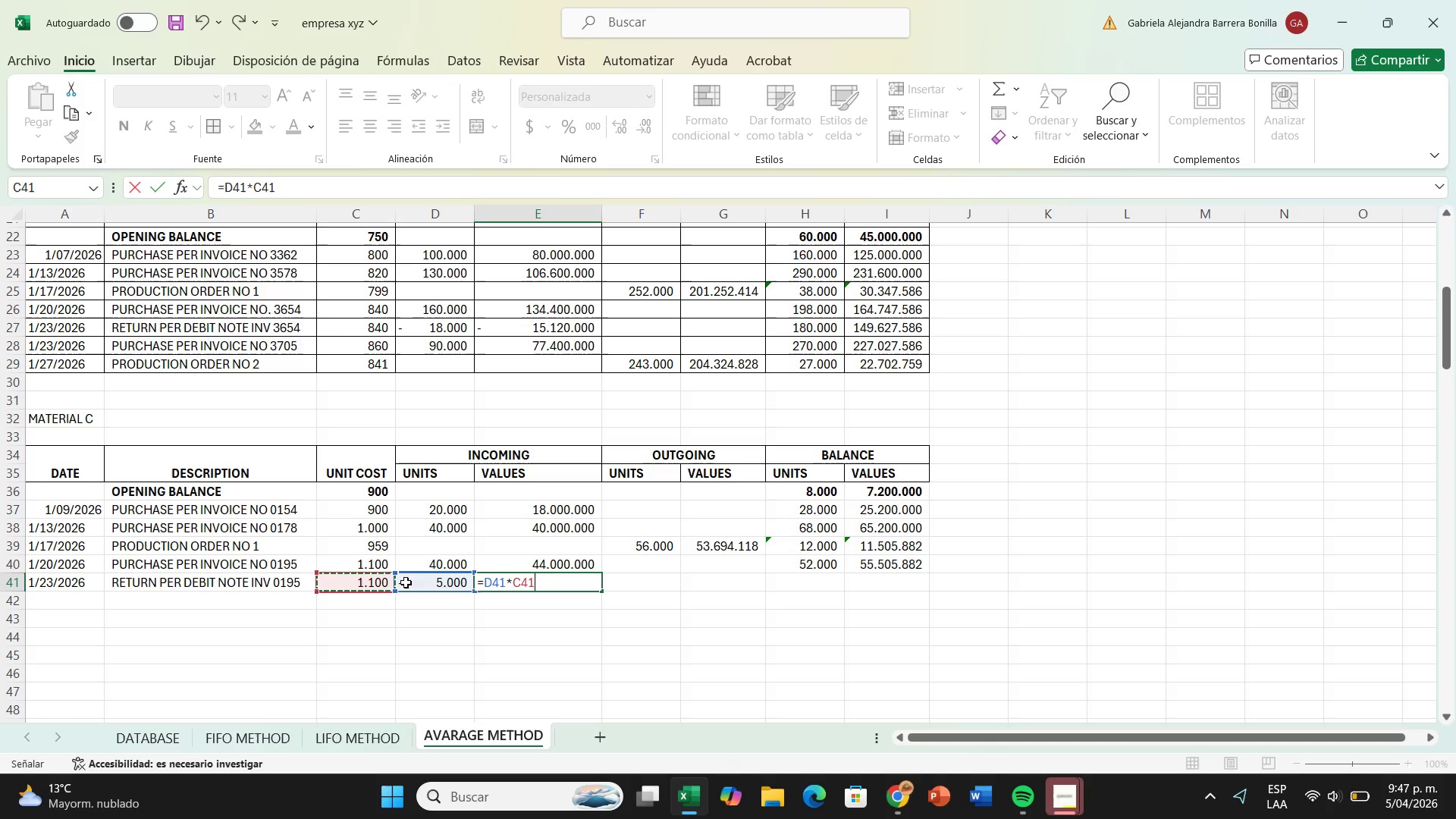 
key(Enter)
 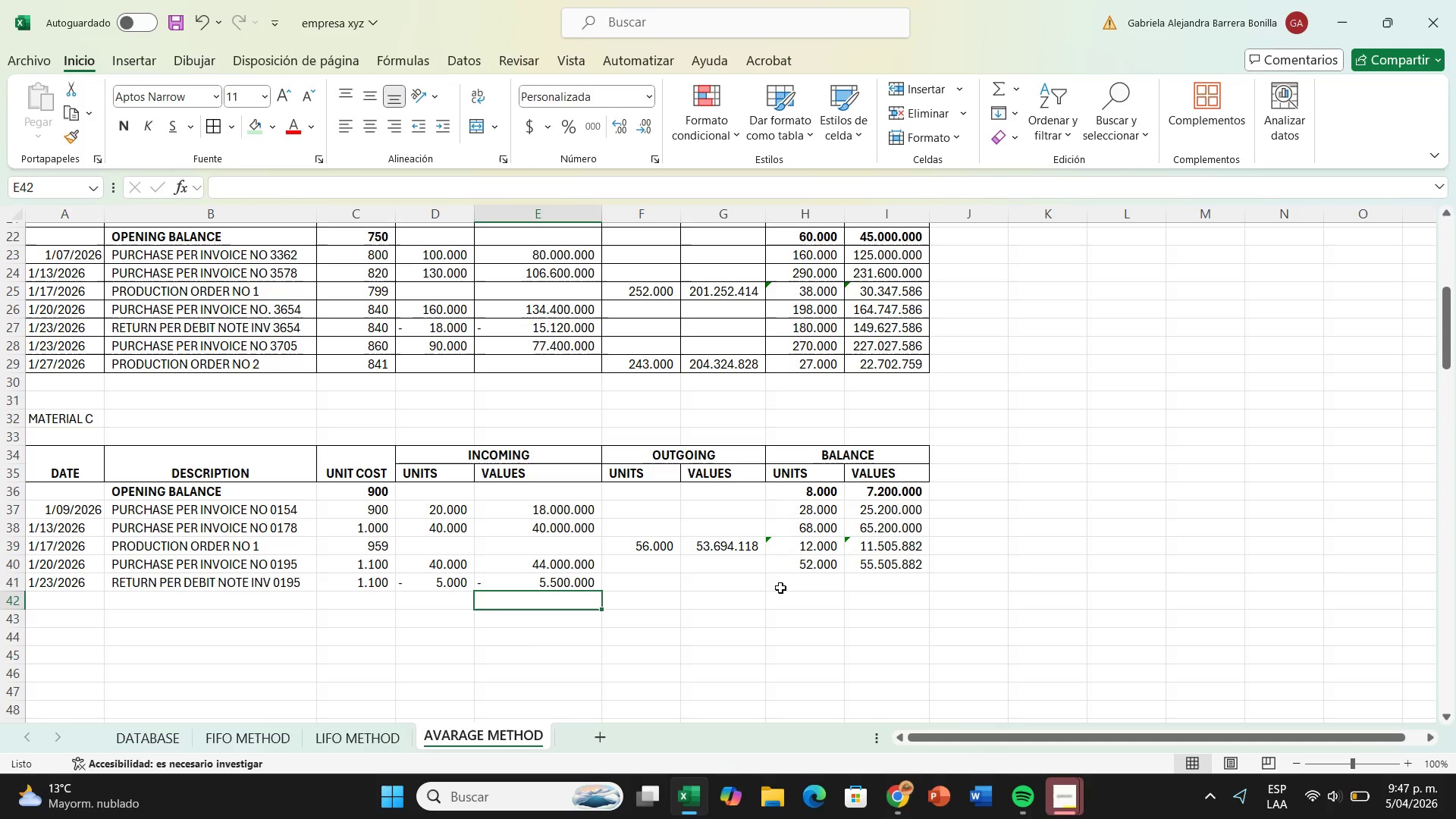 
left_click([789, 586])
 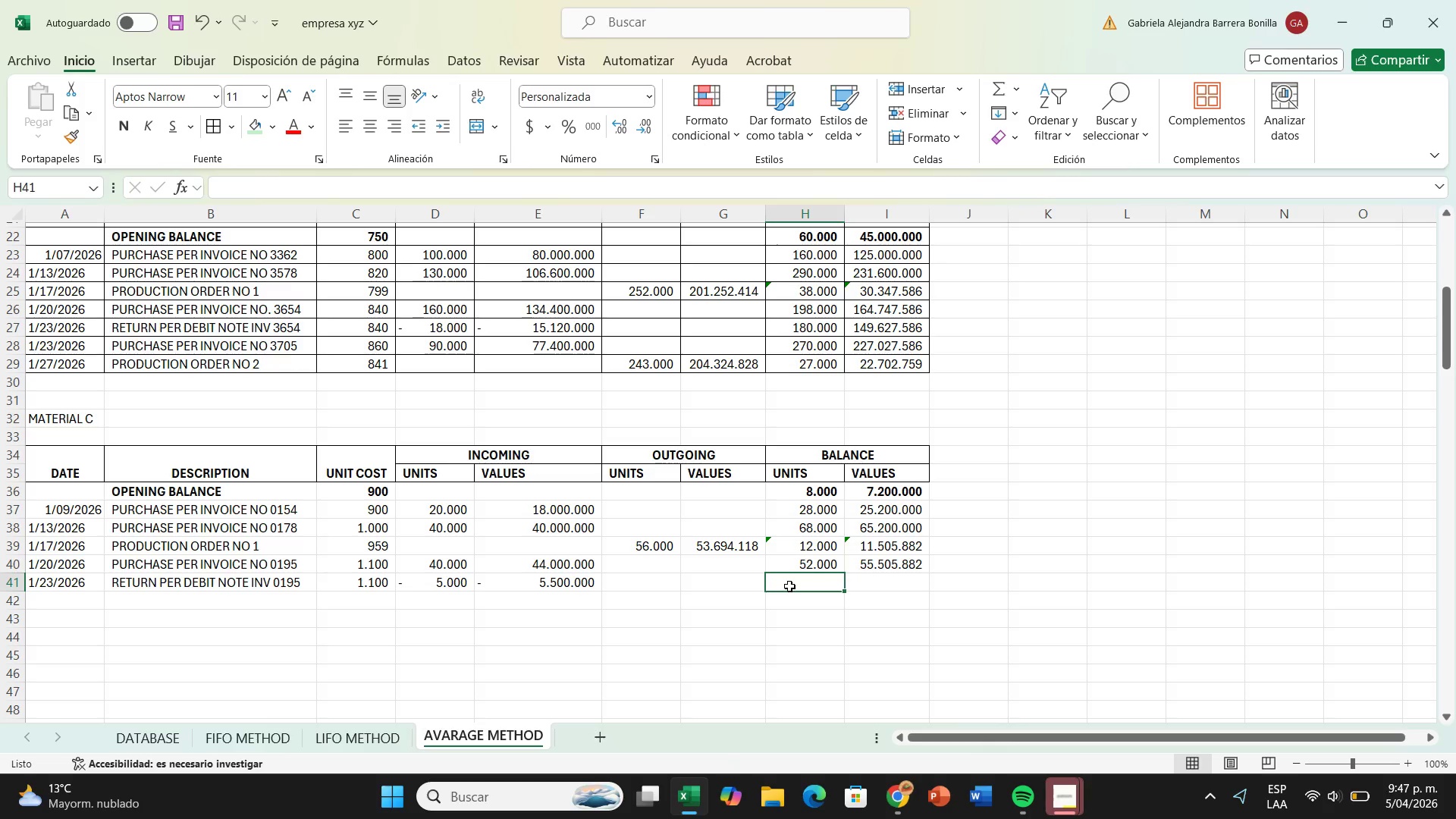 
key(Shift+0)
 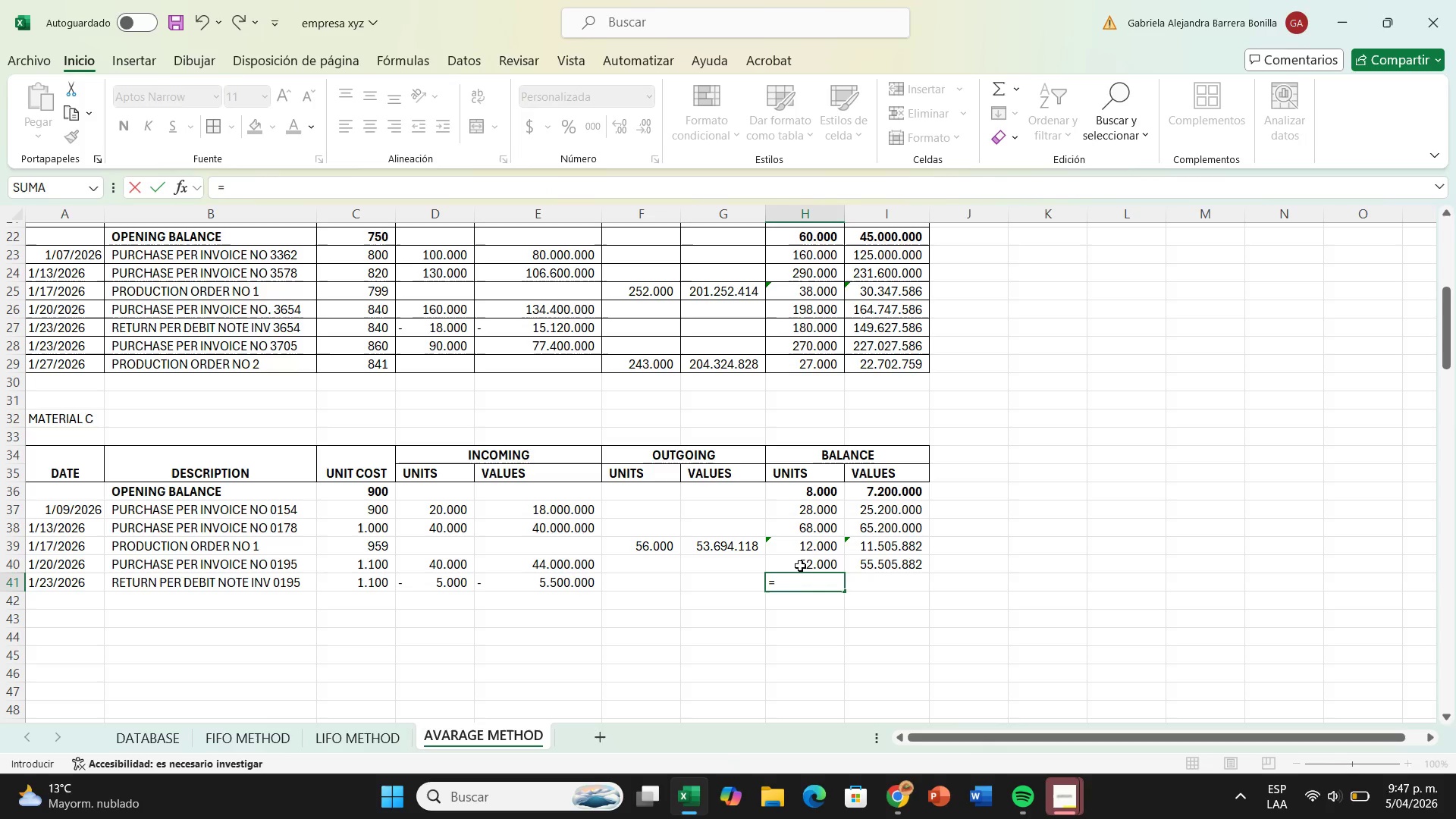 
left_click([800, 566])
 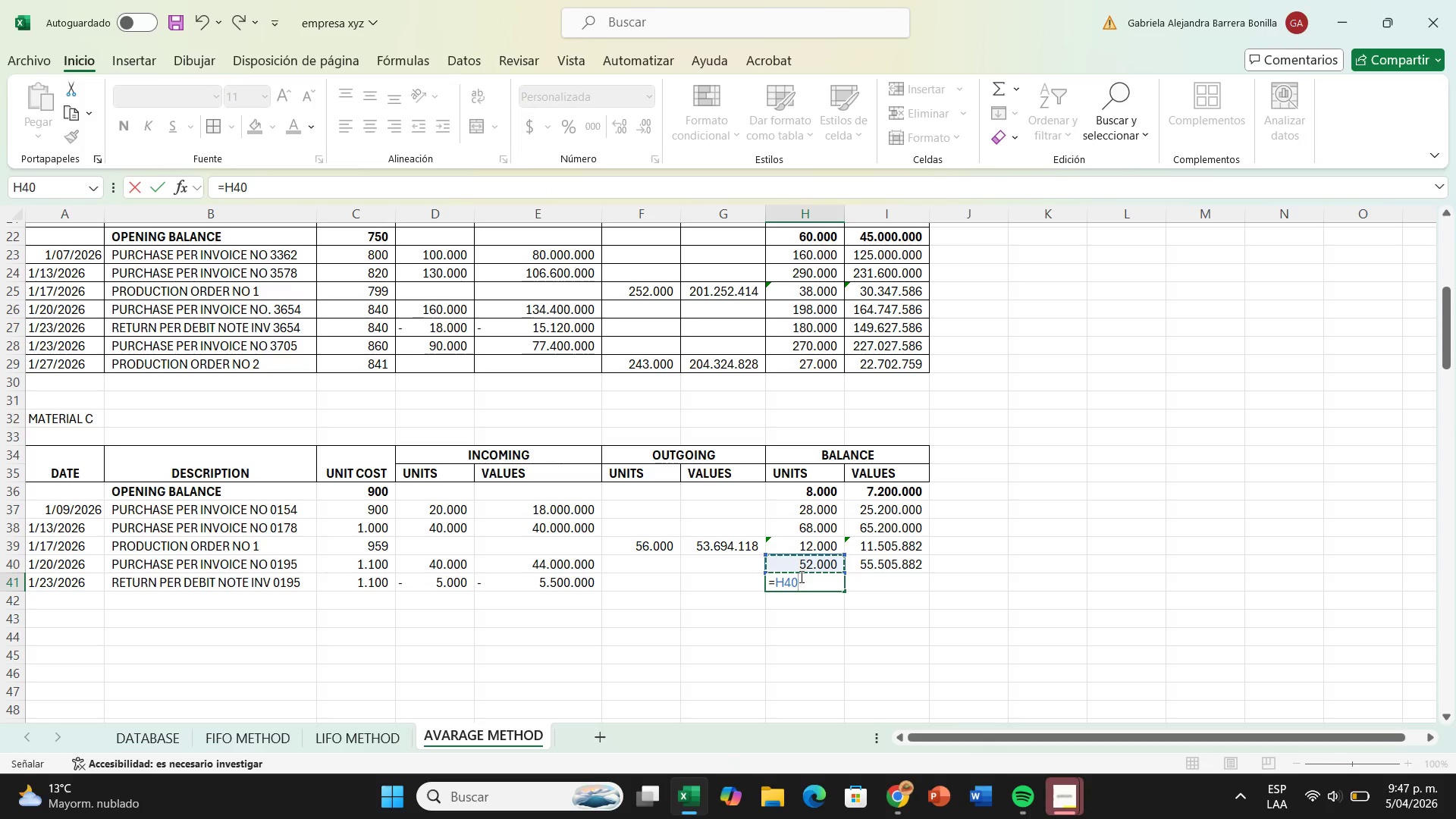 
key(Equal)
 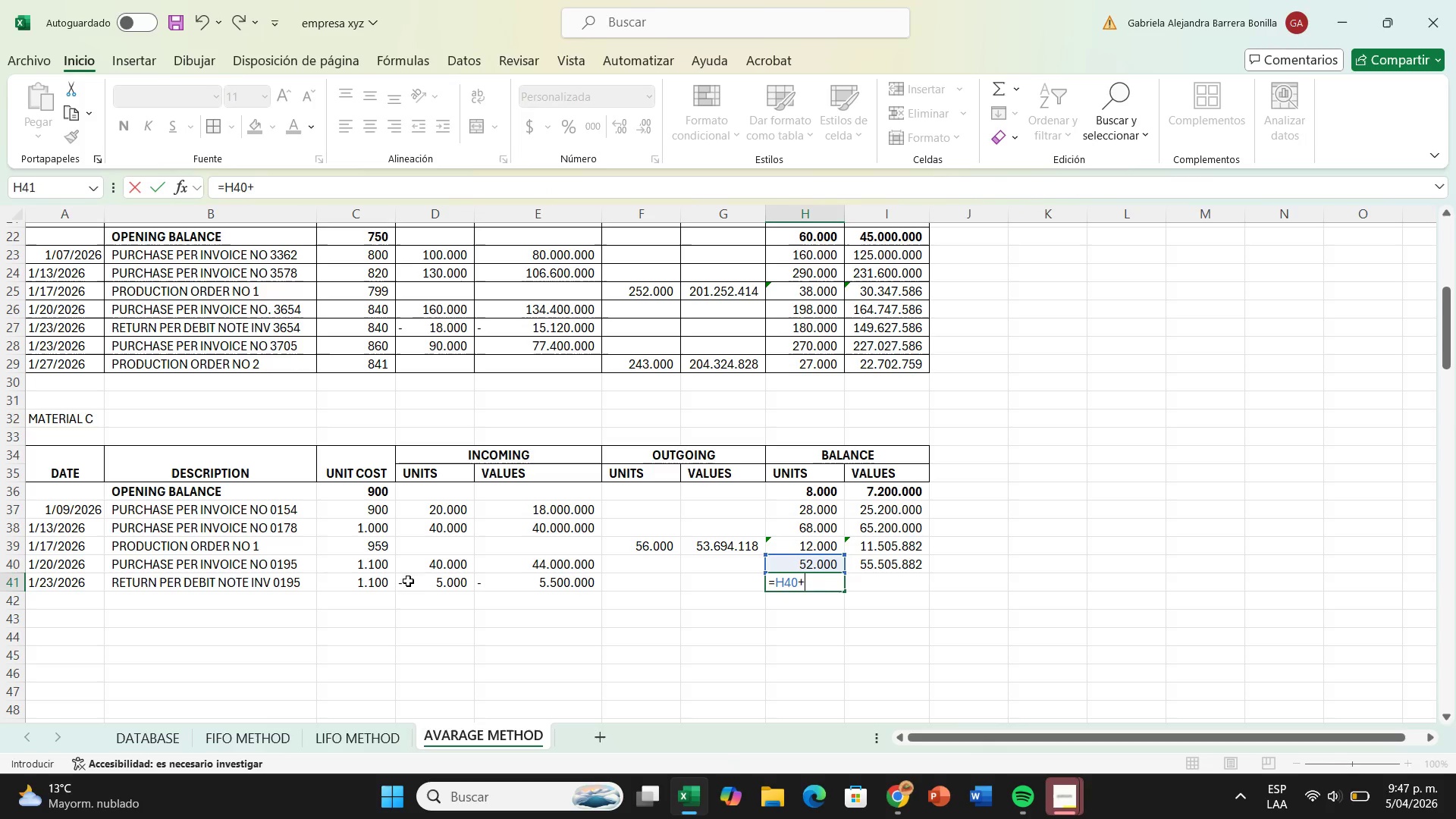 
left_click([416, 588])
 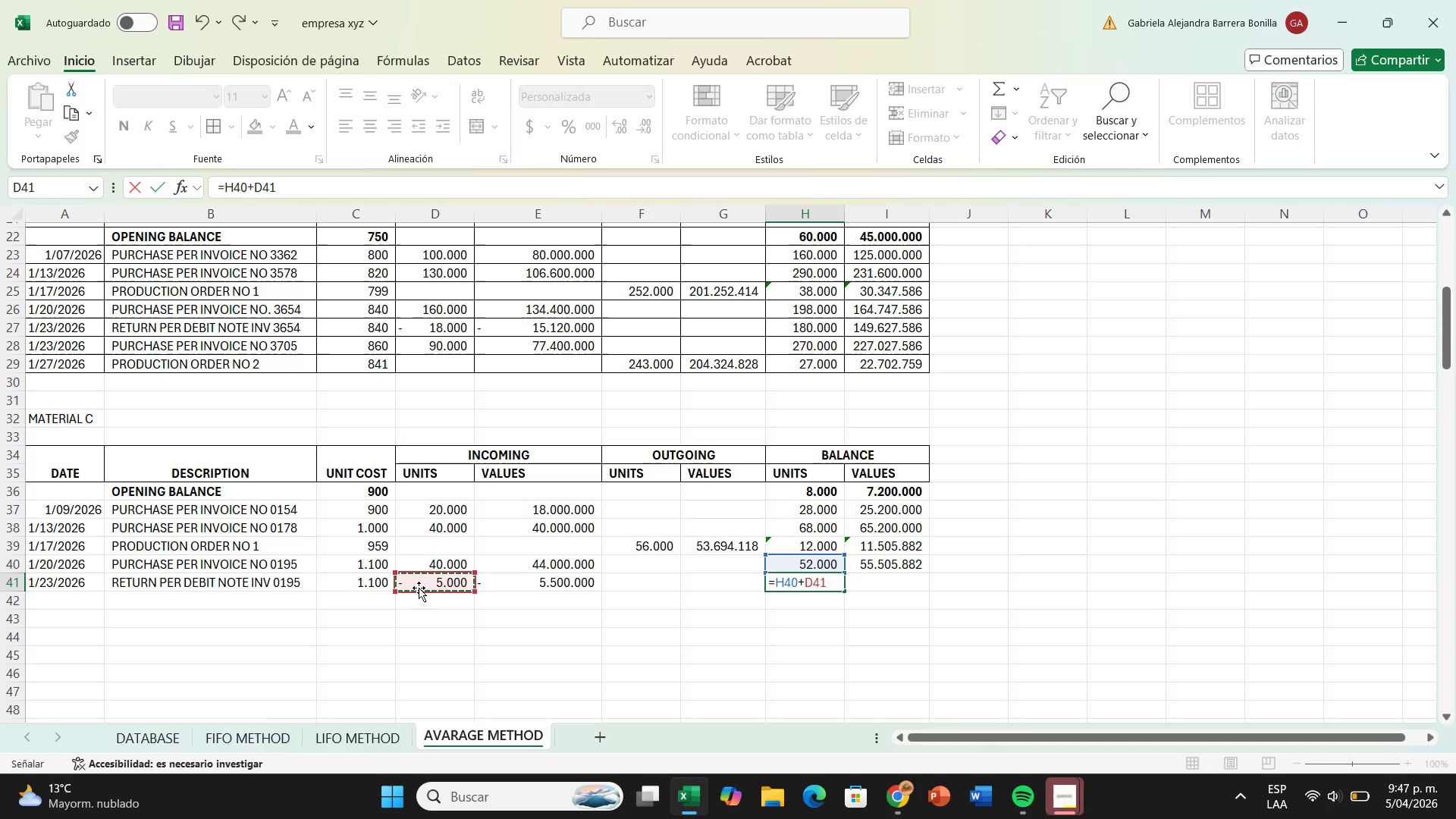 
key(Enter)
 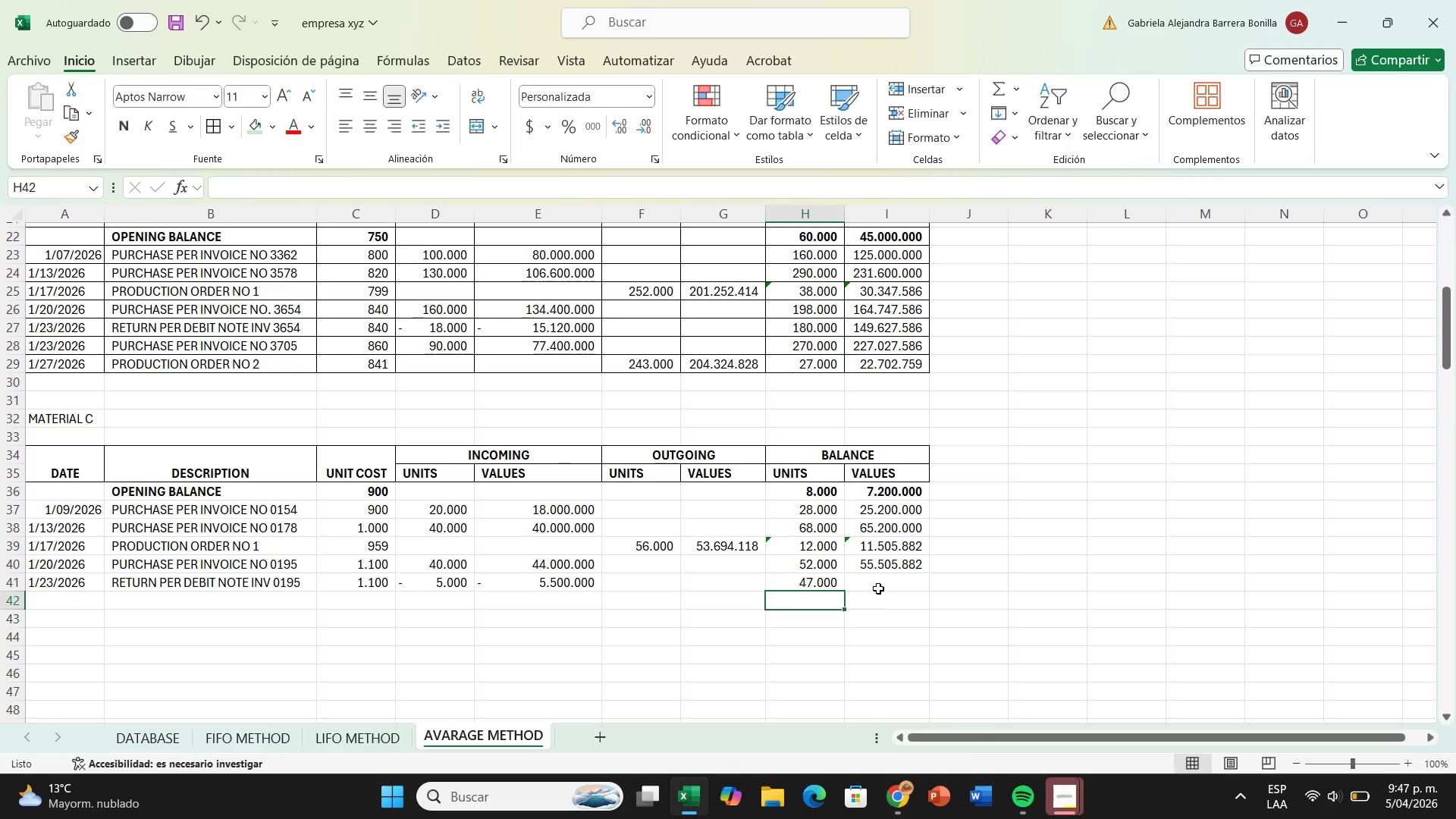 
left_click([878, 588])
 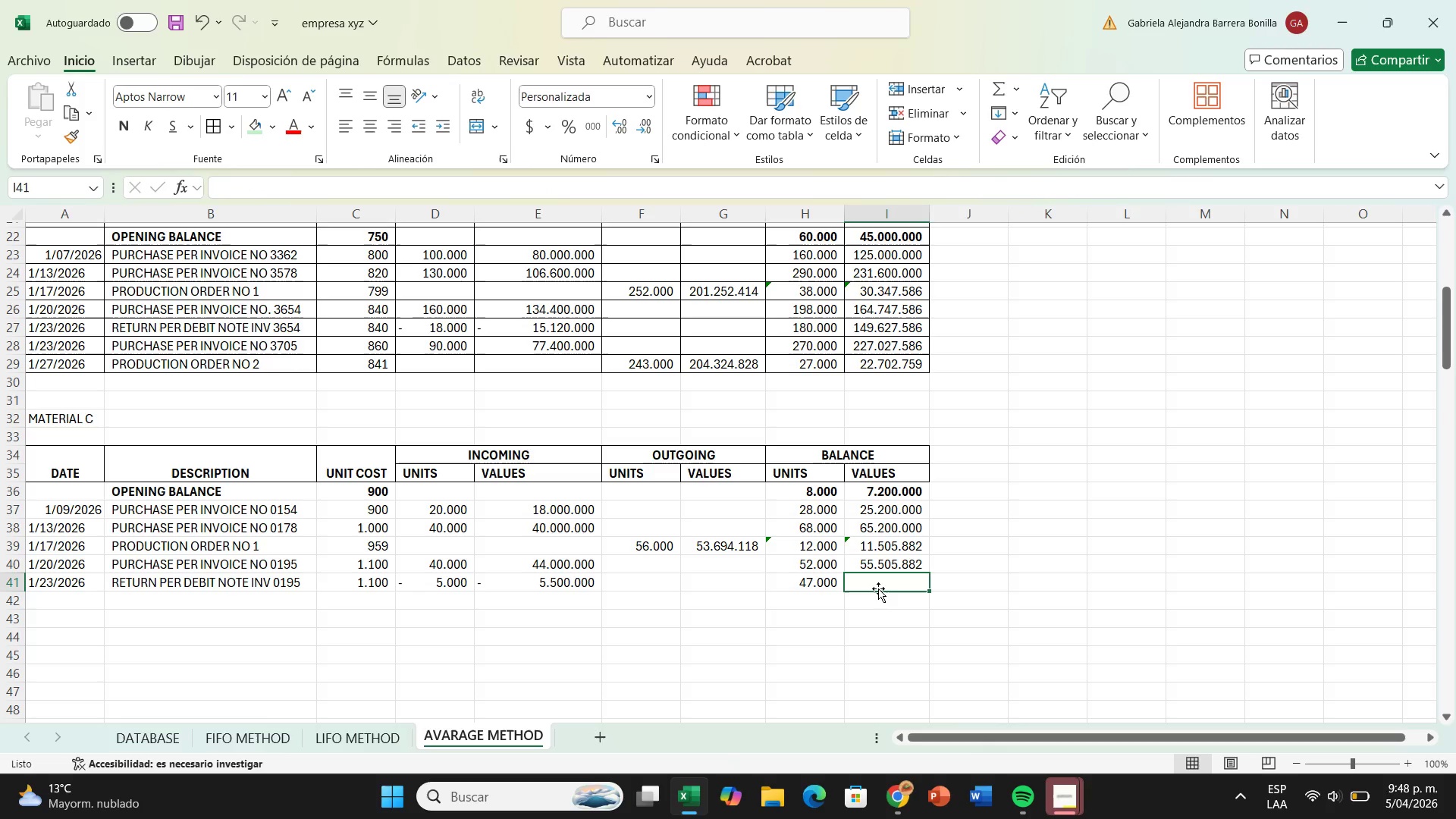 
key(Shift+ShiftRight)
 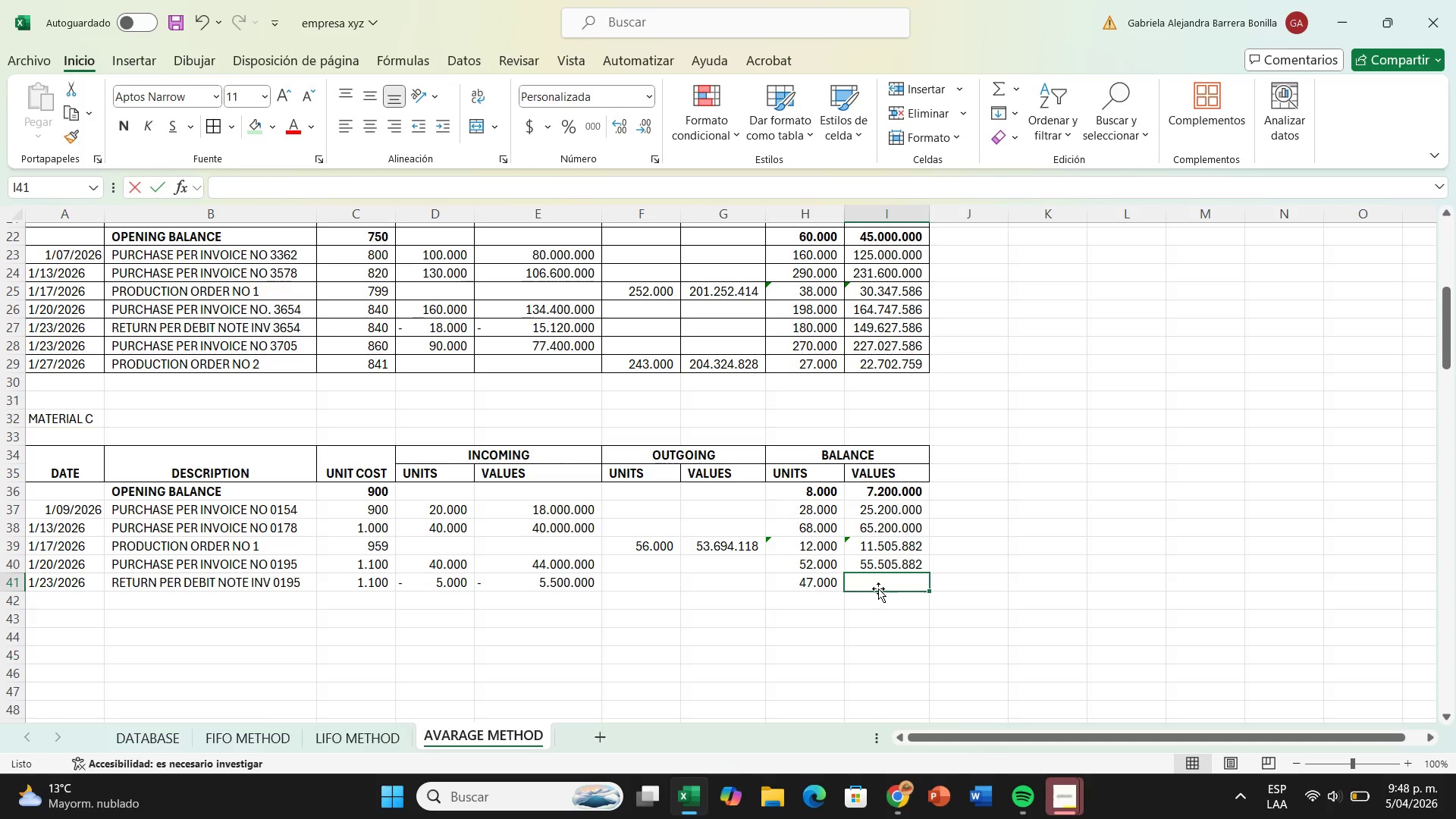 
key(Shift+0)
 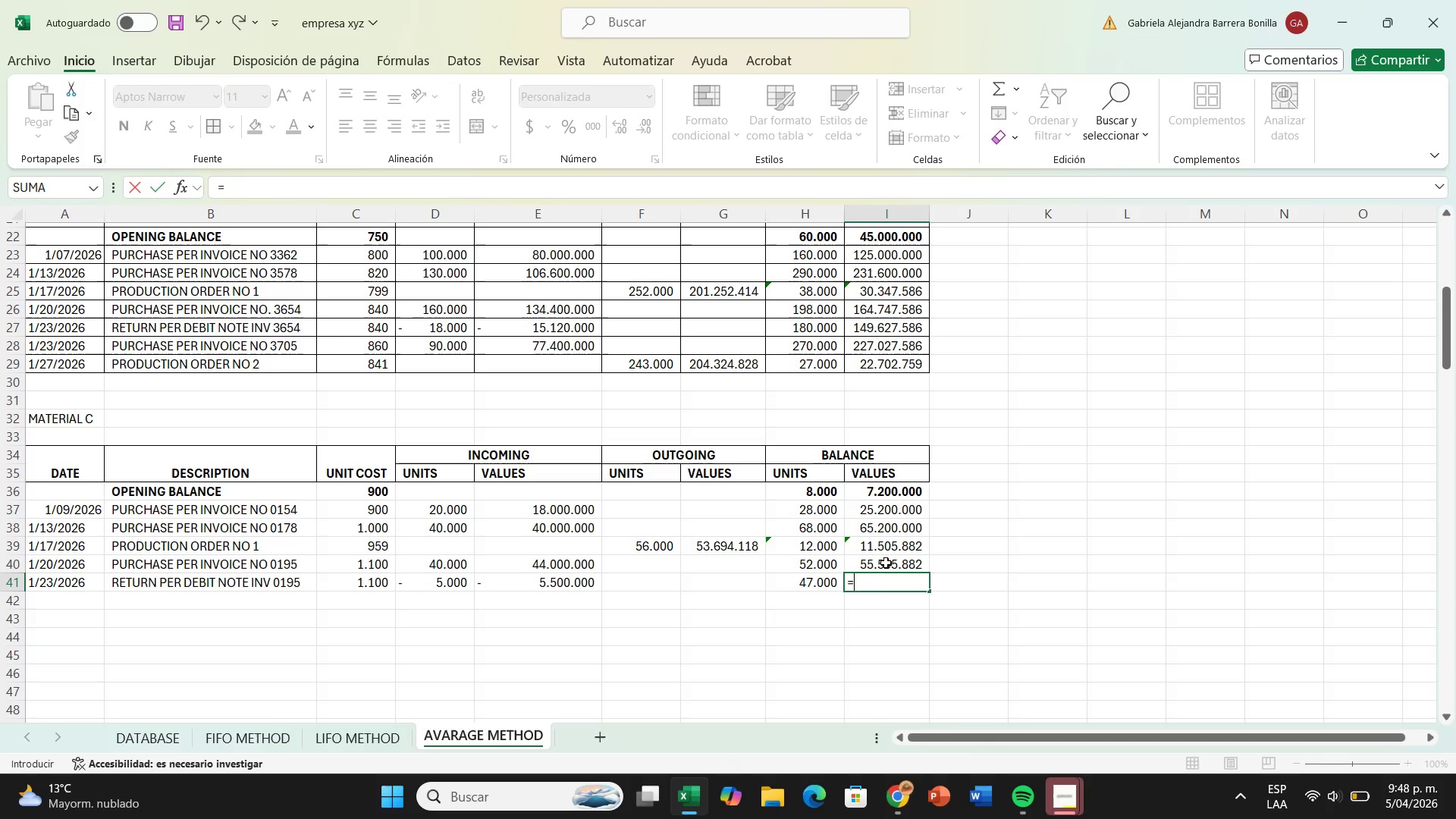 
left_click([886, 561])
 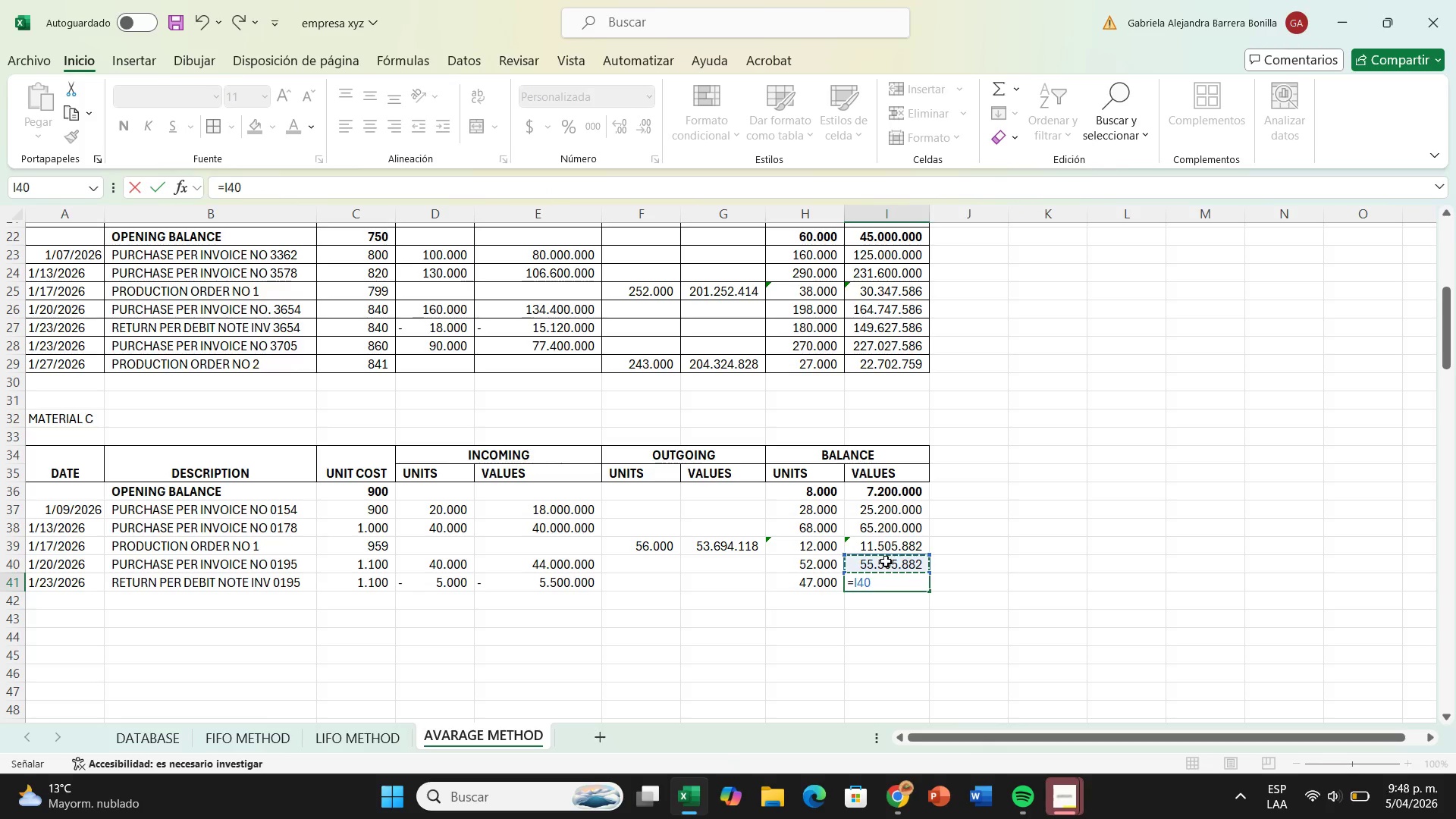 
key(Equal)
 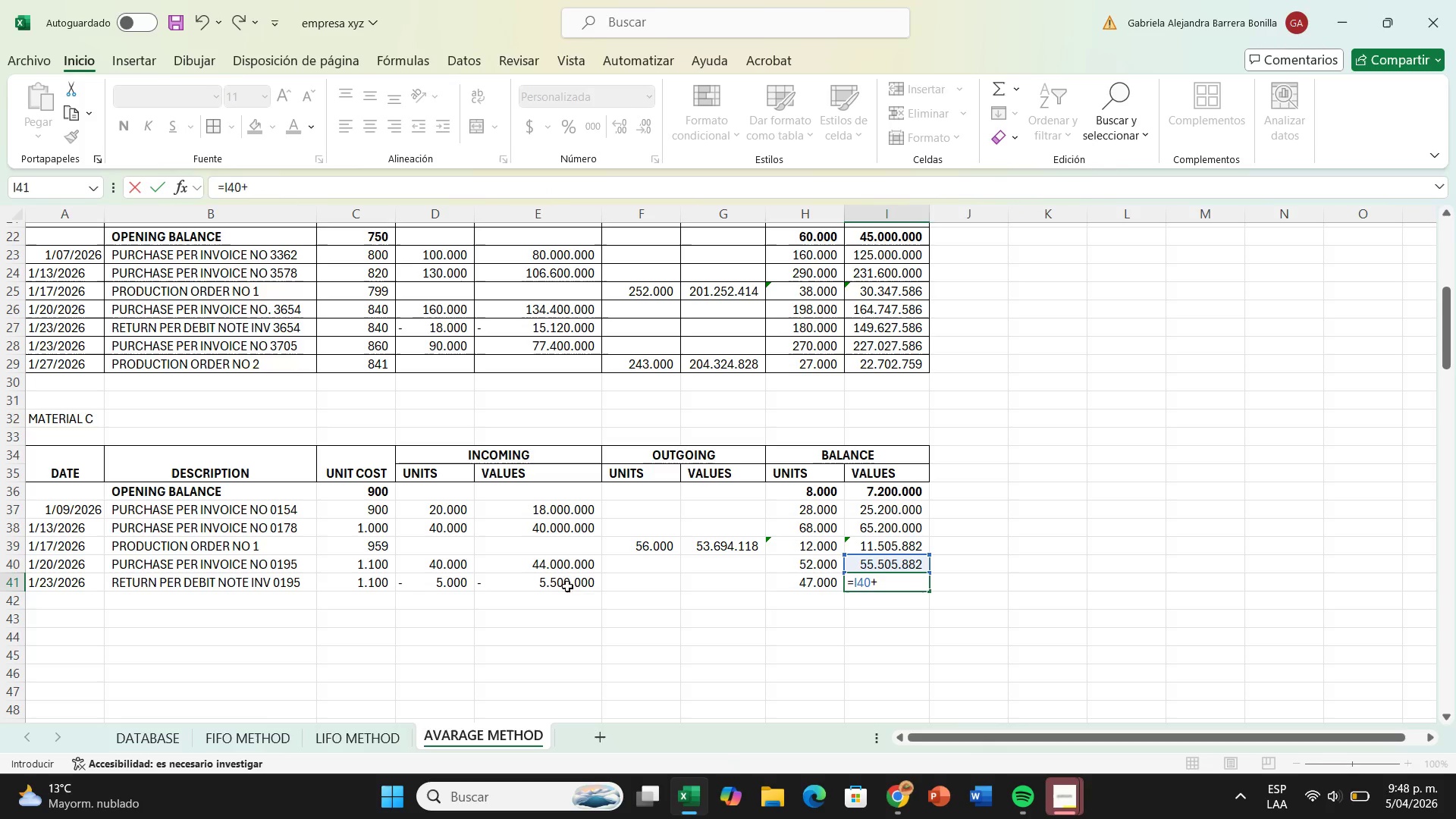 
left_click([568, 584])
 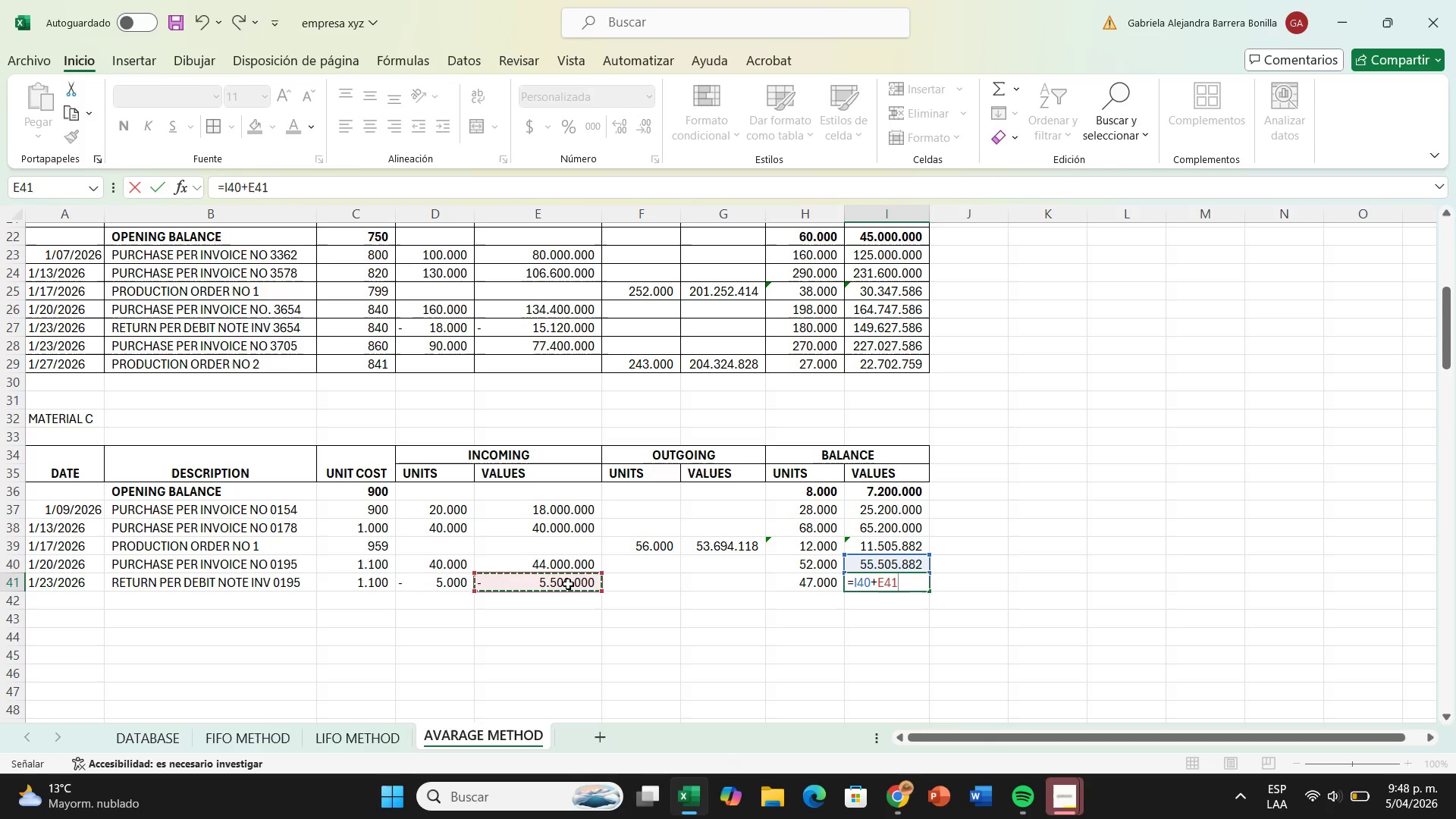 
key(Enter)
 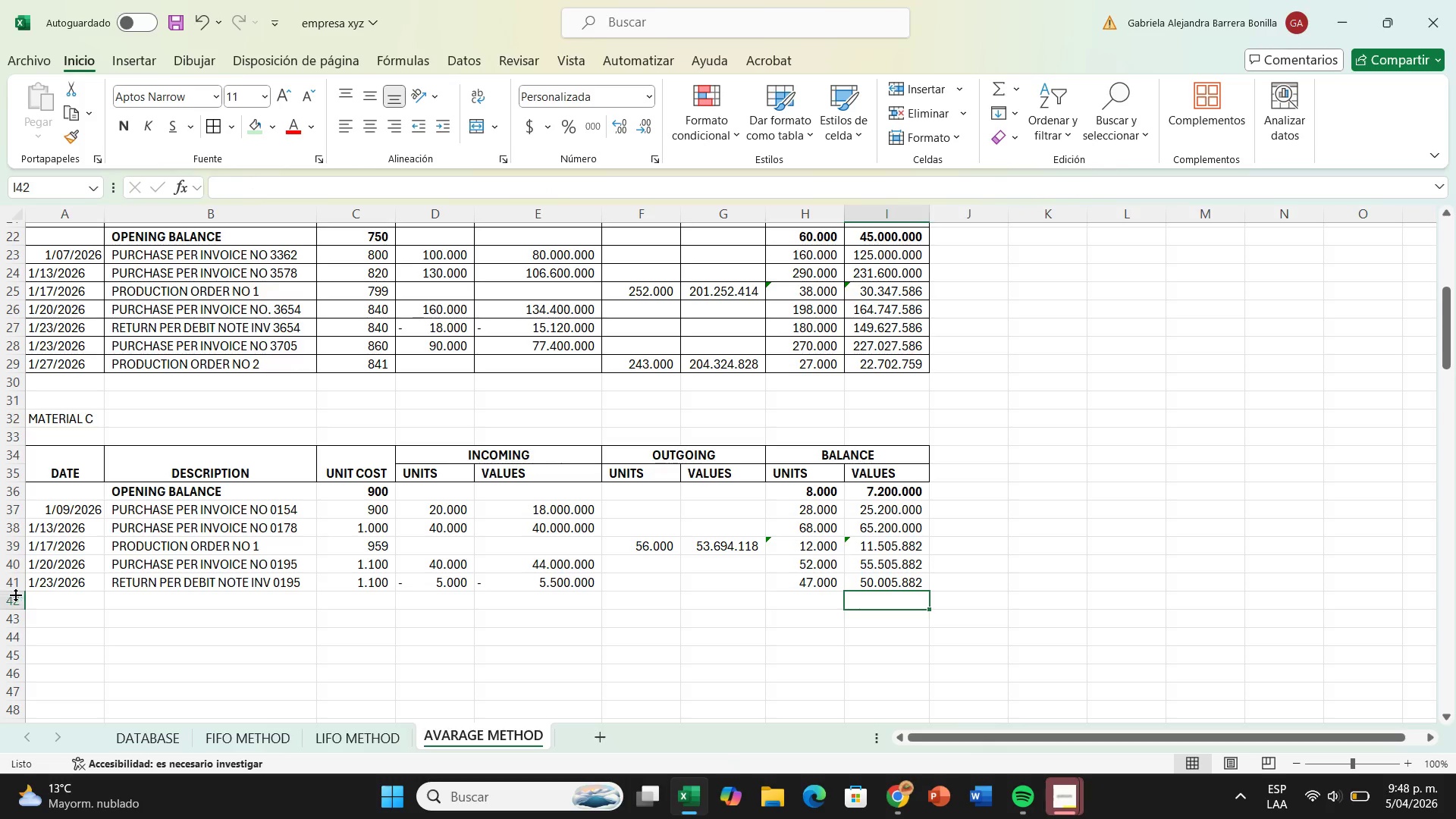 
left_click([40, 598])
 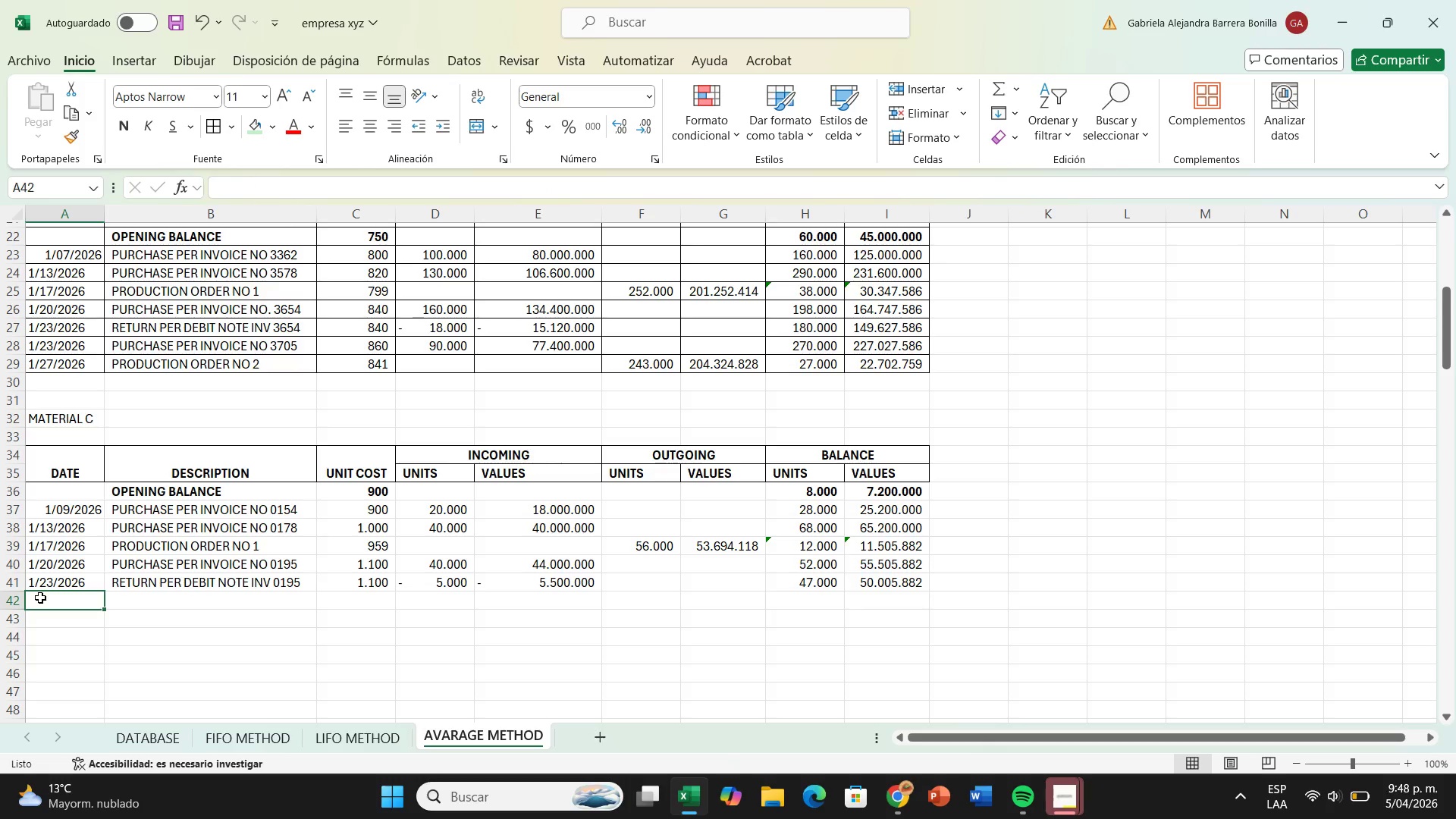 
type(1&24&2026)
 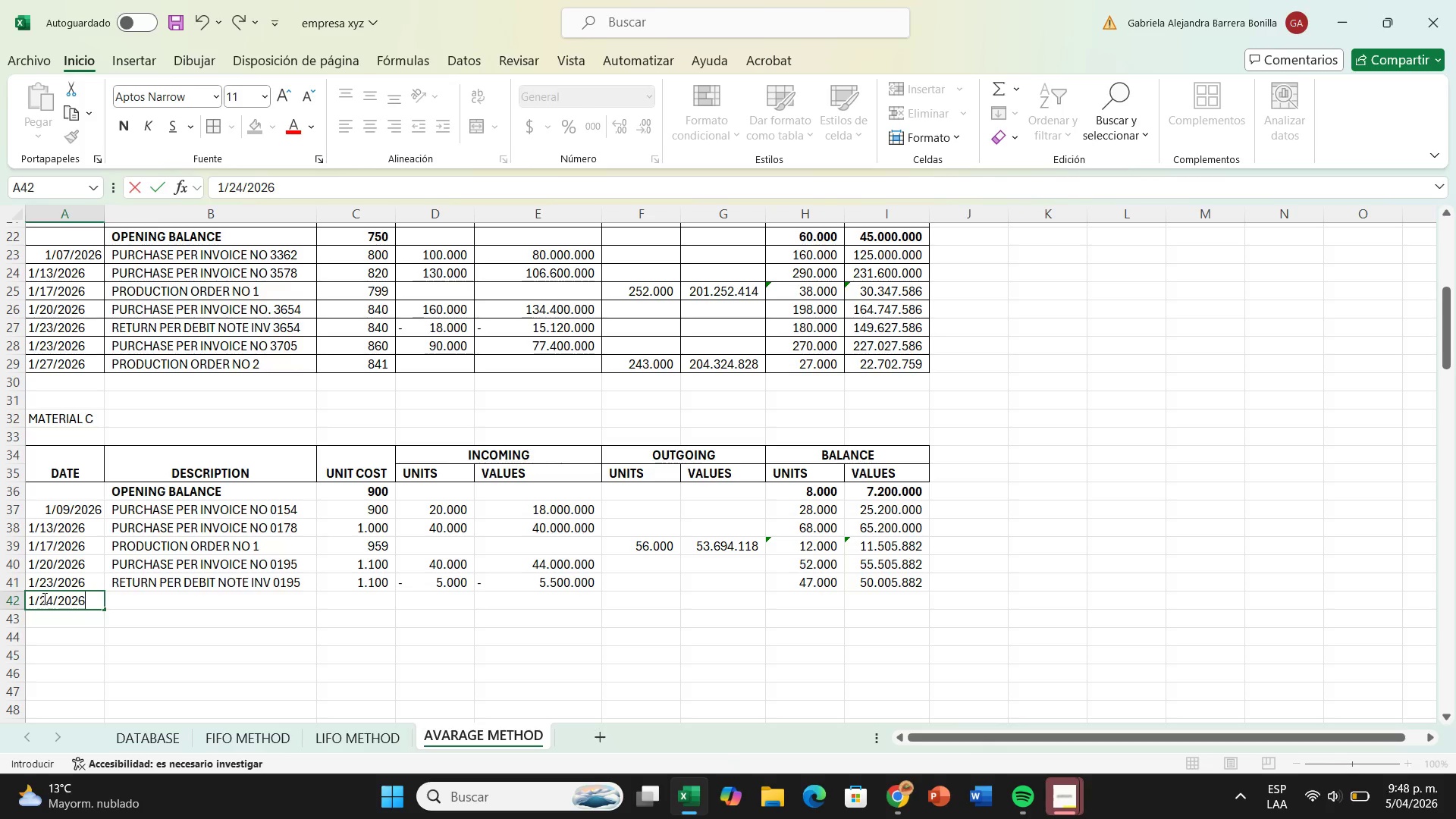 
type(purchase per invoice not)
key(Backspace)
type( 029)
key(Backspace)
type(05)
 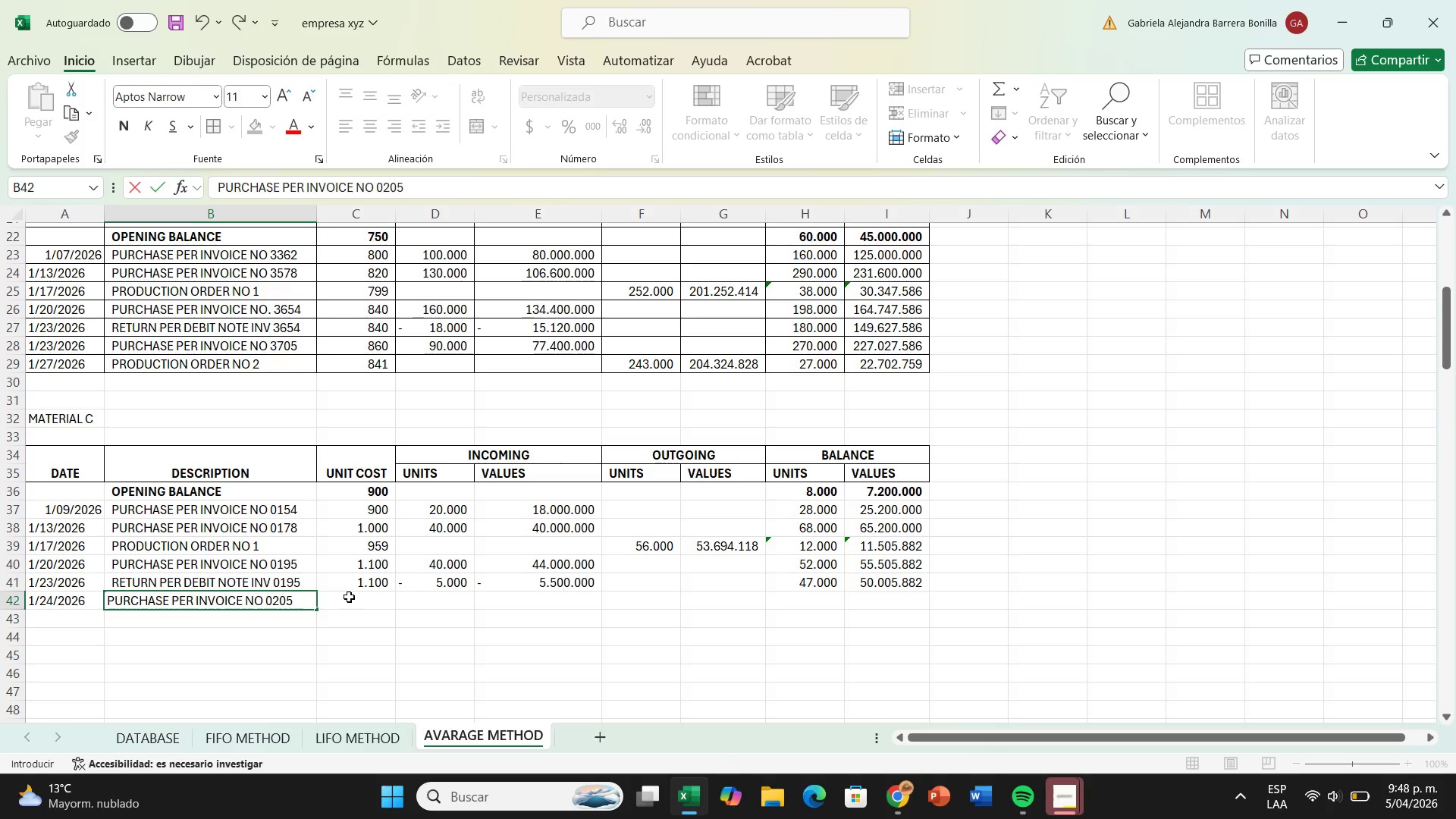 
left_click([349, 597])
 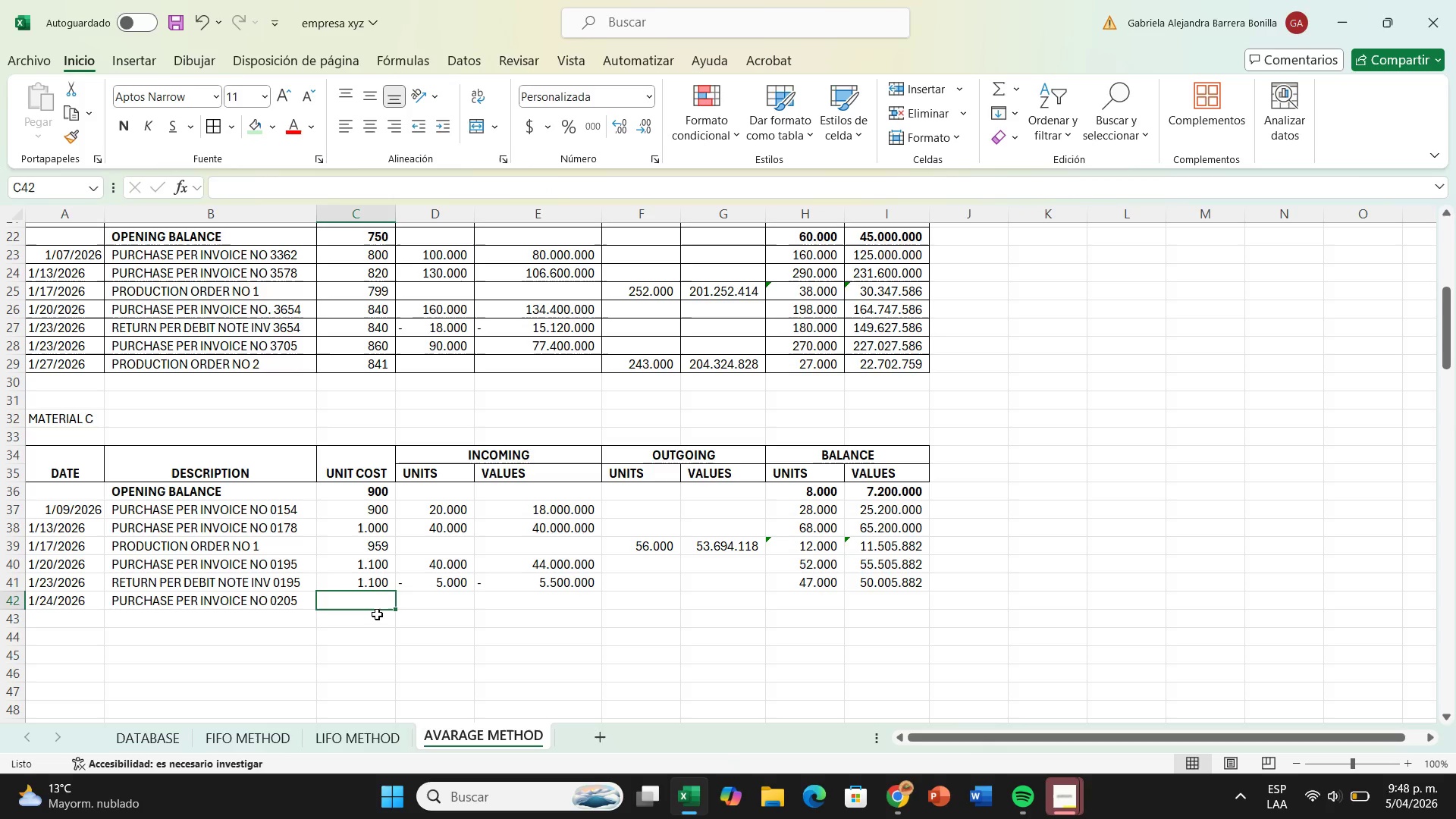 
type(1150)
 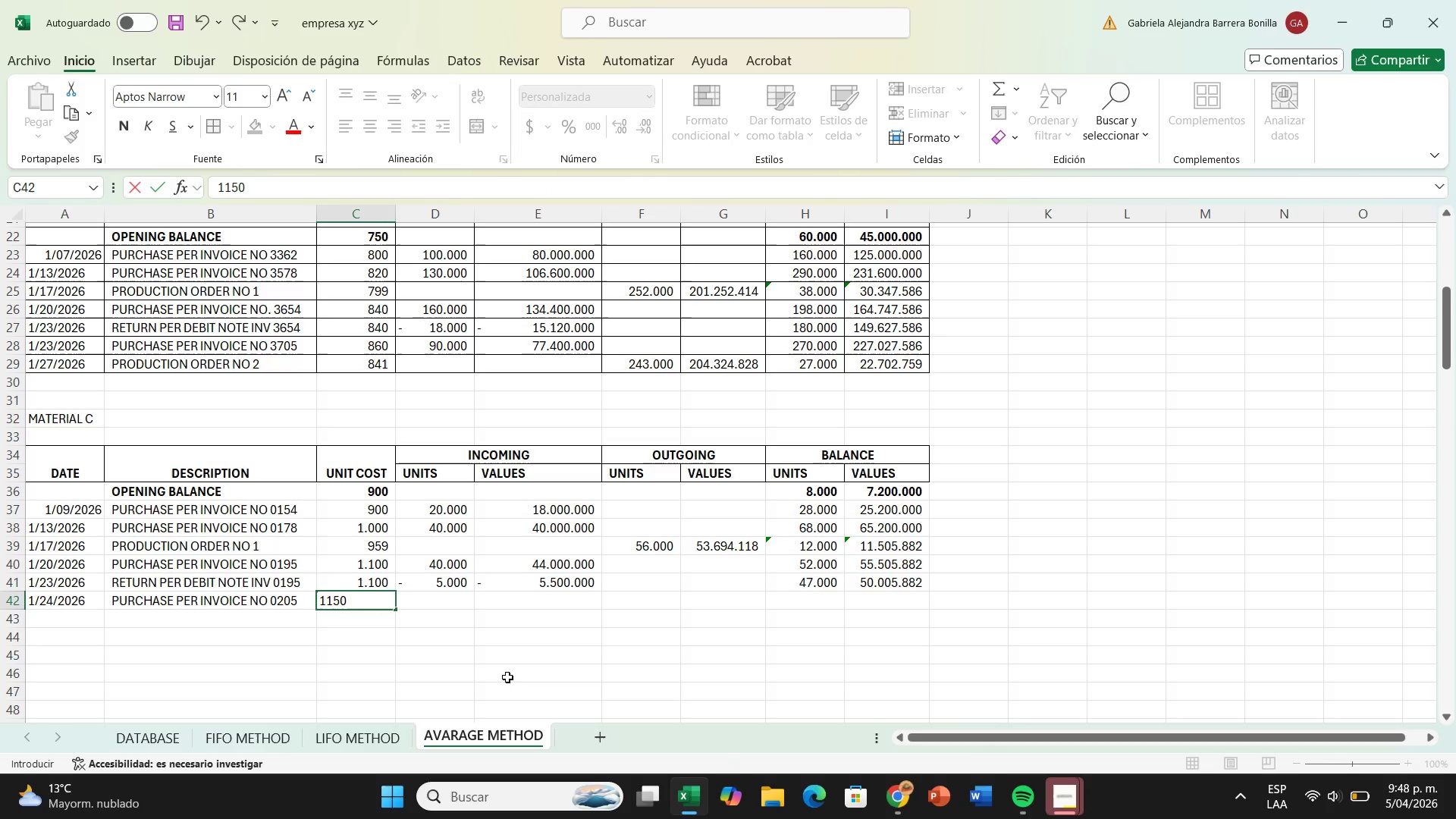 
key(Enter)
 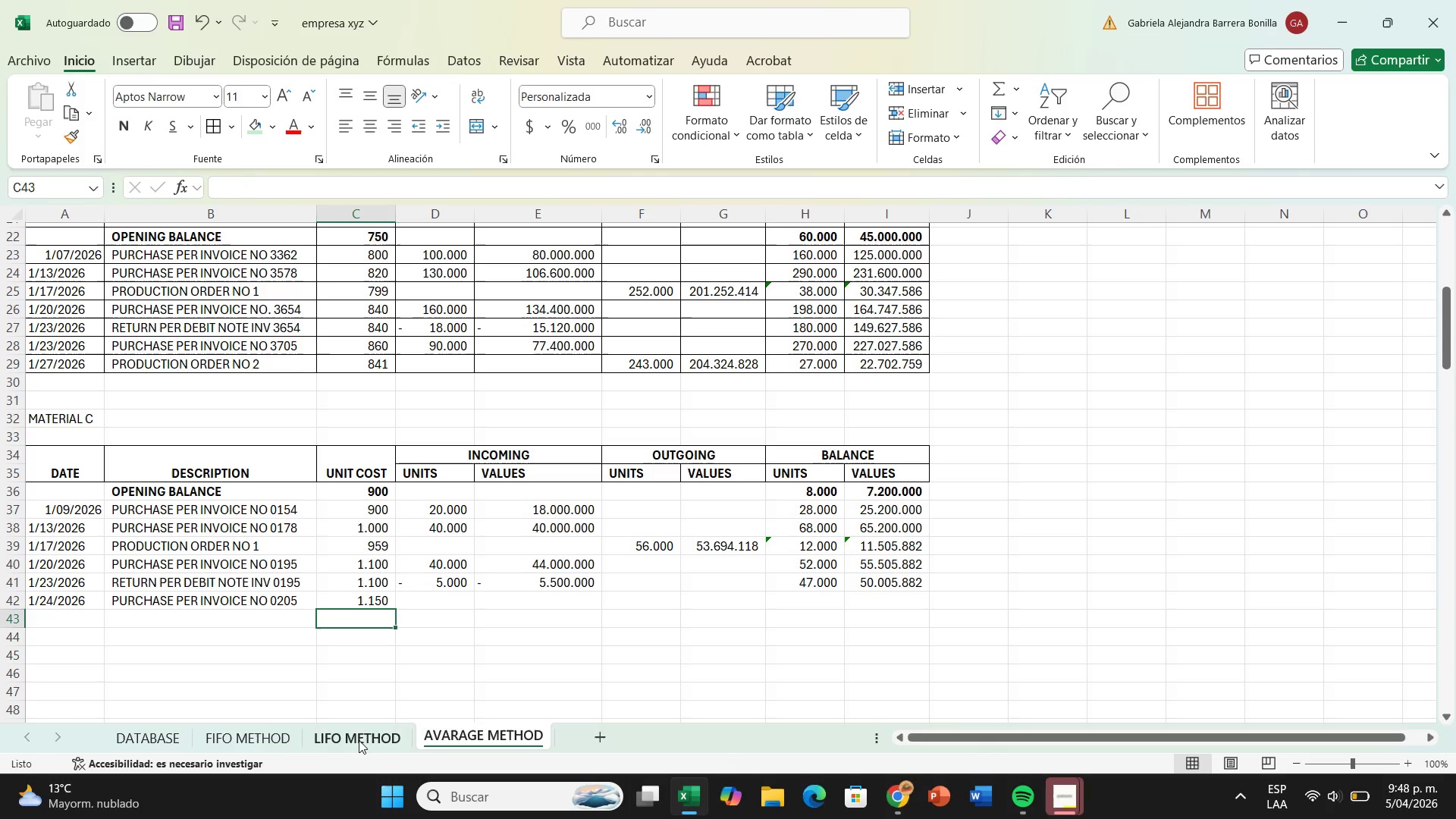 
left_click([359, 740])
 